 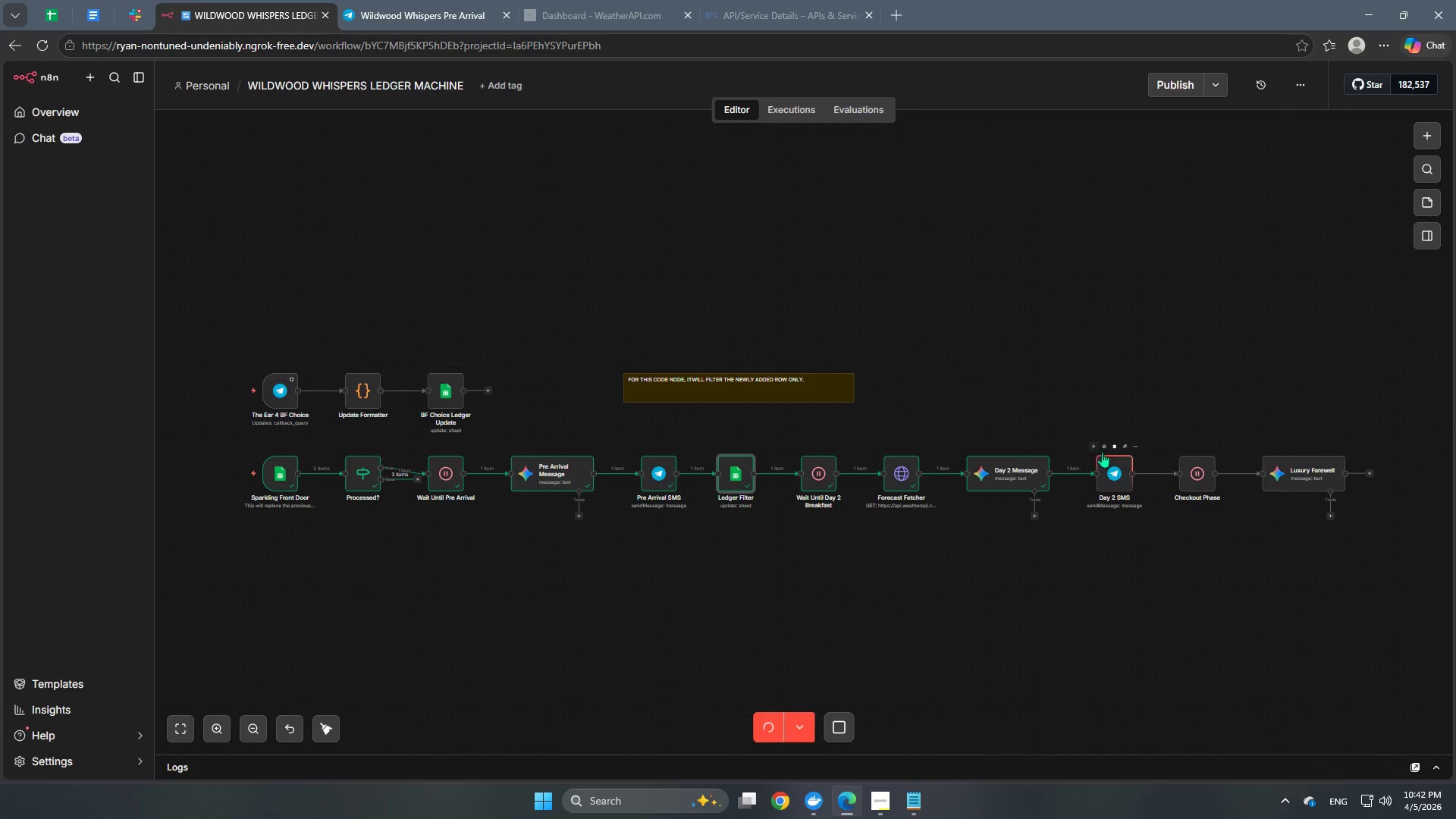 
left_click([402, 1])
 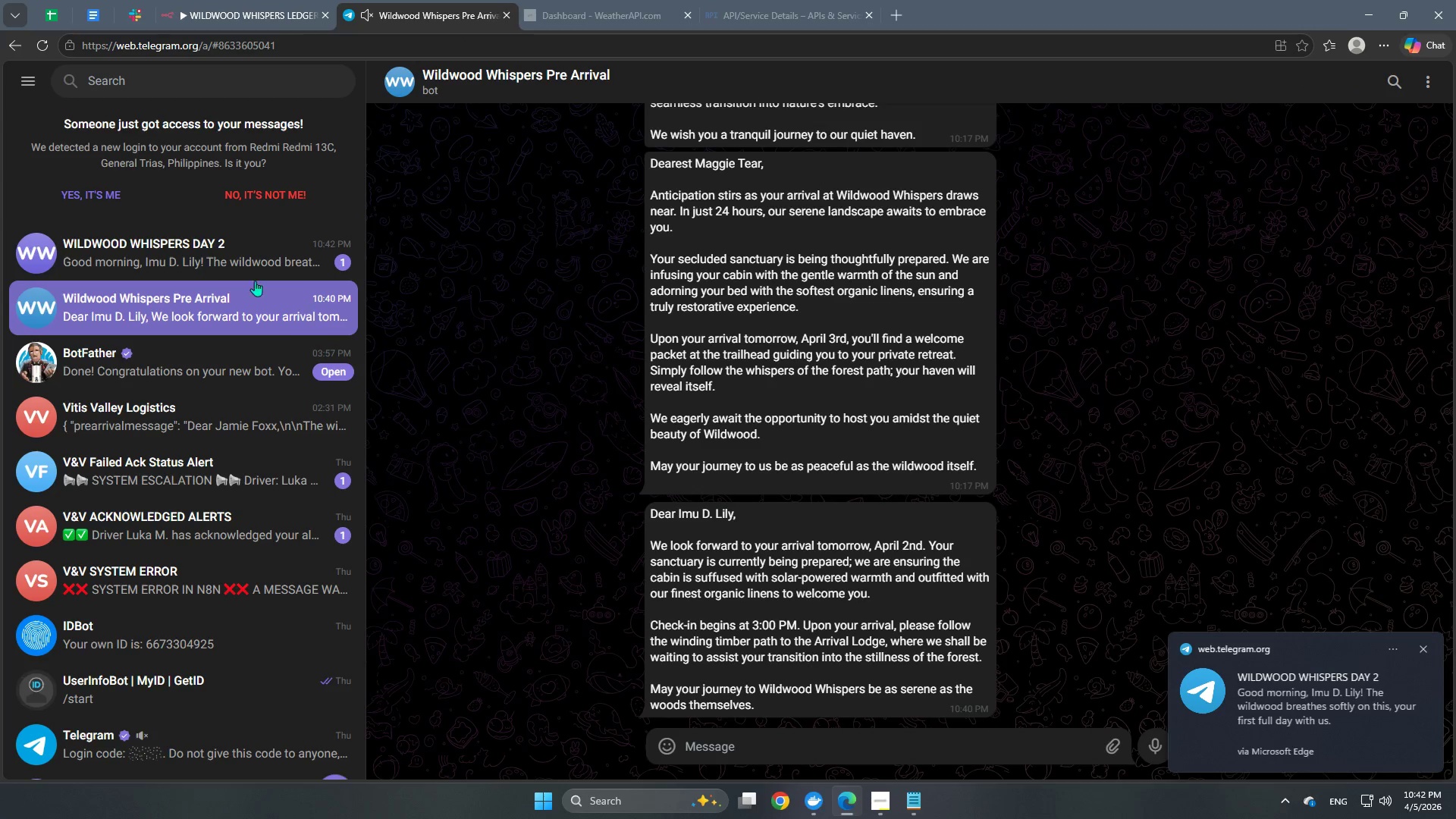 
left_click([201, 260])
 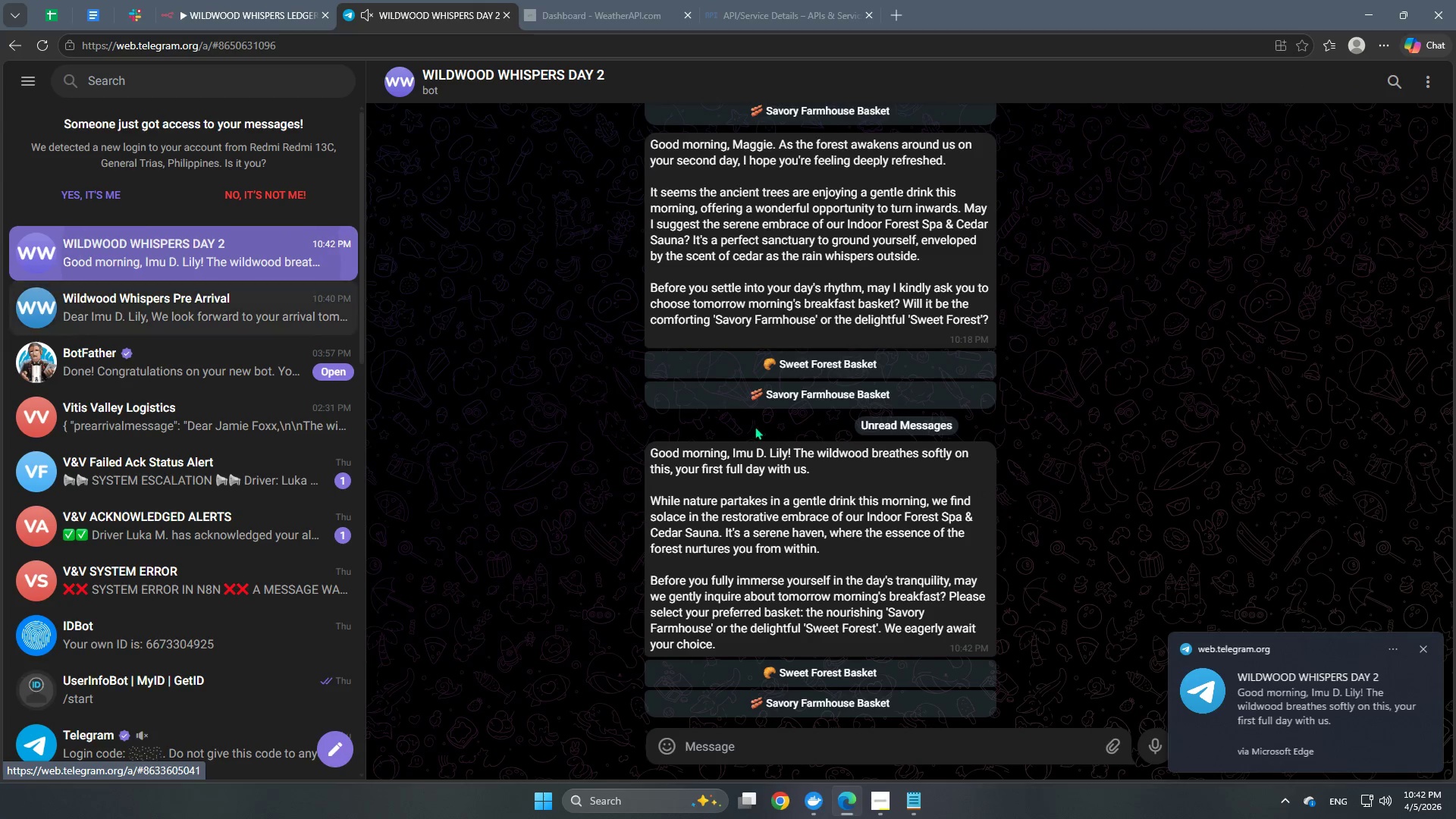 
scroll: coordinate [907, 642], scroll_direction: down, amount: 8.0
 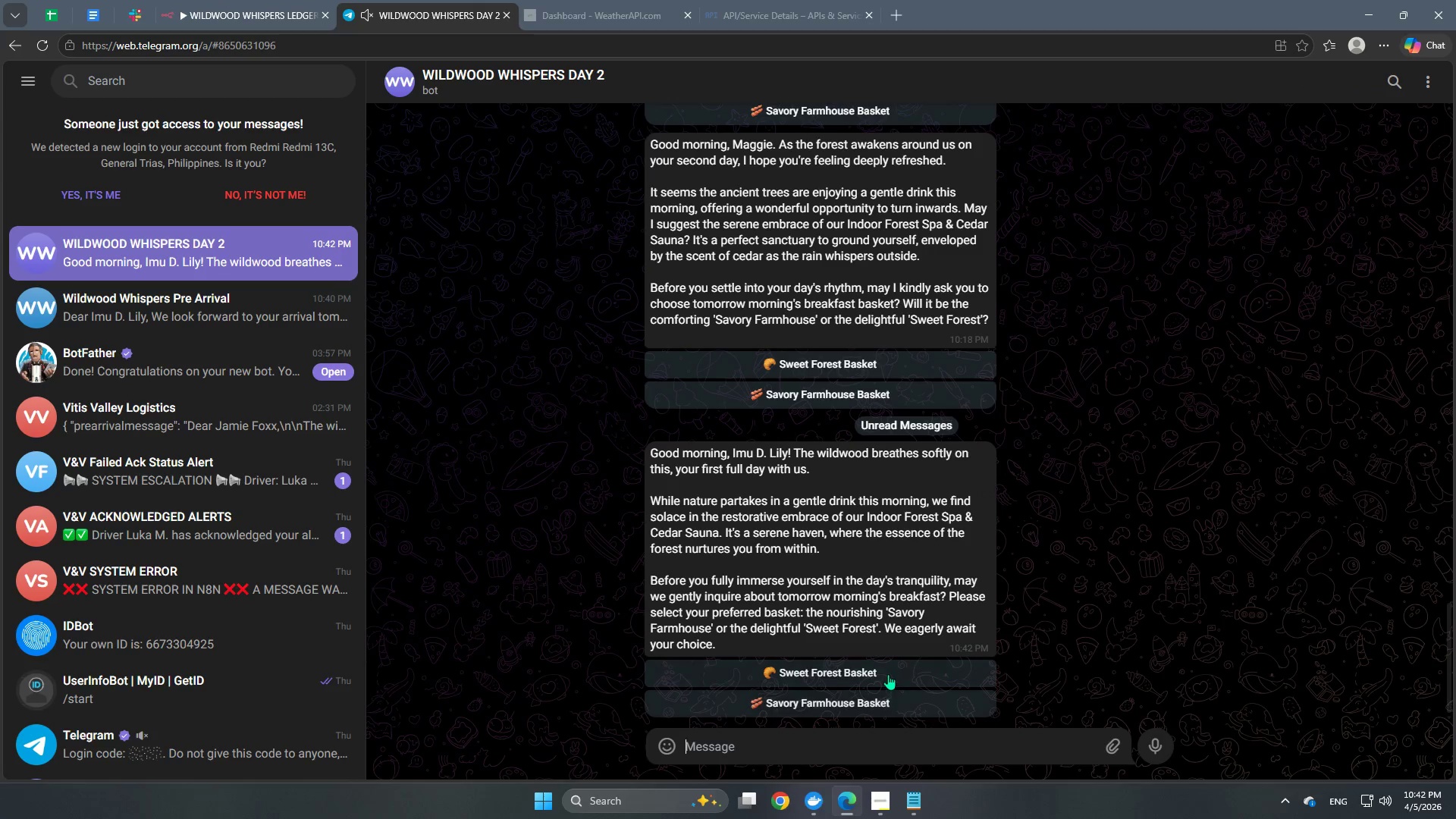 
left_click([888, 673])
 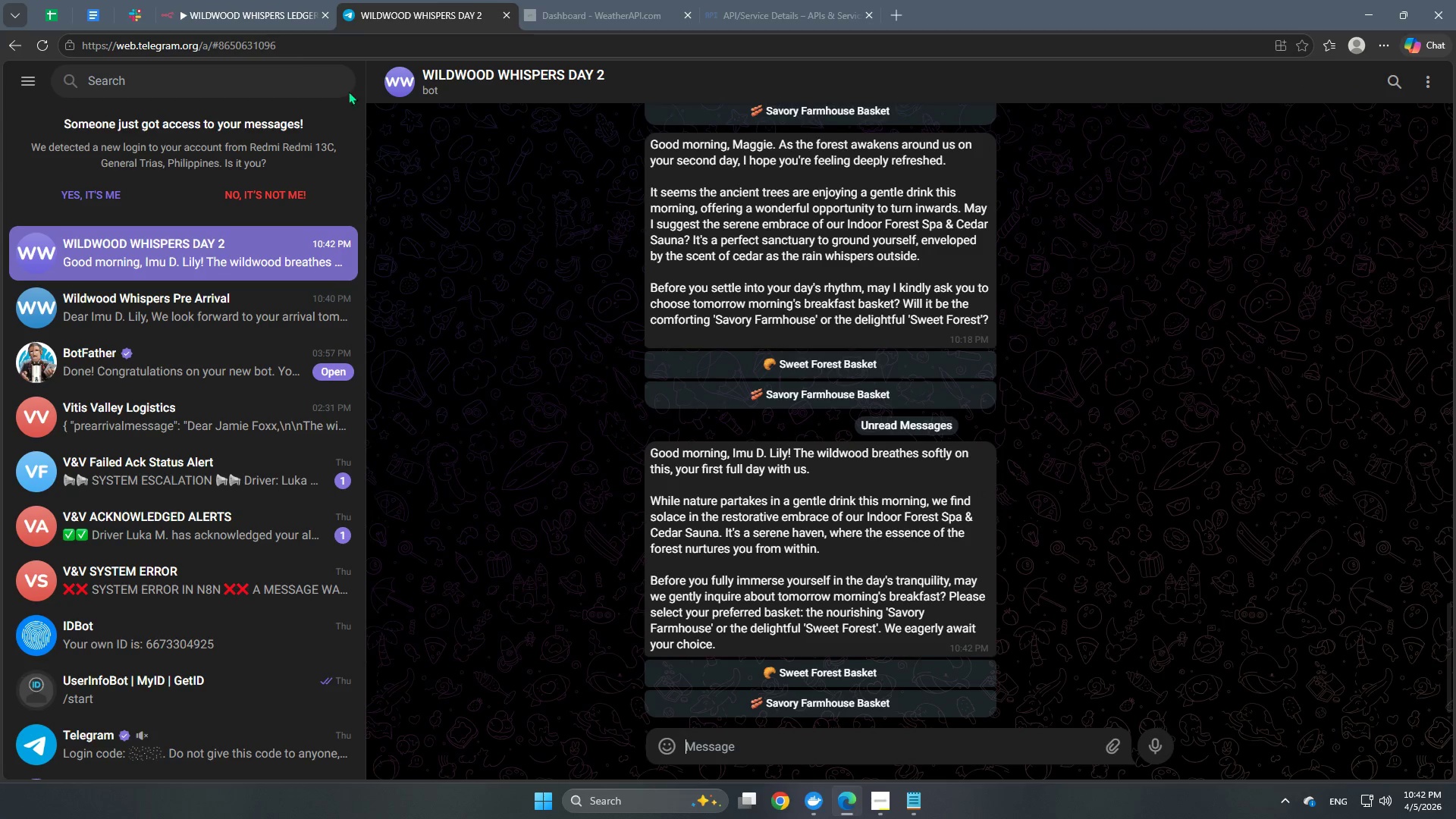 
left_click([254, 16])
 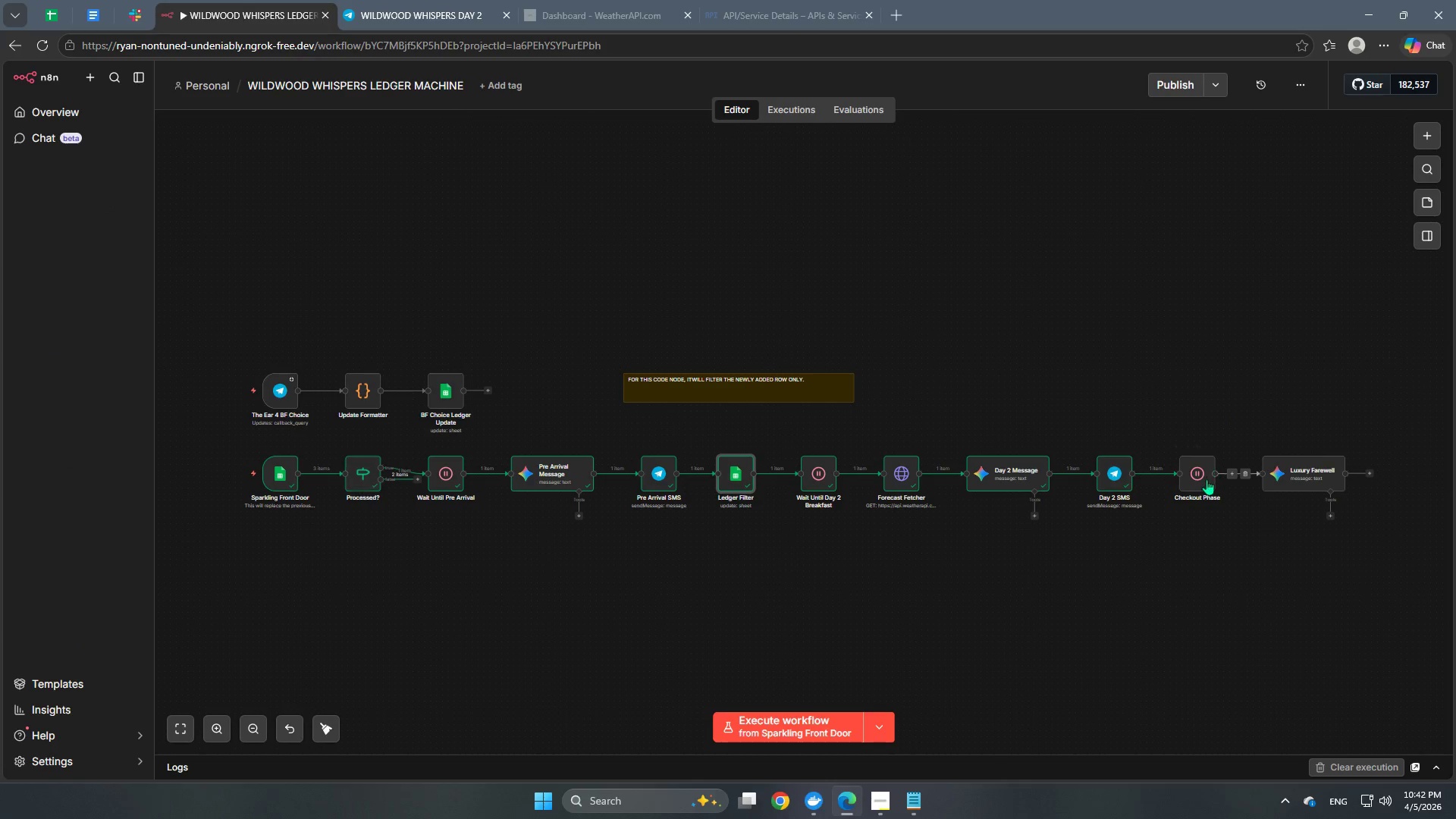 
left_click([1200, 481])
 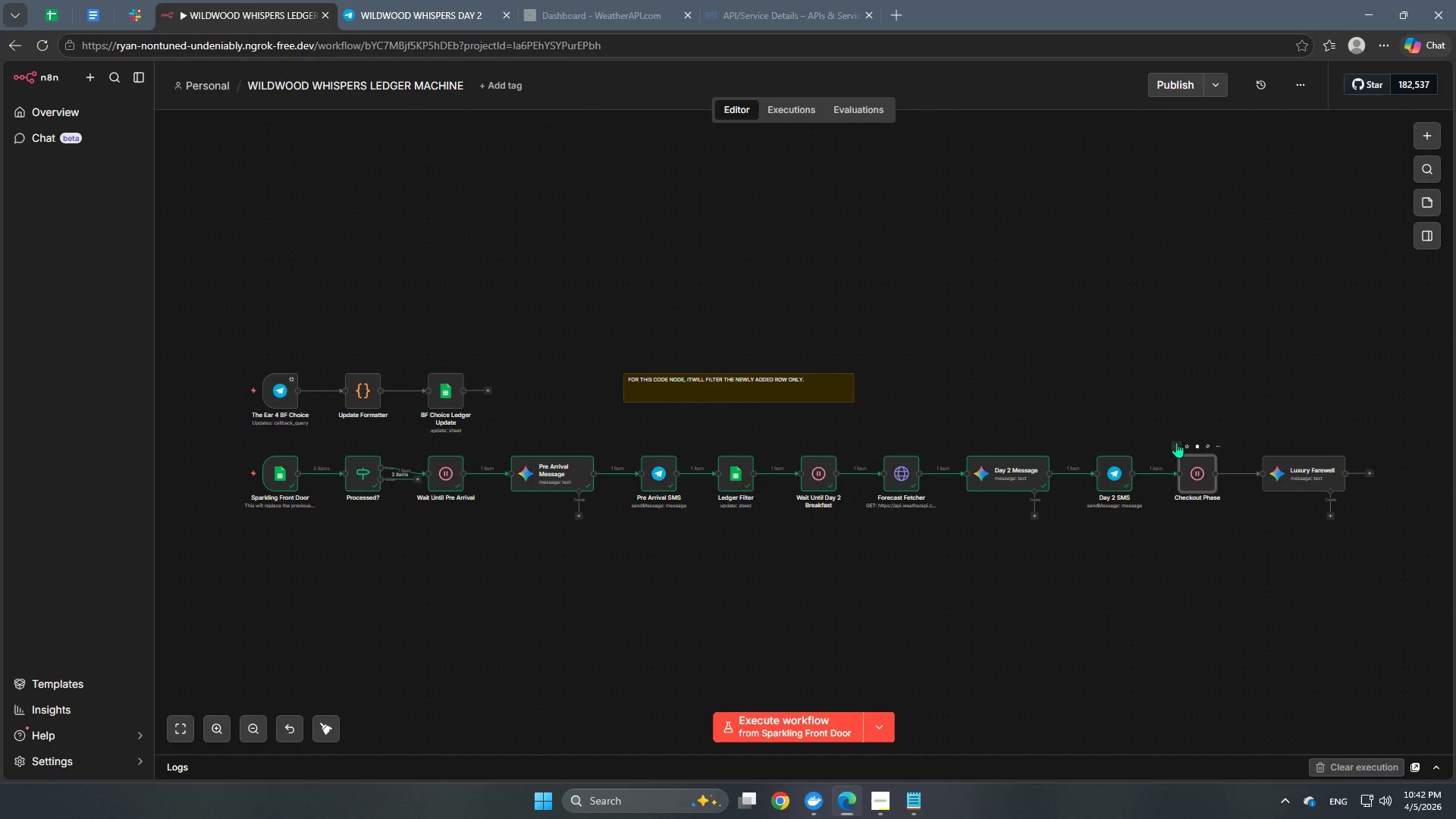 
left_click([1176, 442])
 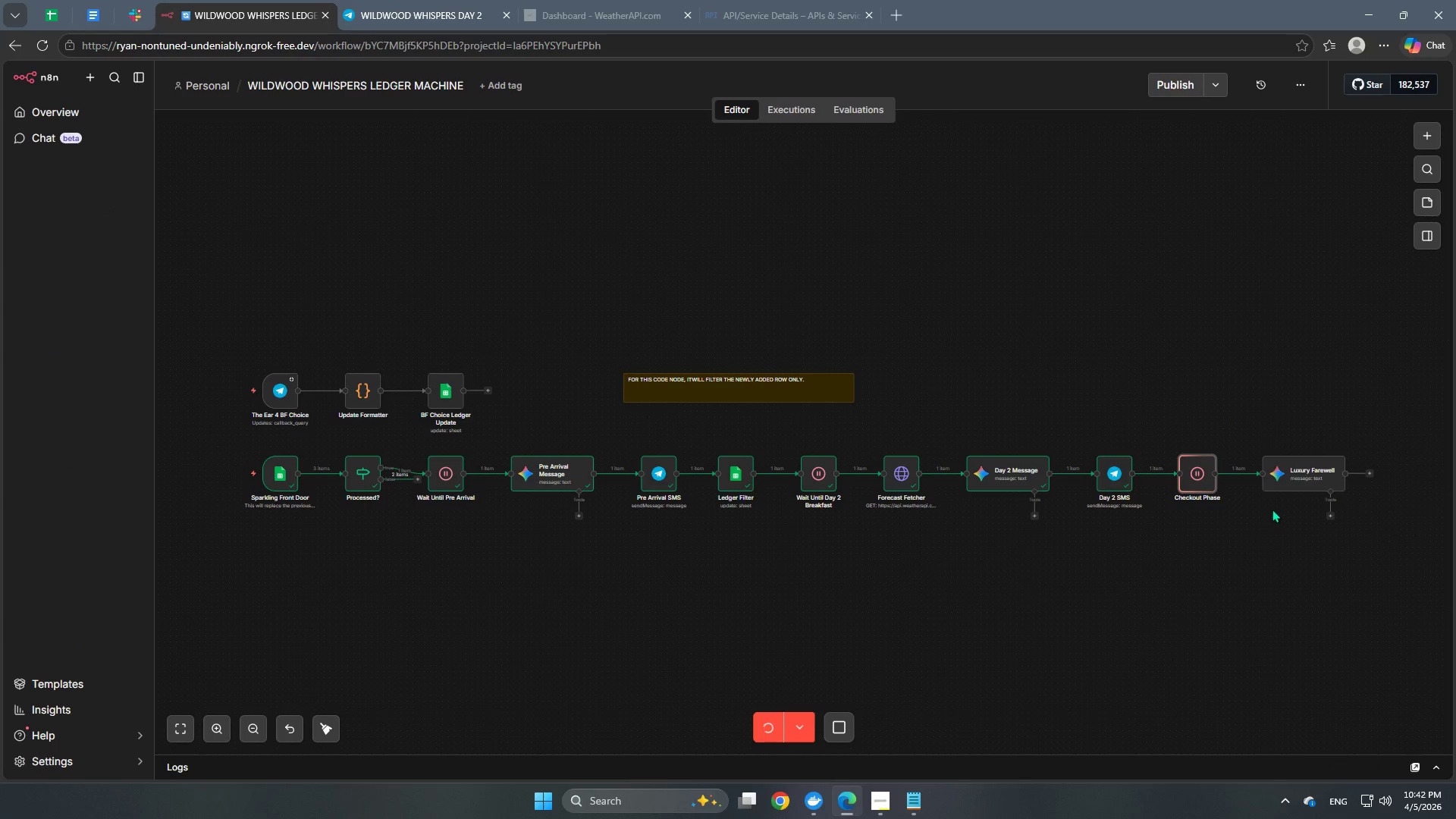 
wait(5.08)
 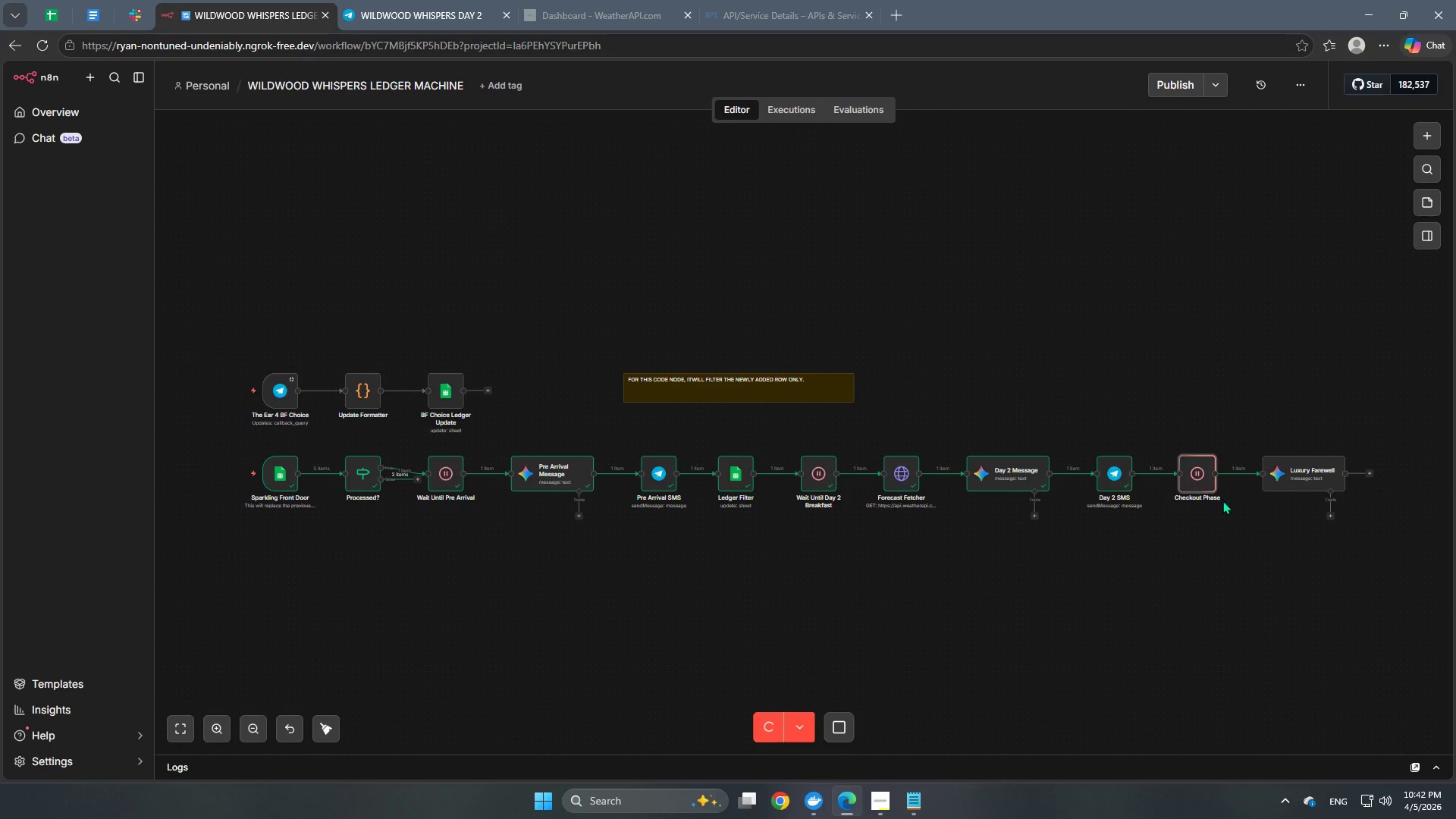 
left_click([49, 16])
 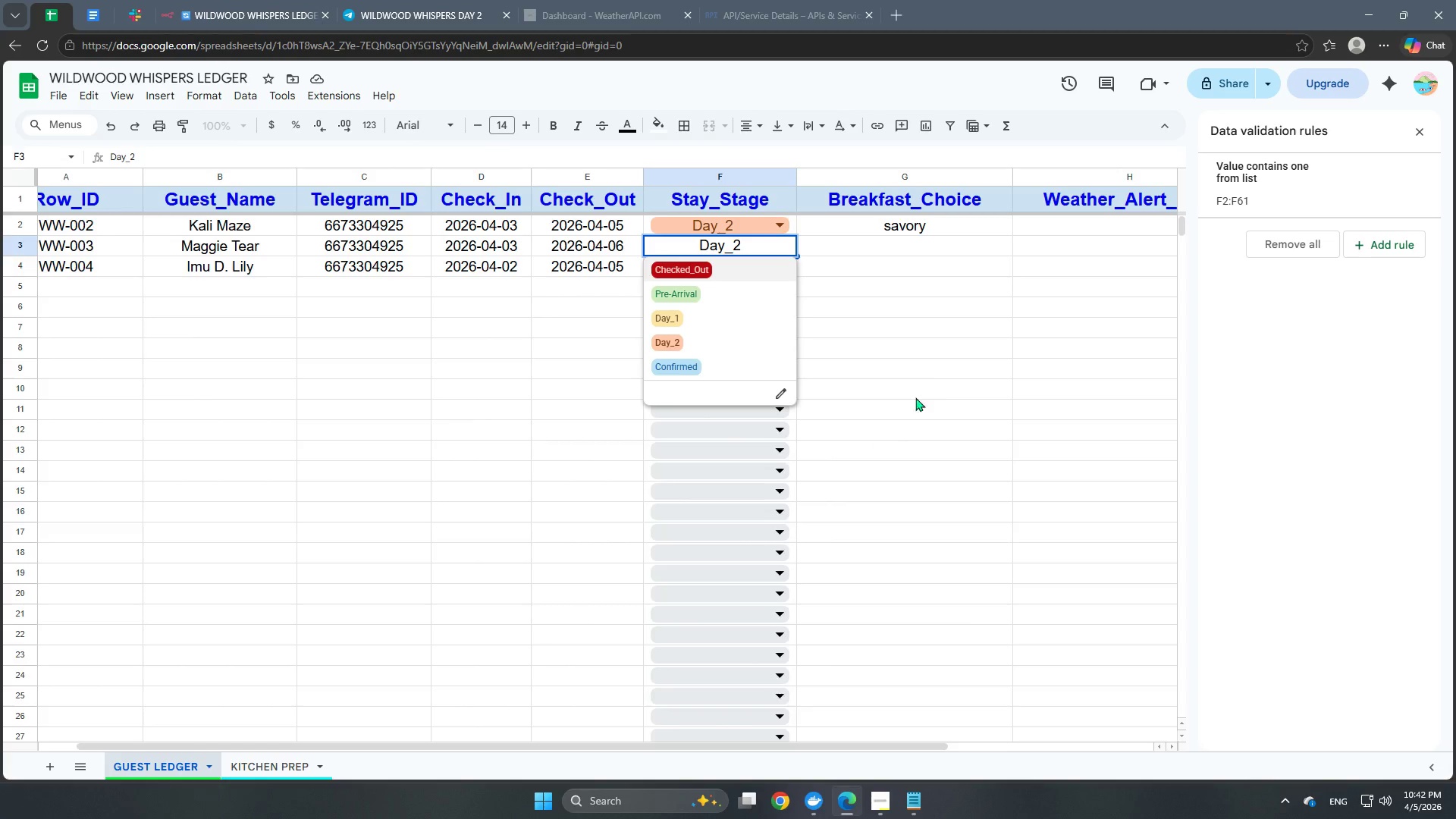 
left_click([937, 381])
 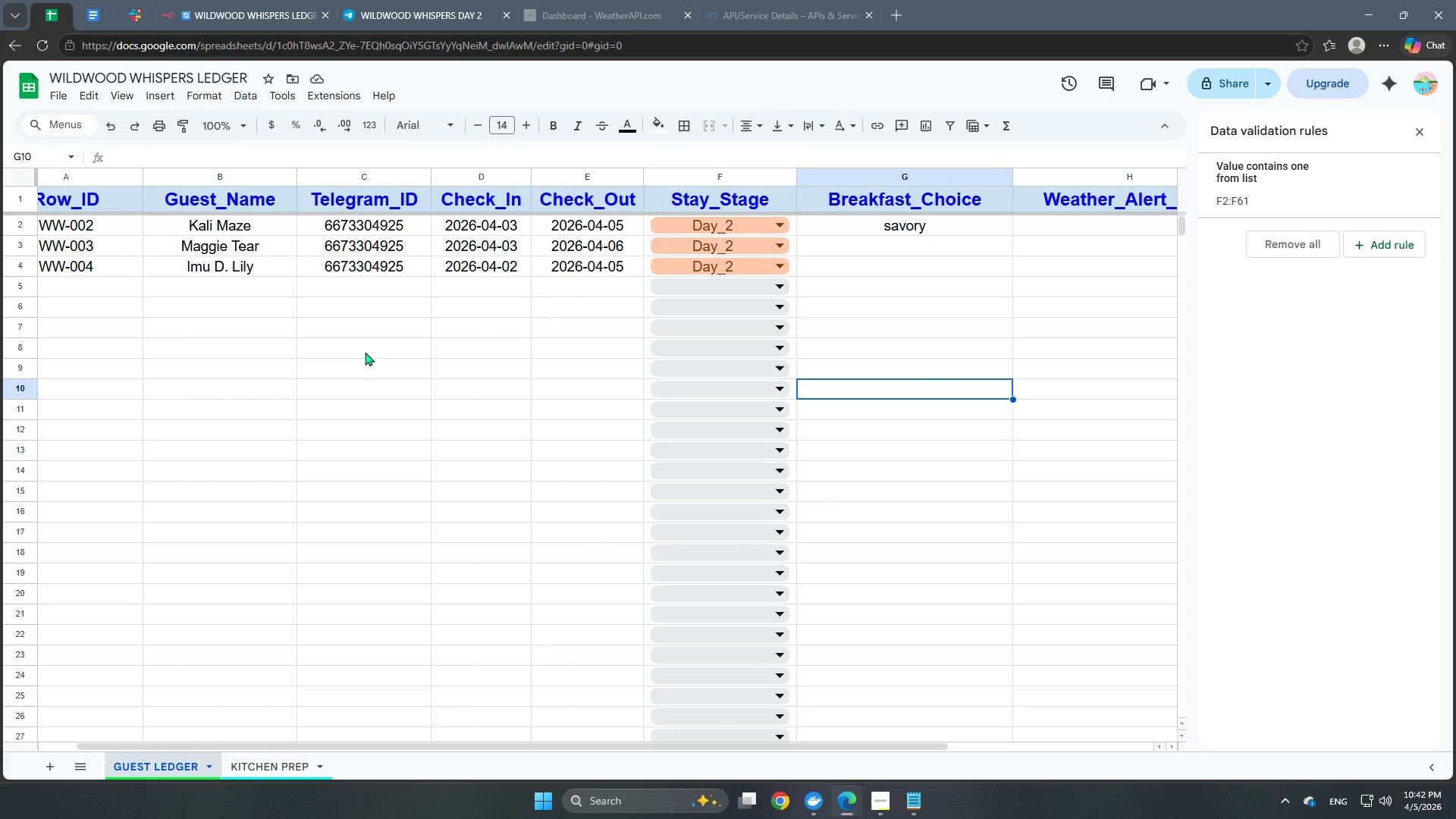 
scroll: coordinate [744, 368], scroll_direction: up, amount: 7.0
 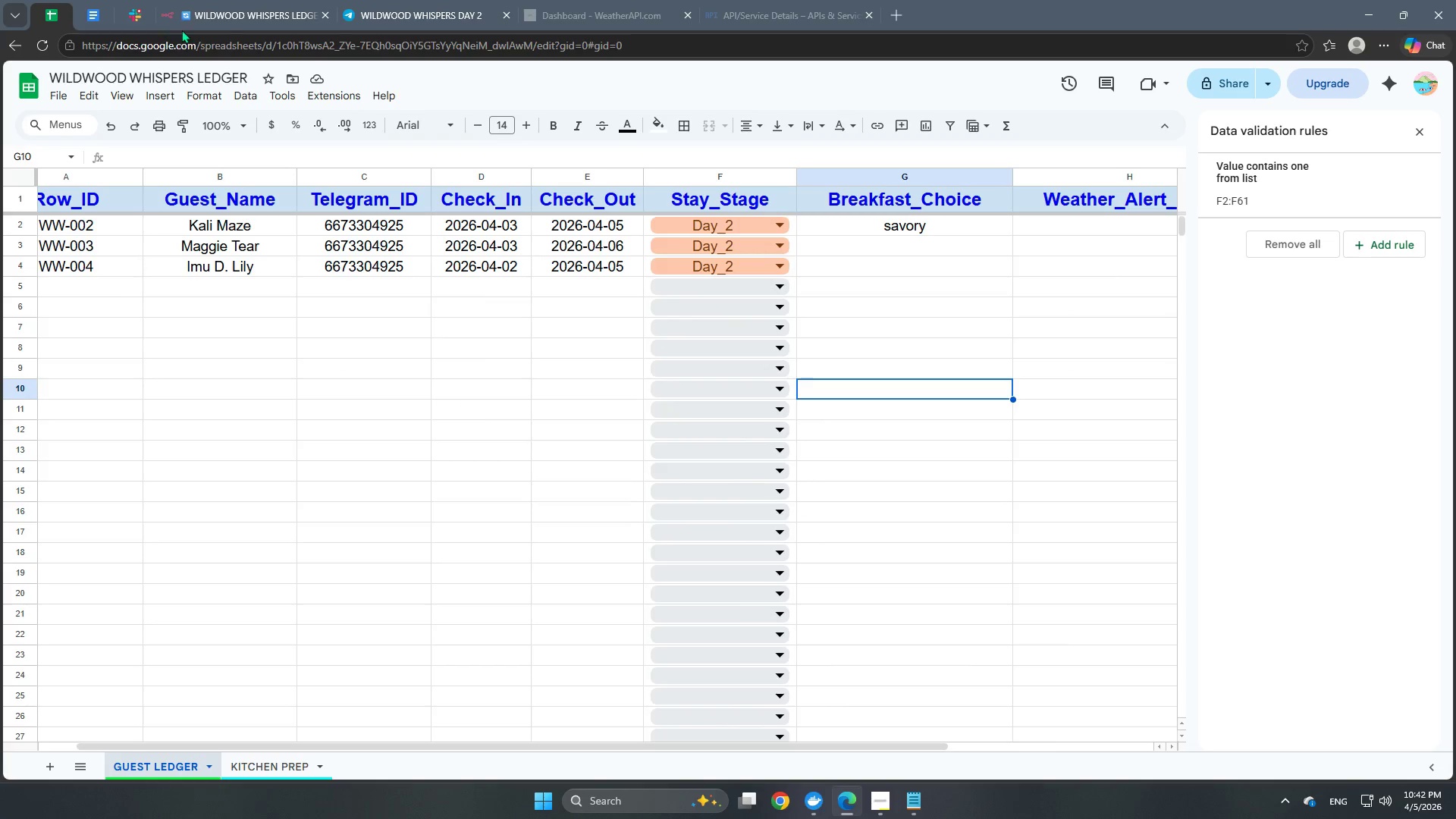 
left_click([229, 19])
 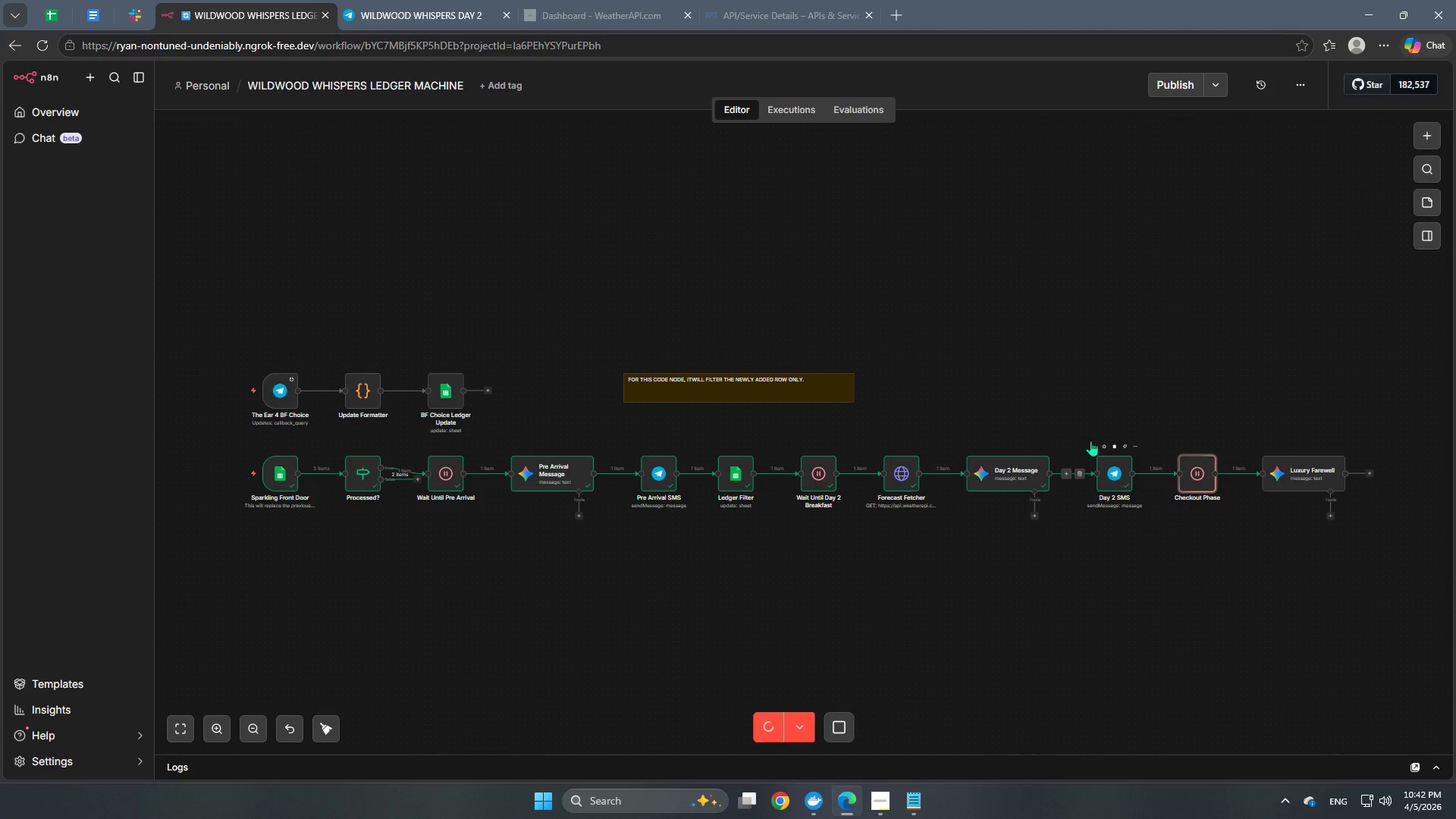 
left_click([450, 4])
 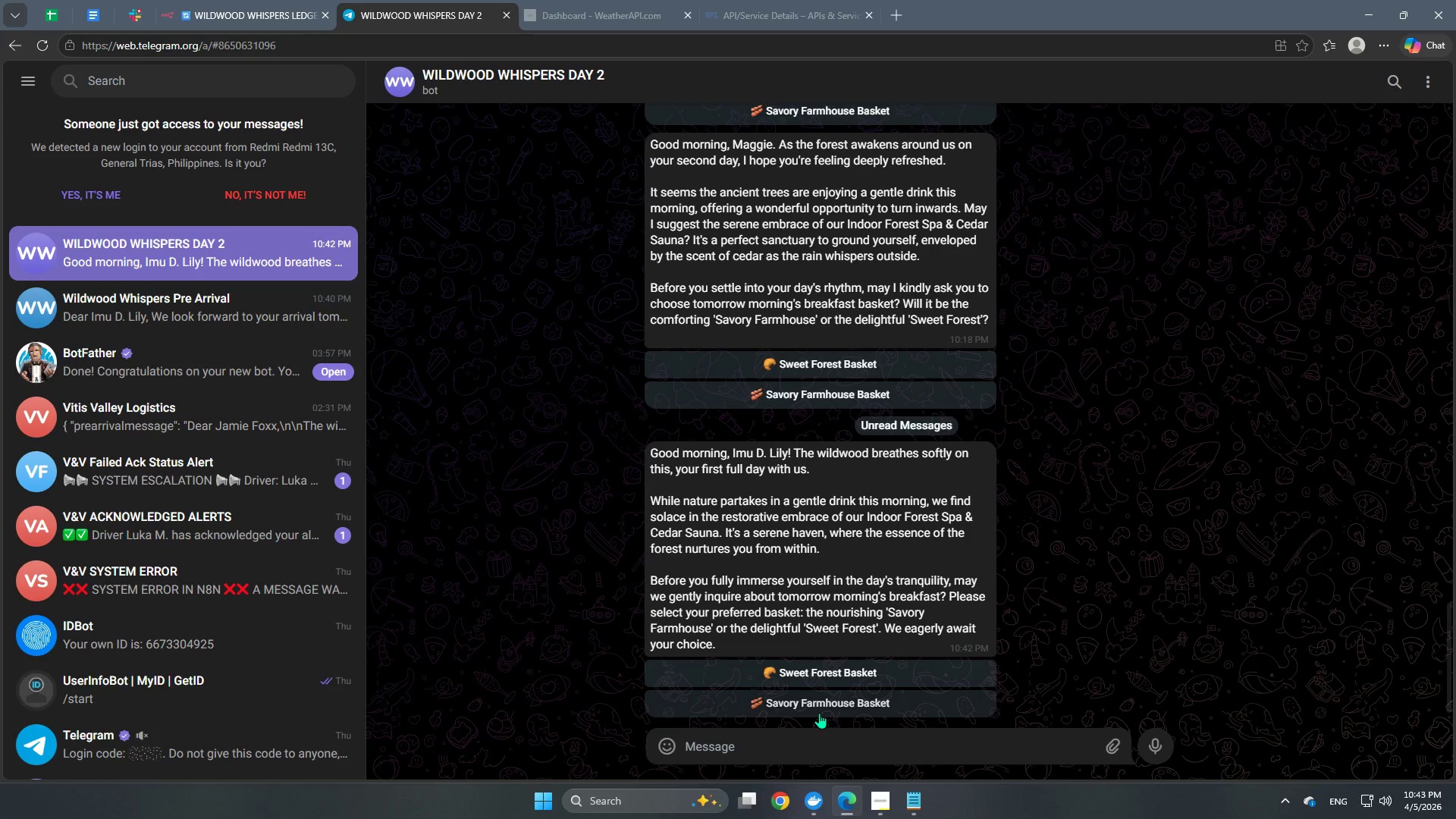 
left_click([825, 701])
 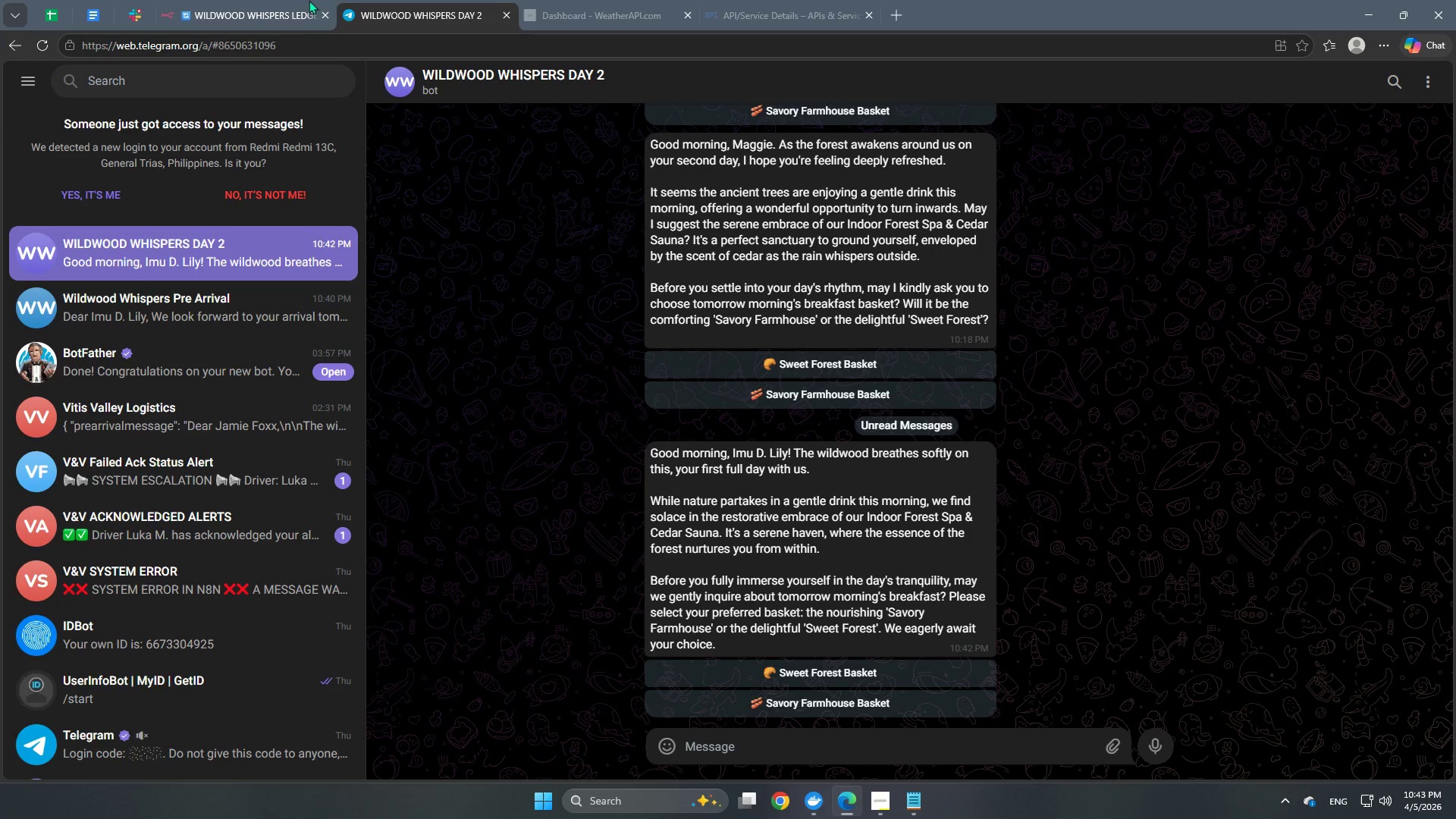 
left_click([275, 0])
 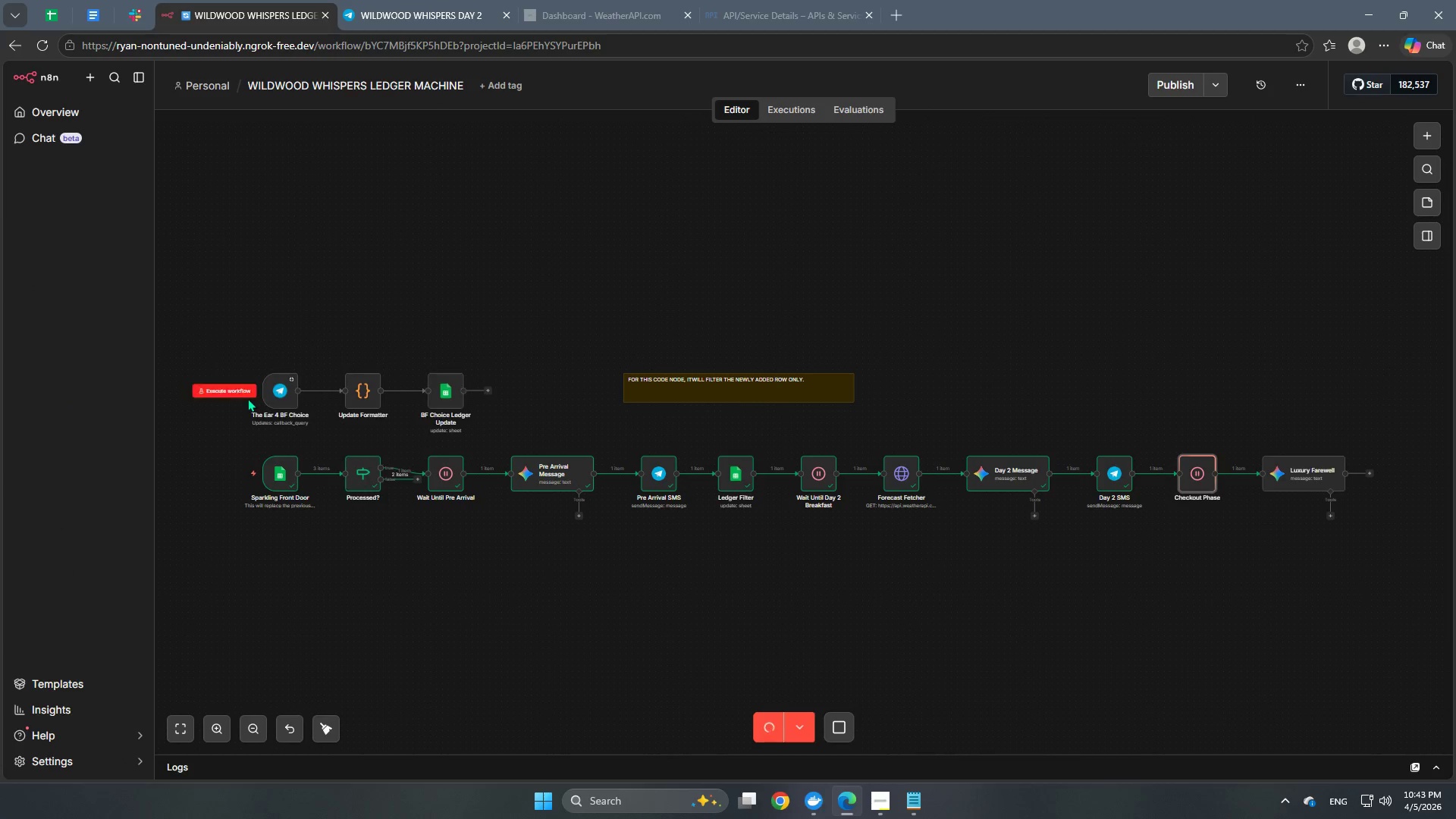 
left_click([247, 398])
 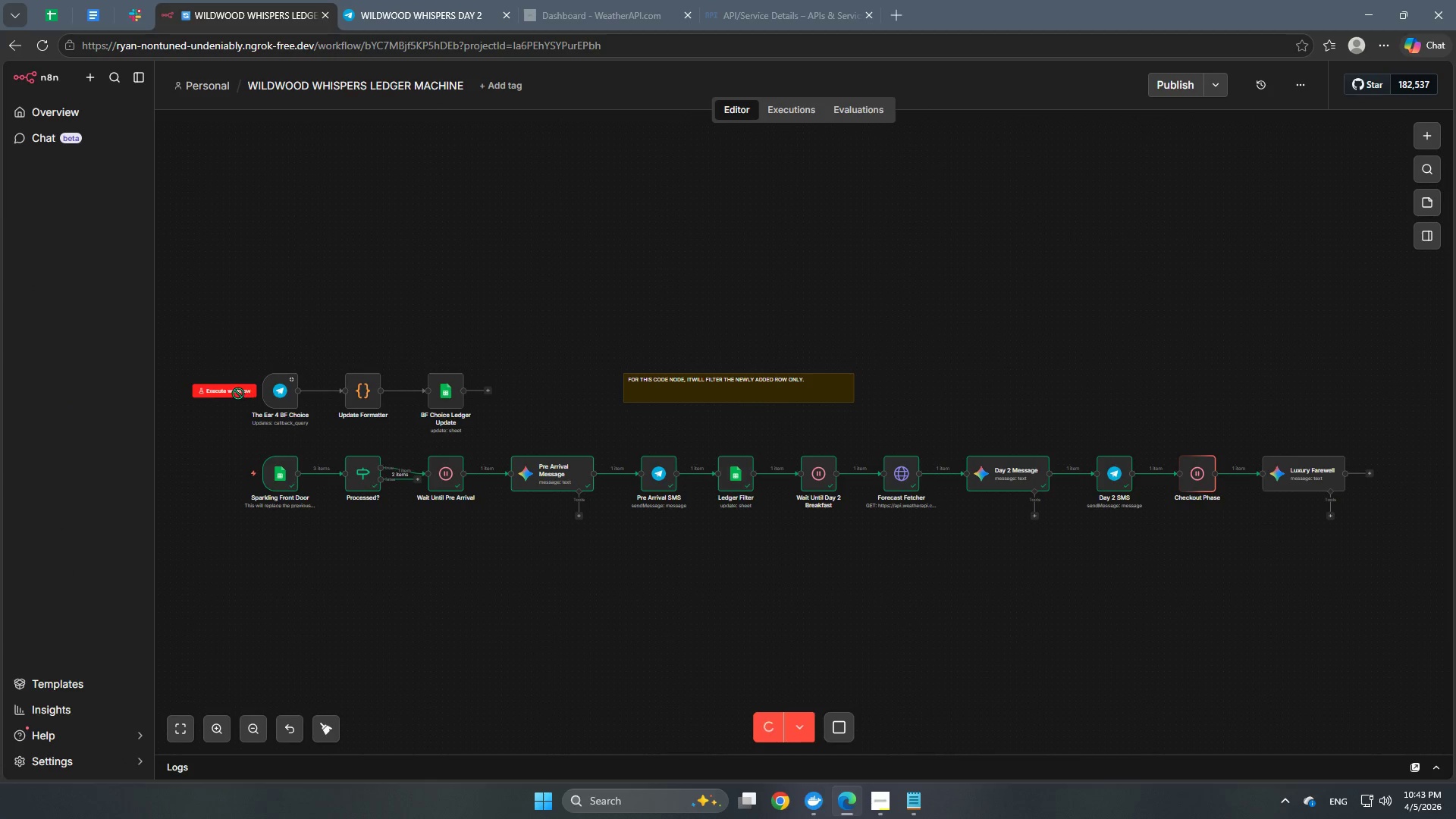 
left_click([237, 393])
 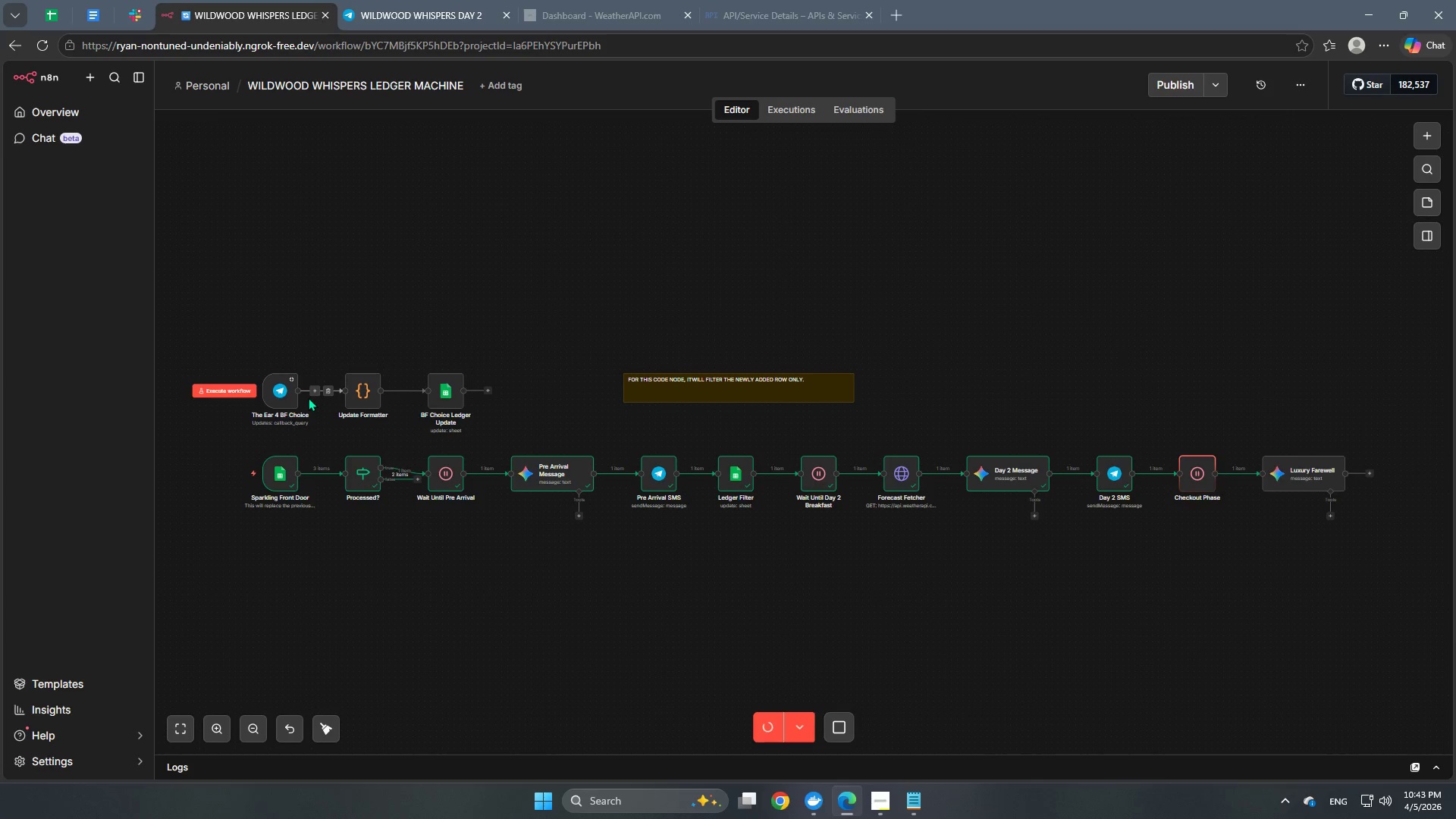 
wait(21.58)
 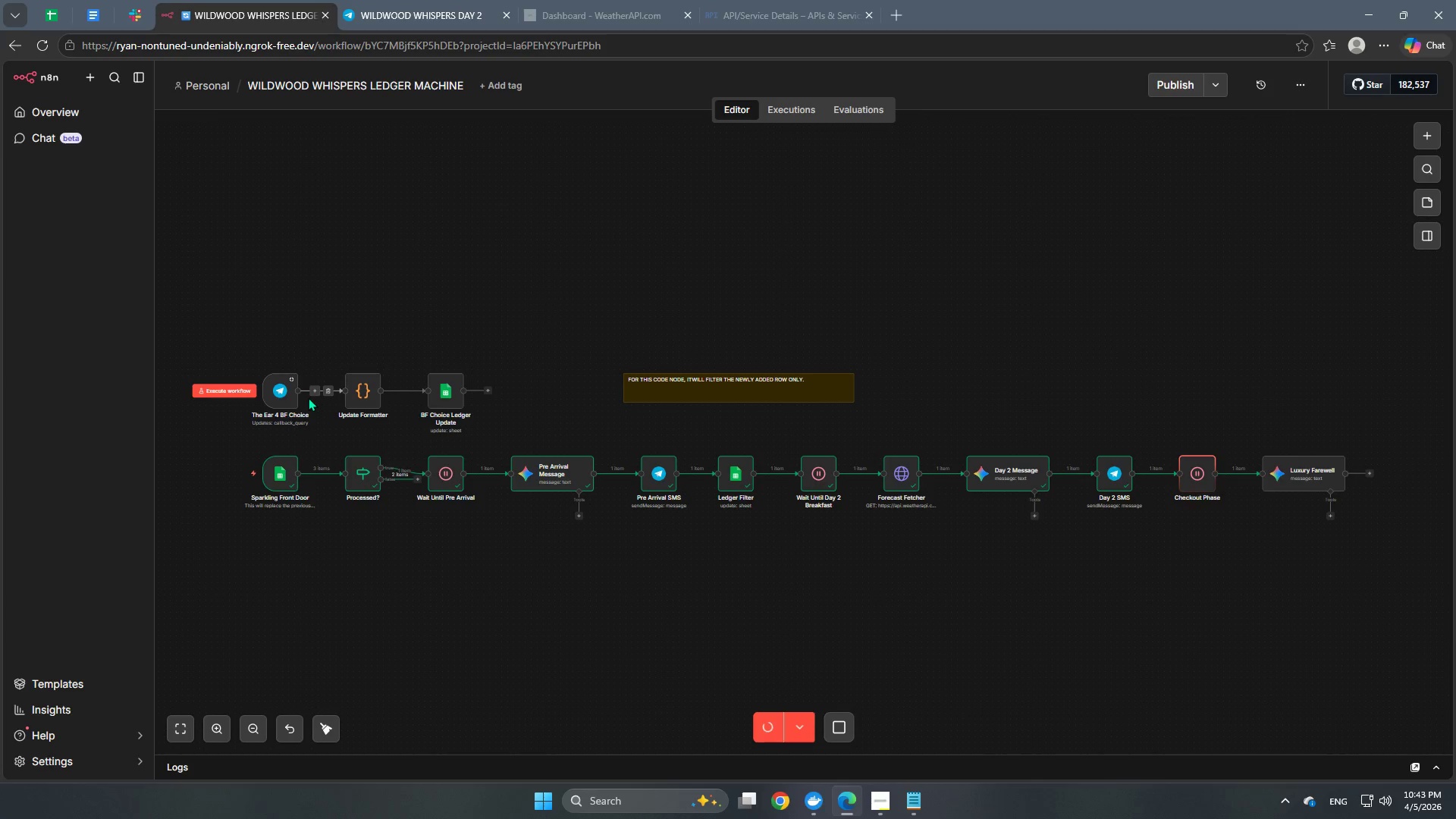 
left_click([52, 4])
 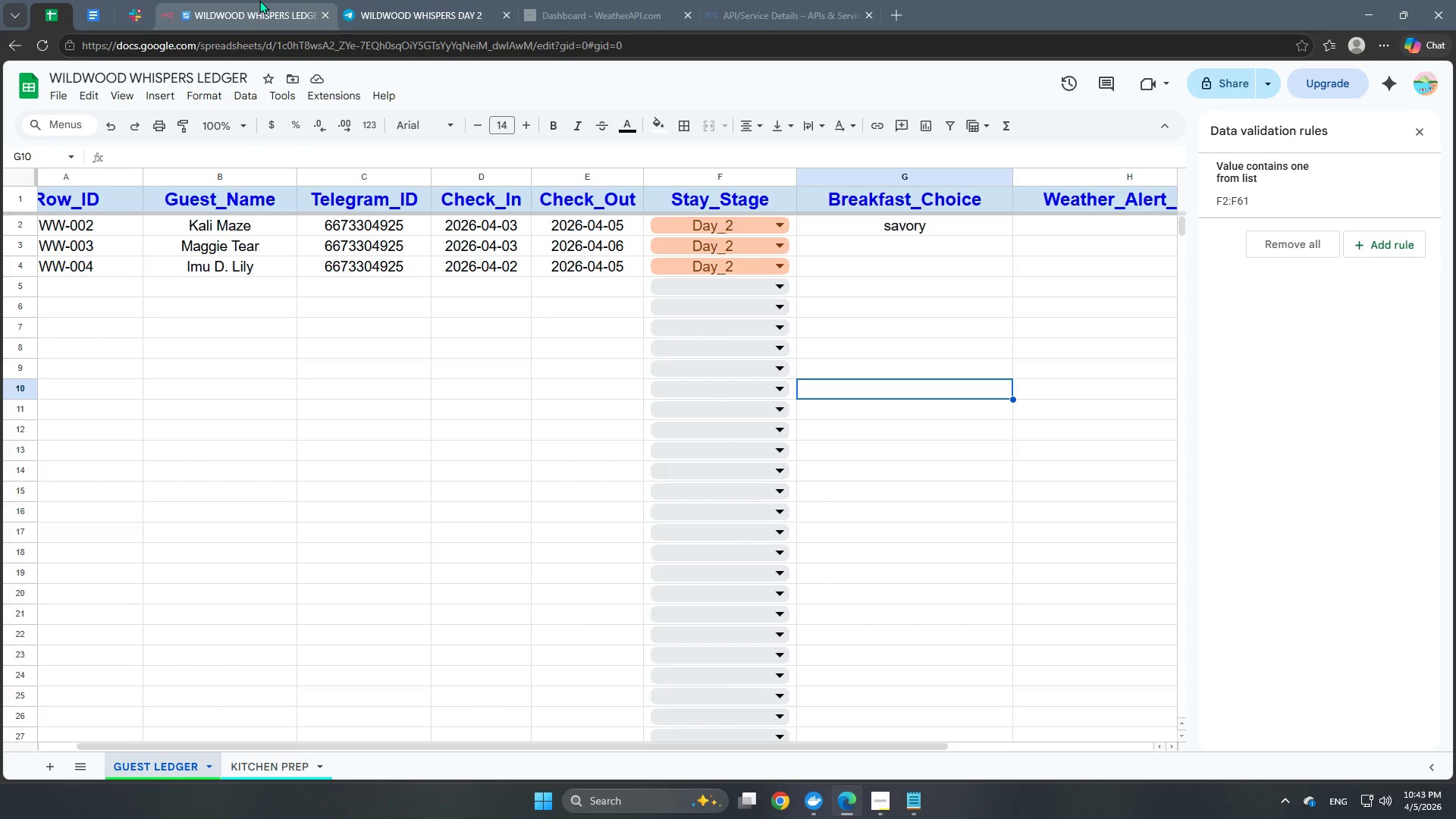 
left_click([259, 0])
 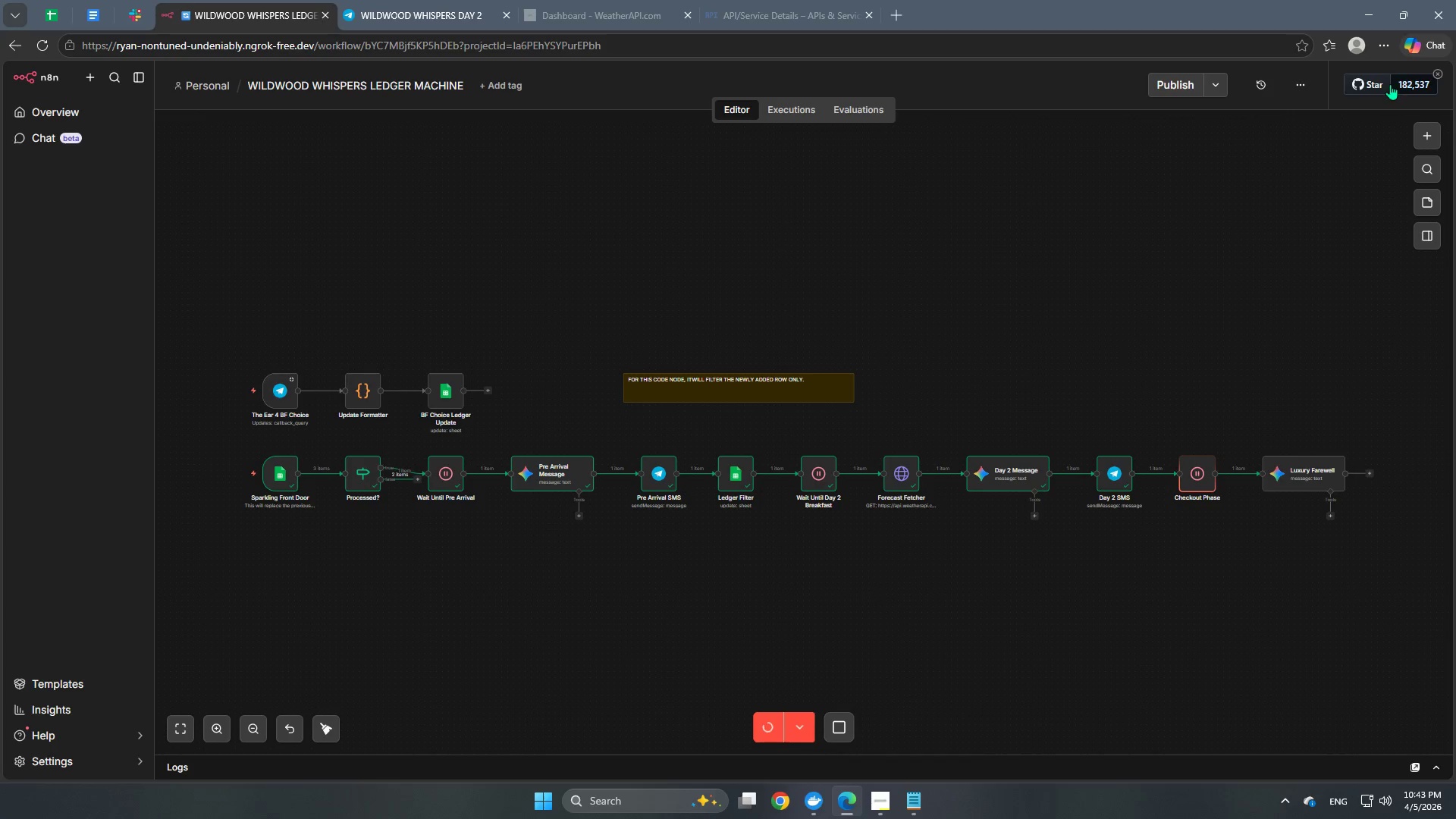 
left_click([1423, 130])
 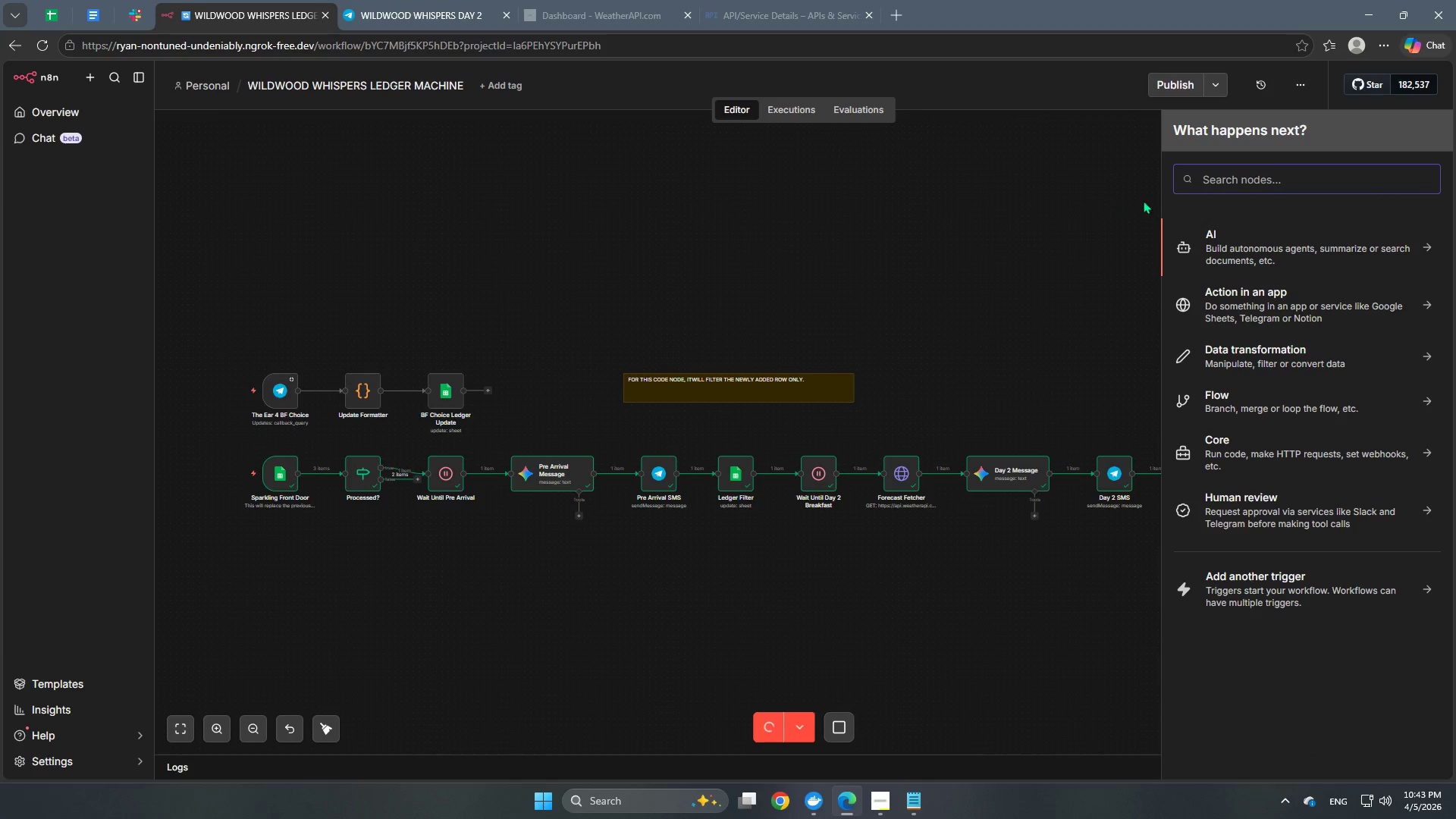 
left_click([902, 191])
 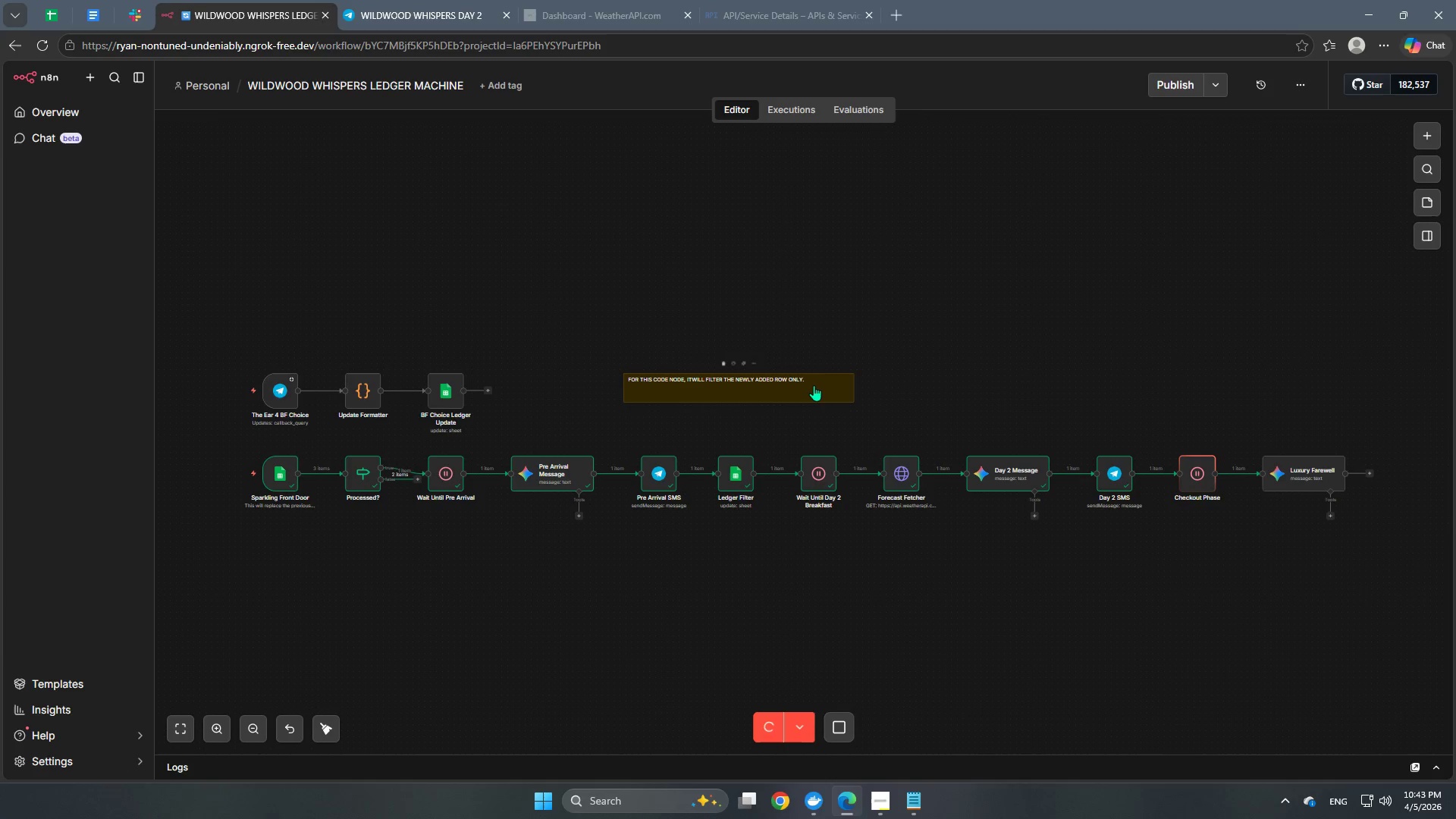 
double_click([814, 385])
 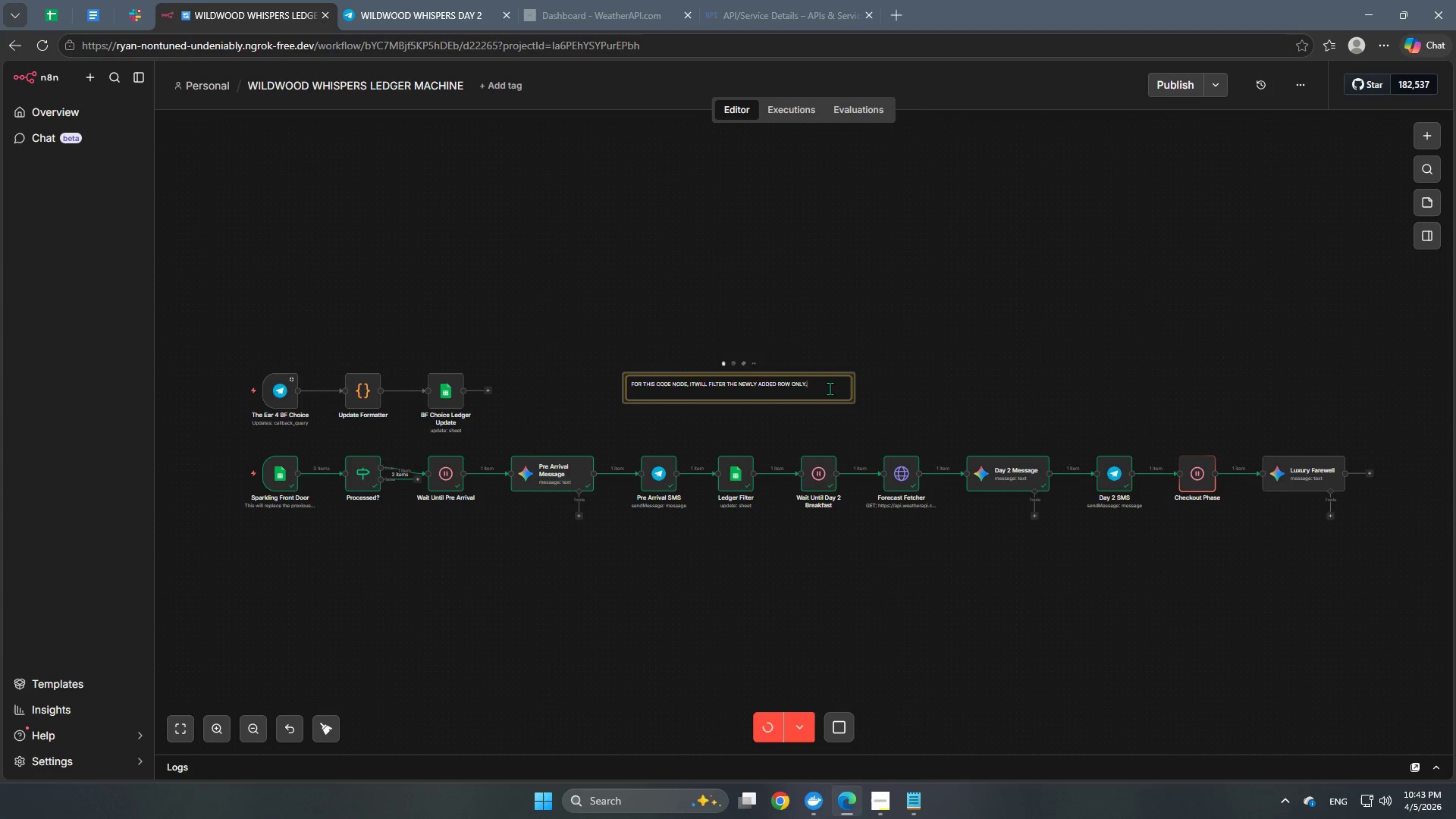 
key(Enter)
 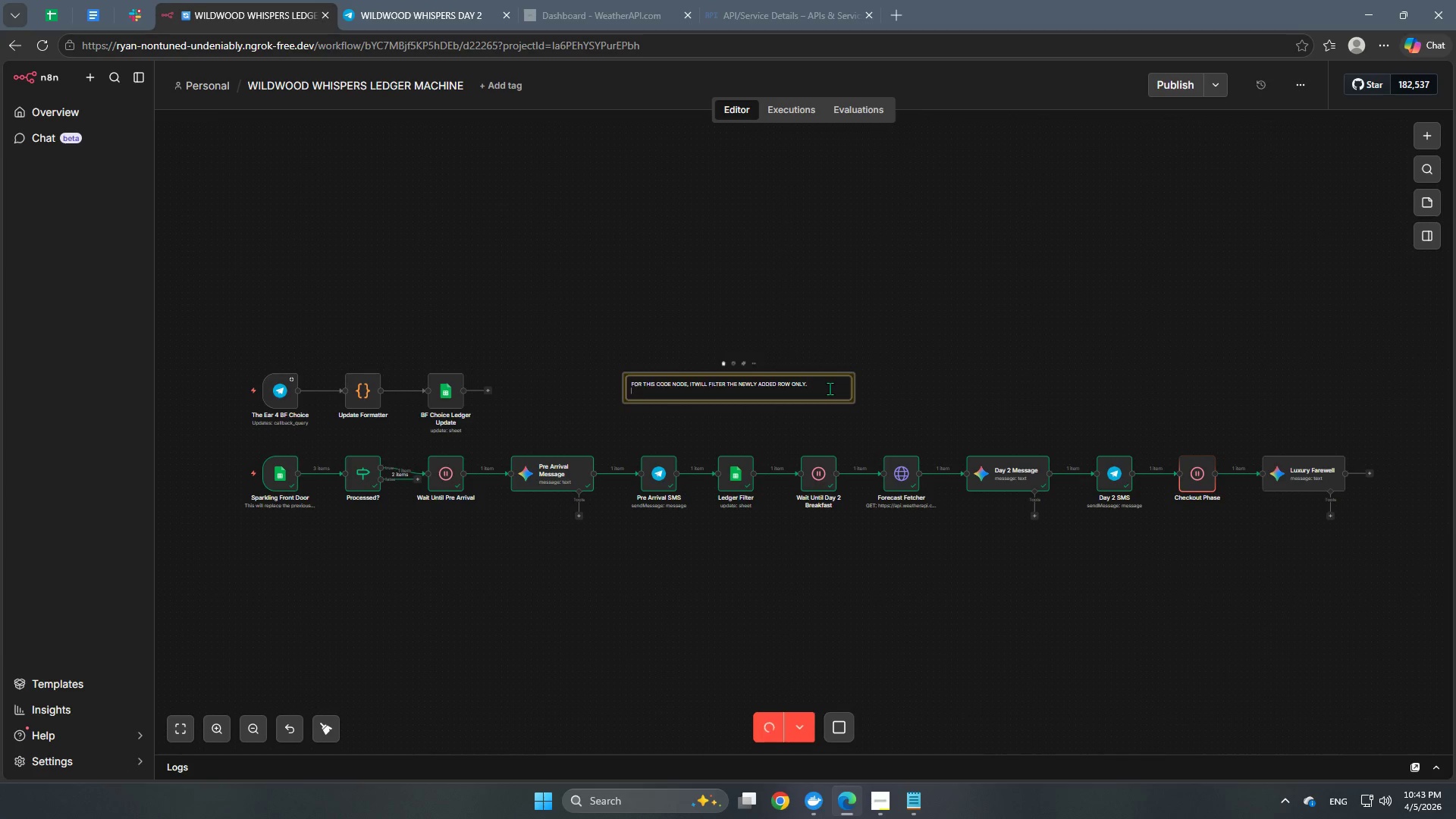 
key(Enter)
 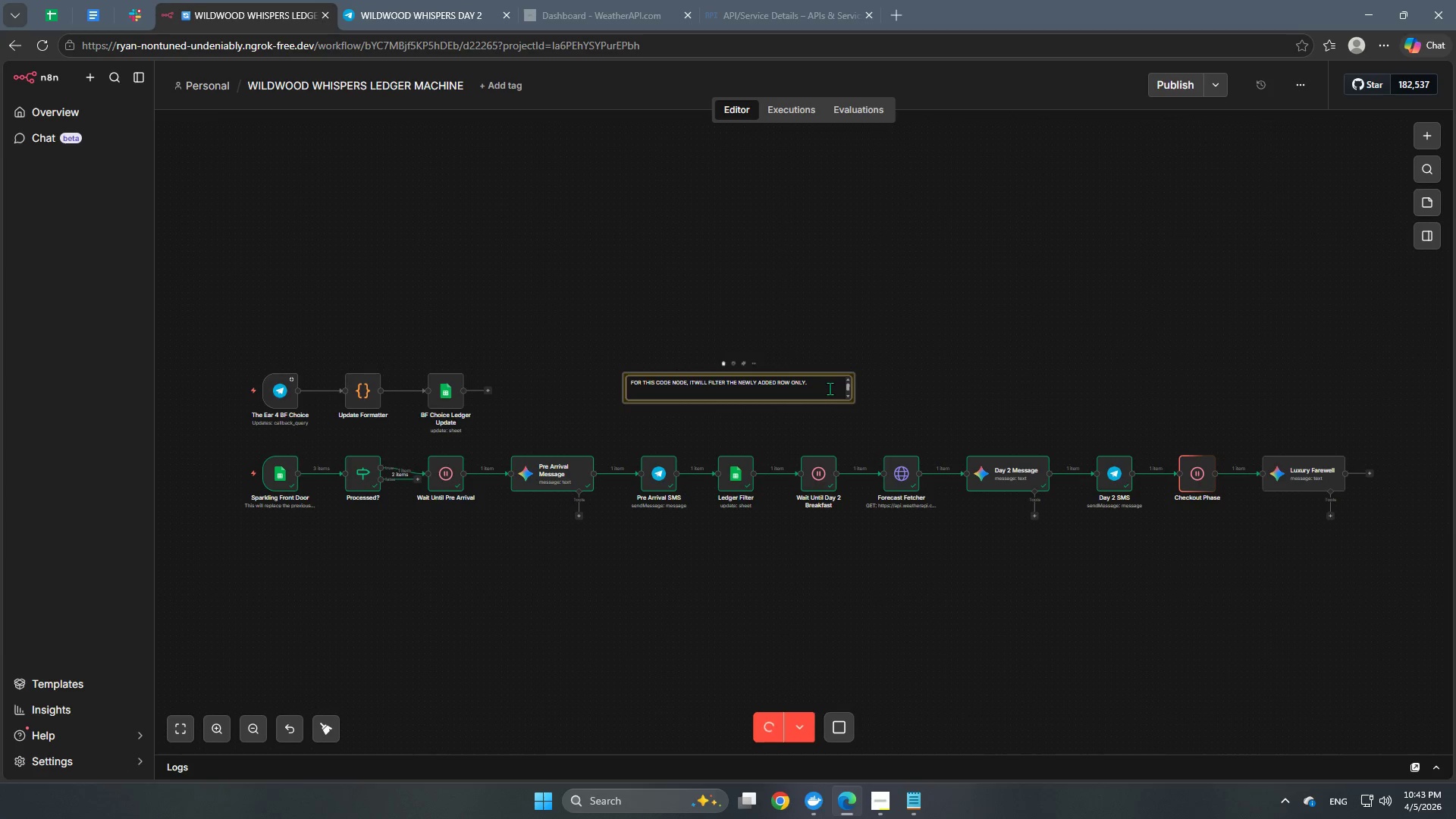 
key(Enter)
 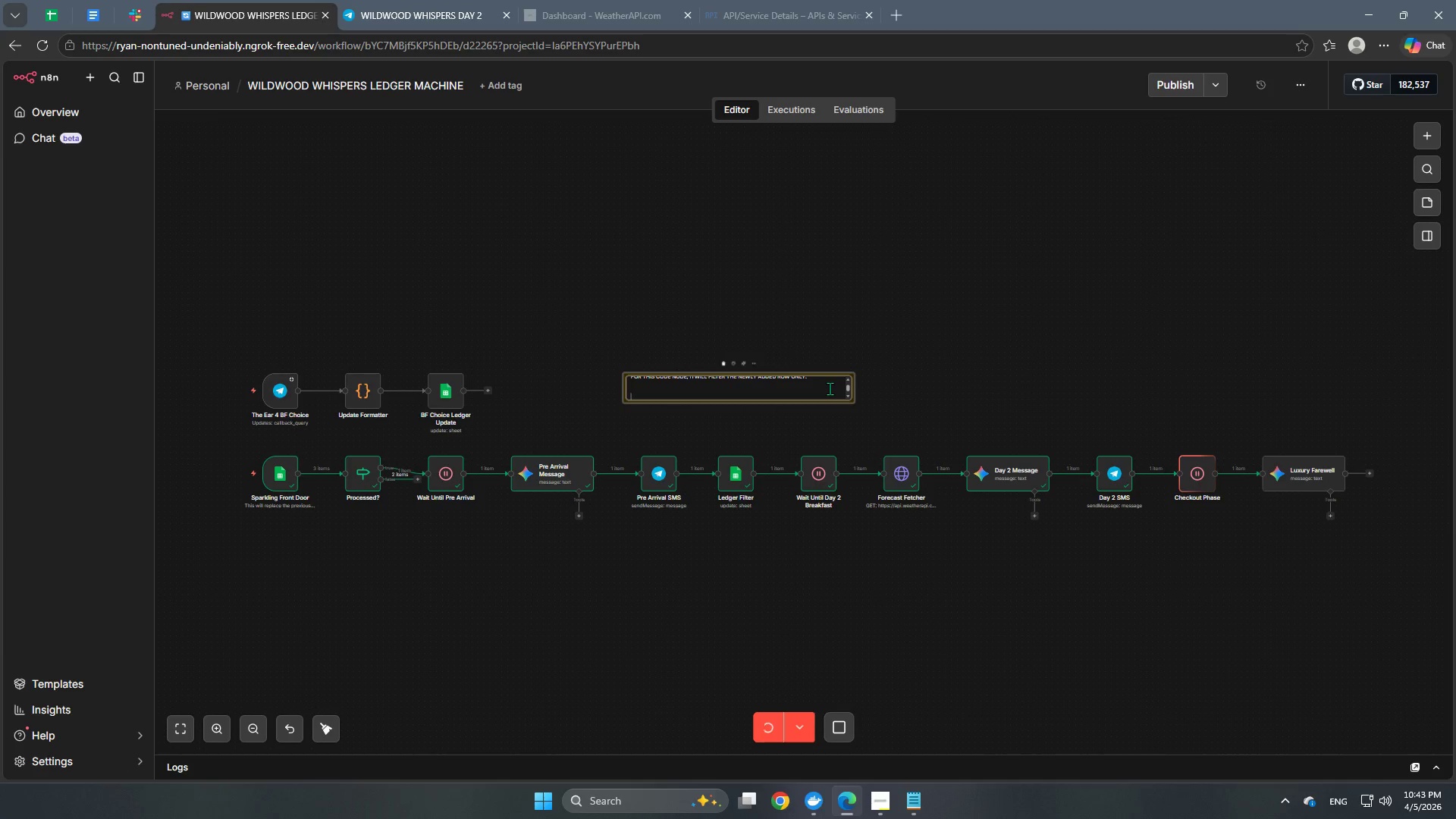 
key(Enter)
 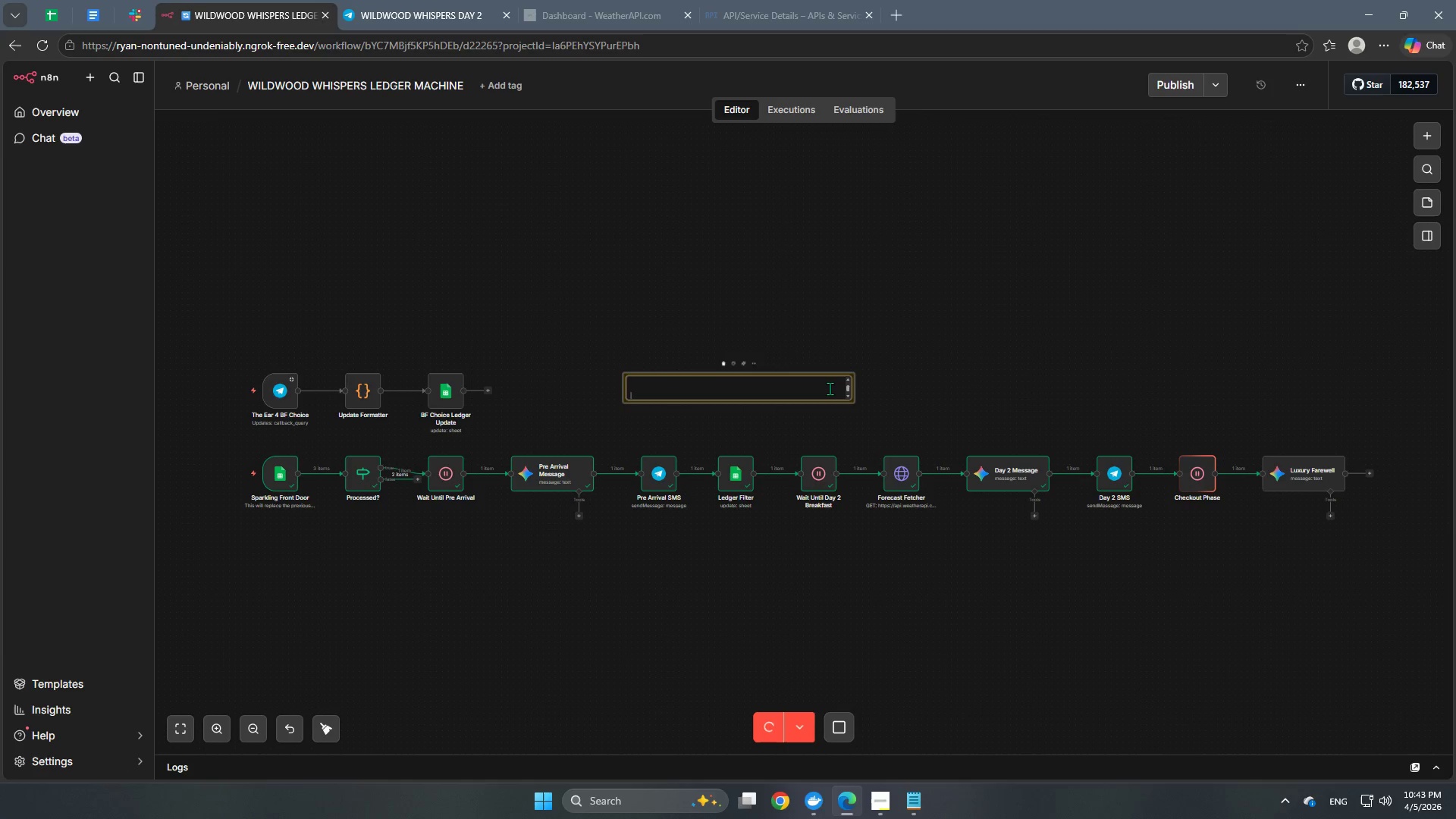 
type(WILL ADD NODES FOR CONFIRMATION OF BOOKING AND WAITING)
key(Backspace)
key(Backspace)
key(Backspace)
key(Backspace)
key(Backspace)
key(Backspace)
key(Backspace)
type(WAITING TO SEND AN )
key(Backspace)
type( ARRIVAL P)
key(Backspace)
type(MESSAGE)
 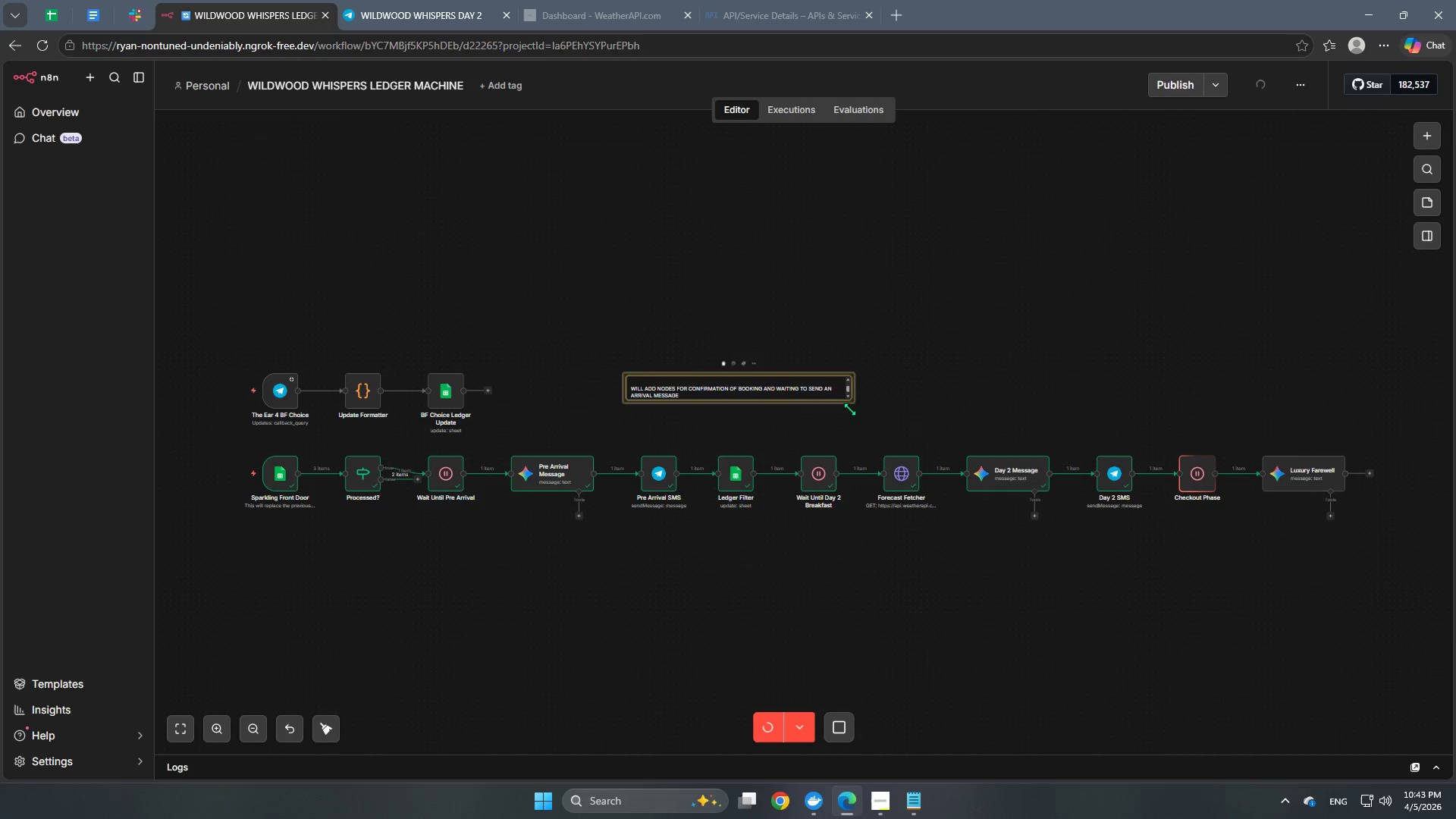 
left_click([1012, 366])
 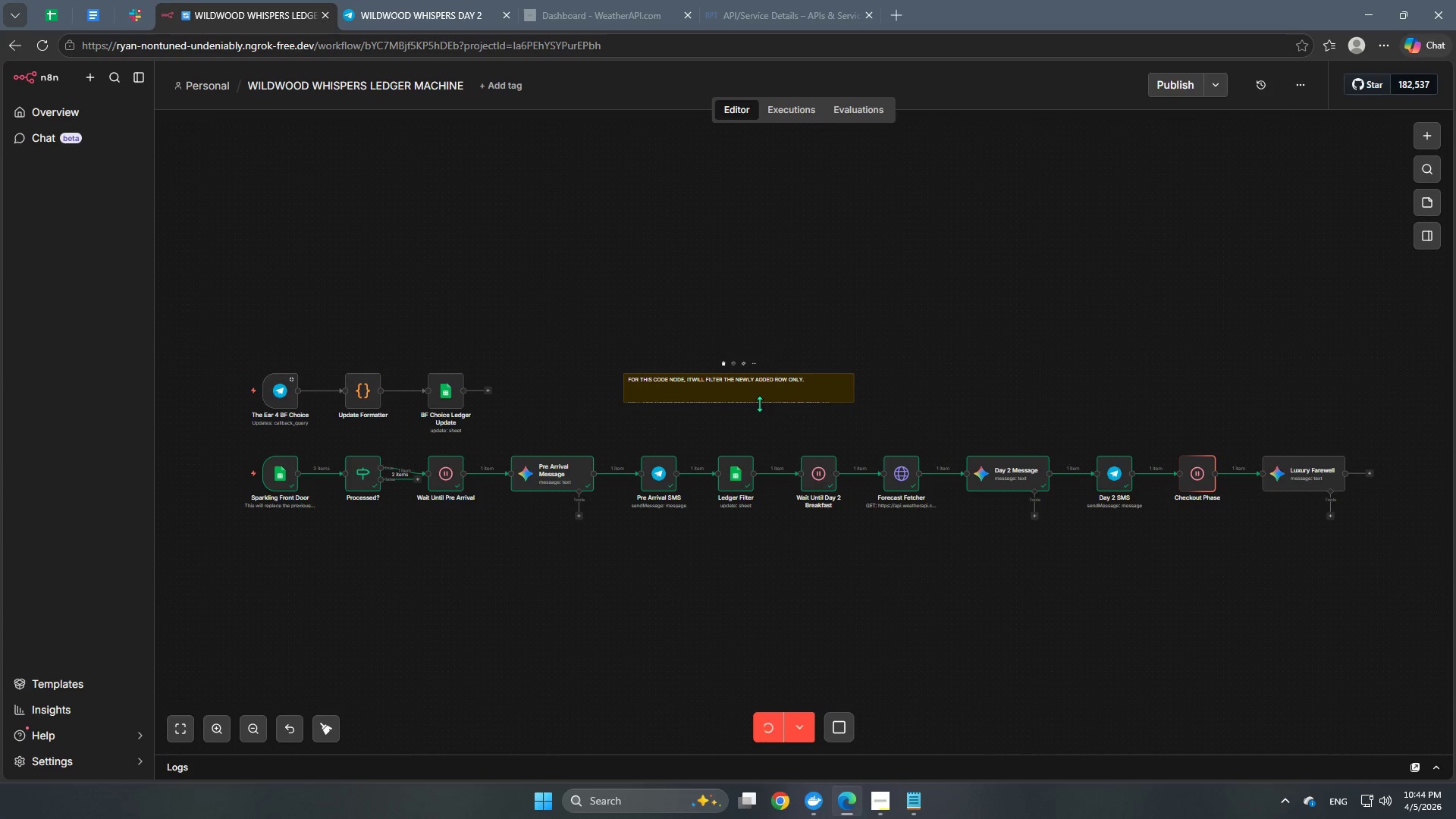 
scroll: coordinate [701, 391], scroll_direction: up, amount: 5.0
 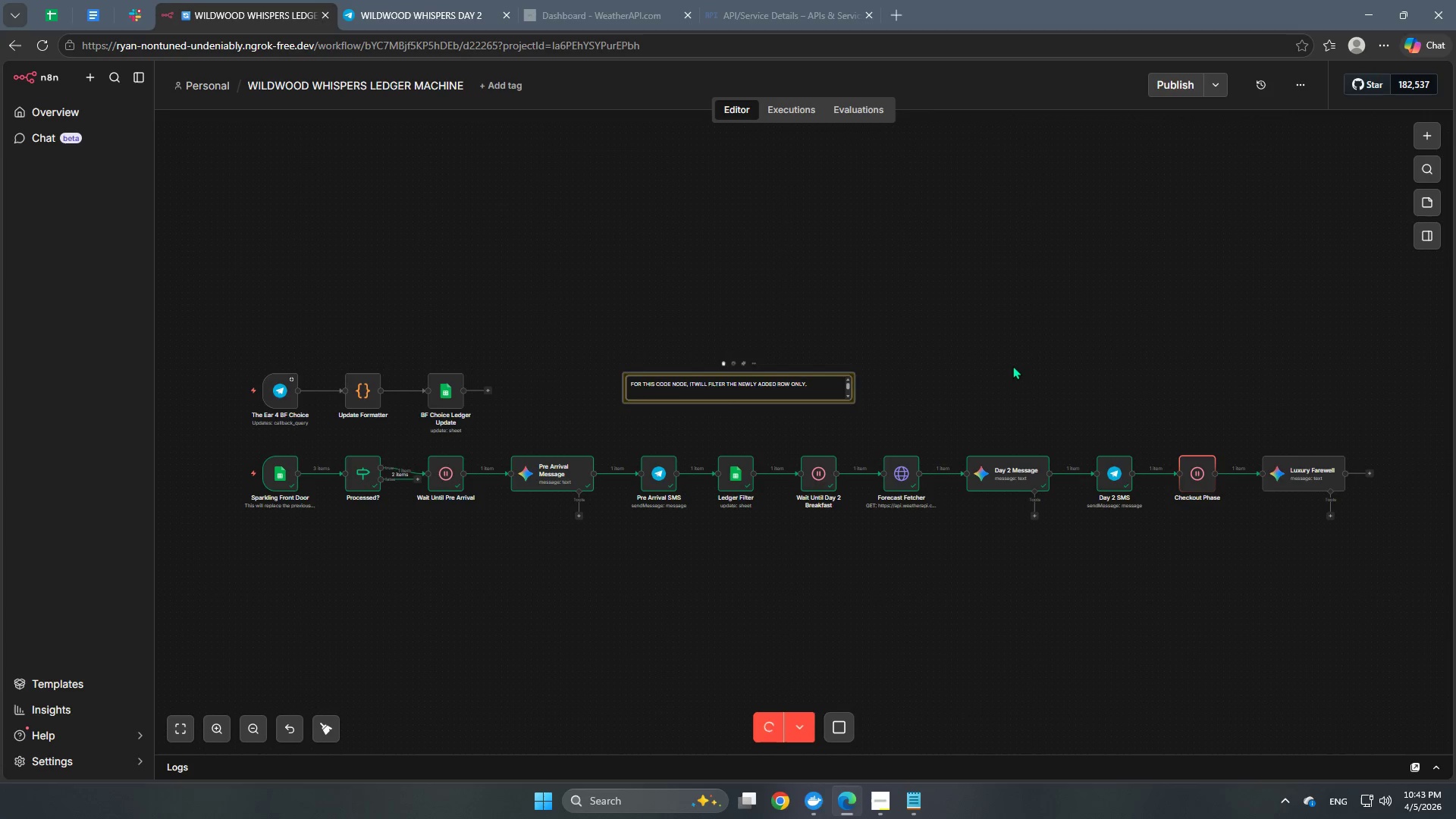 
left_click_drag(start_coordinate=[759, 403], to_coordinate=[762, 431])
 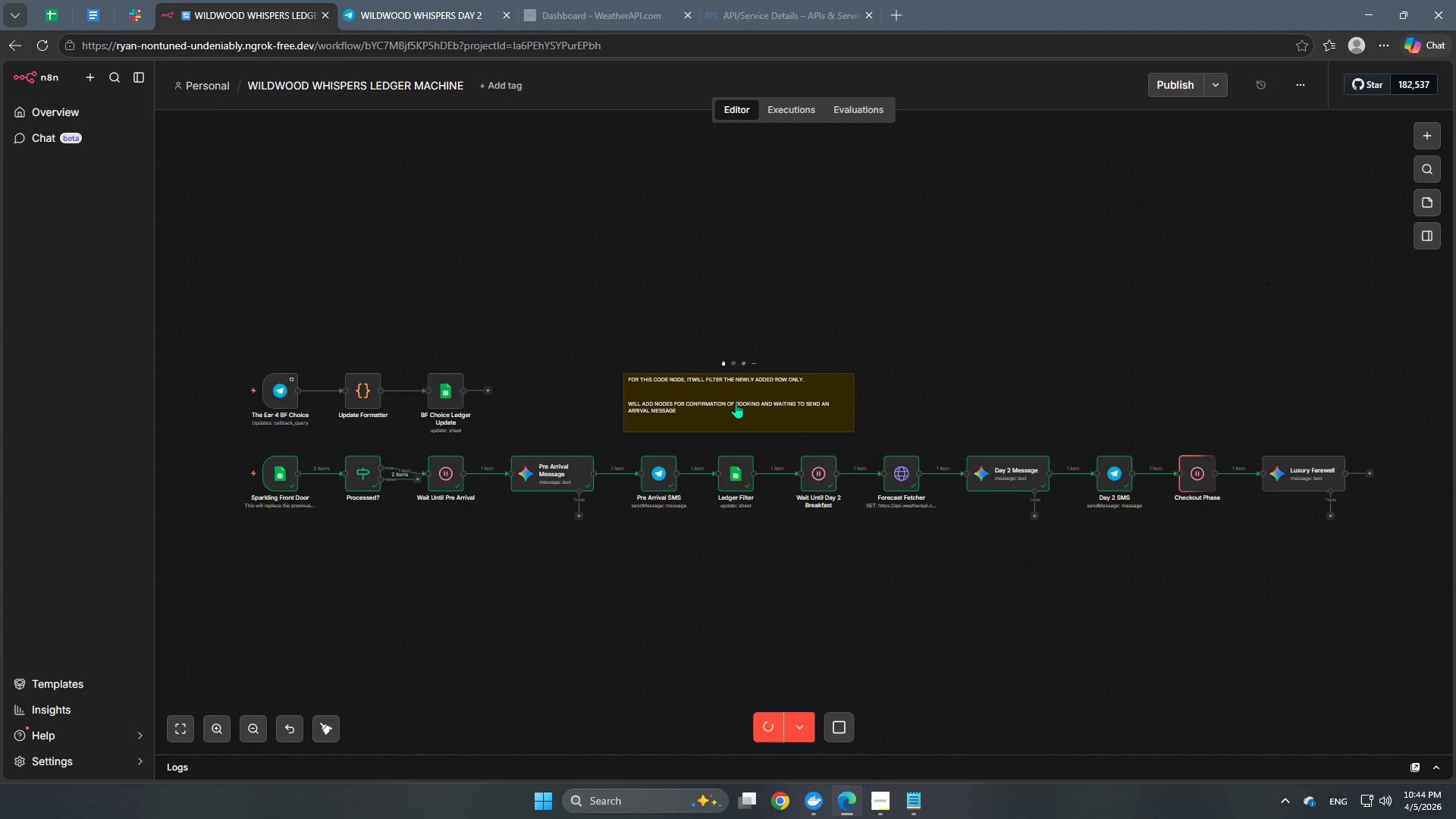 
scroll: coordinate [735, 403], scroll_direction: up, amount: 2.0
 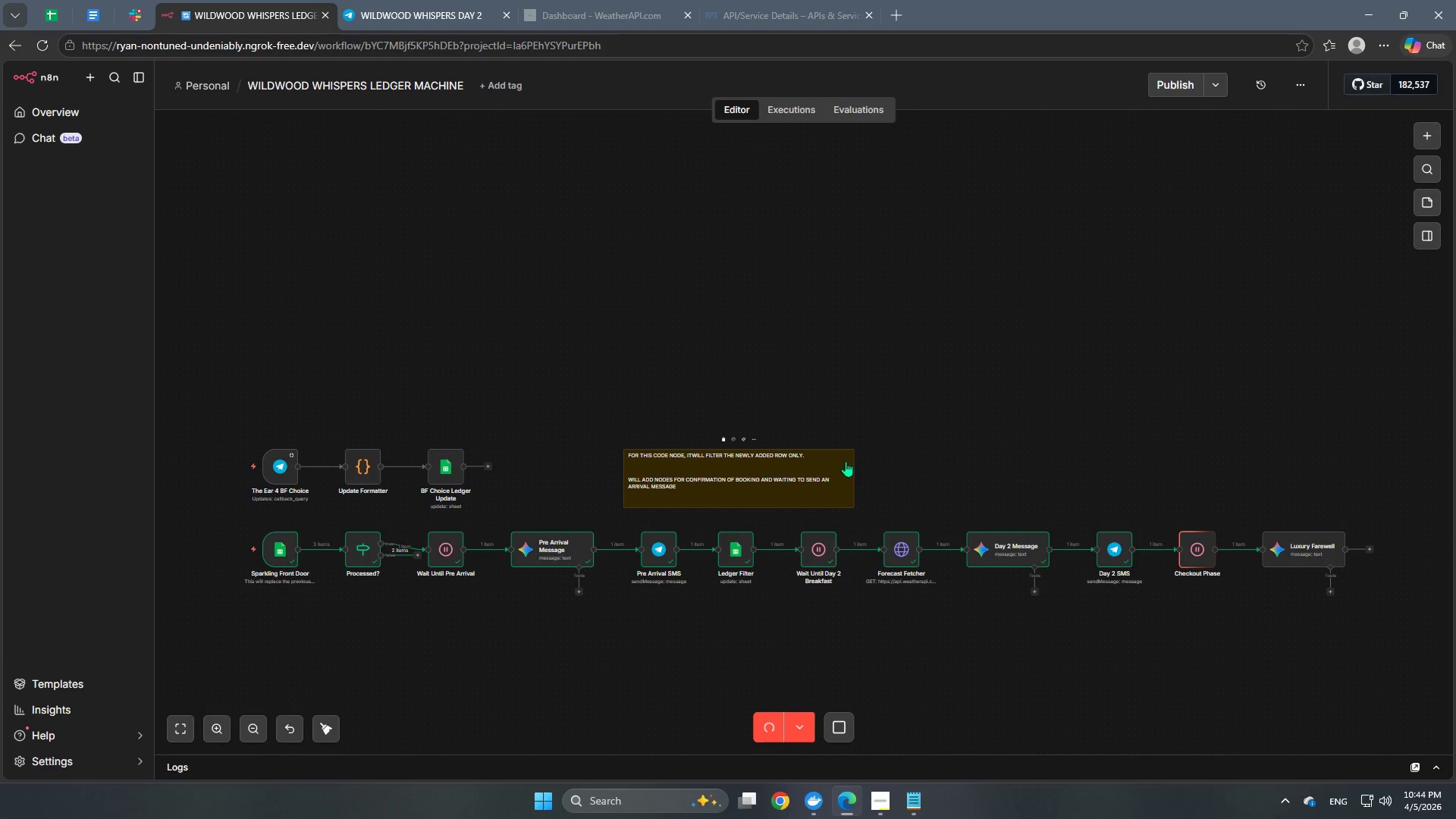 
left_click([321, 736])
 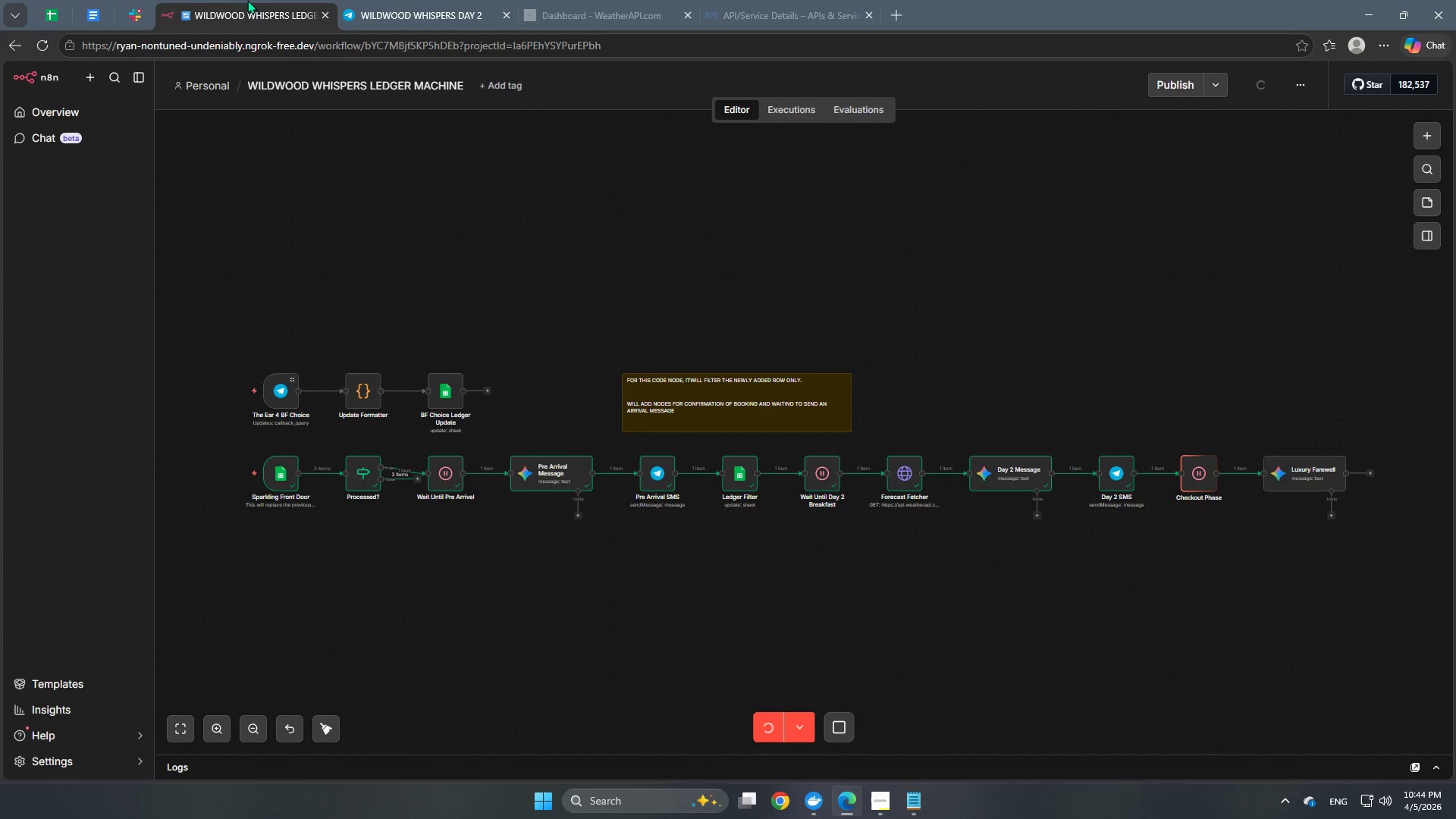 
left_click([49, 13])
 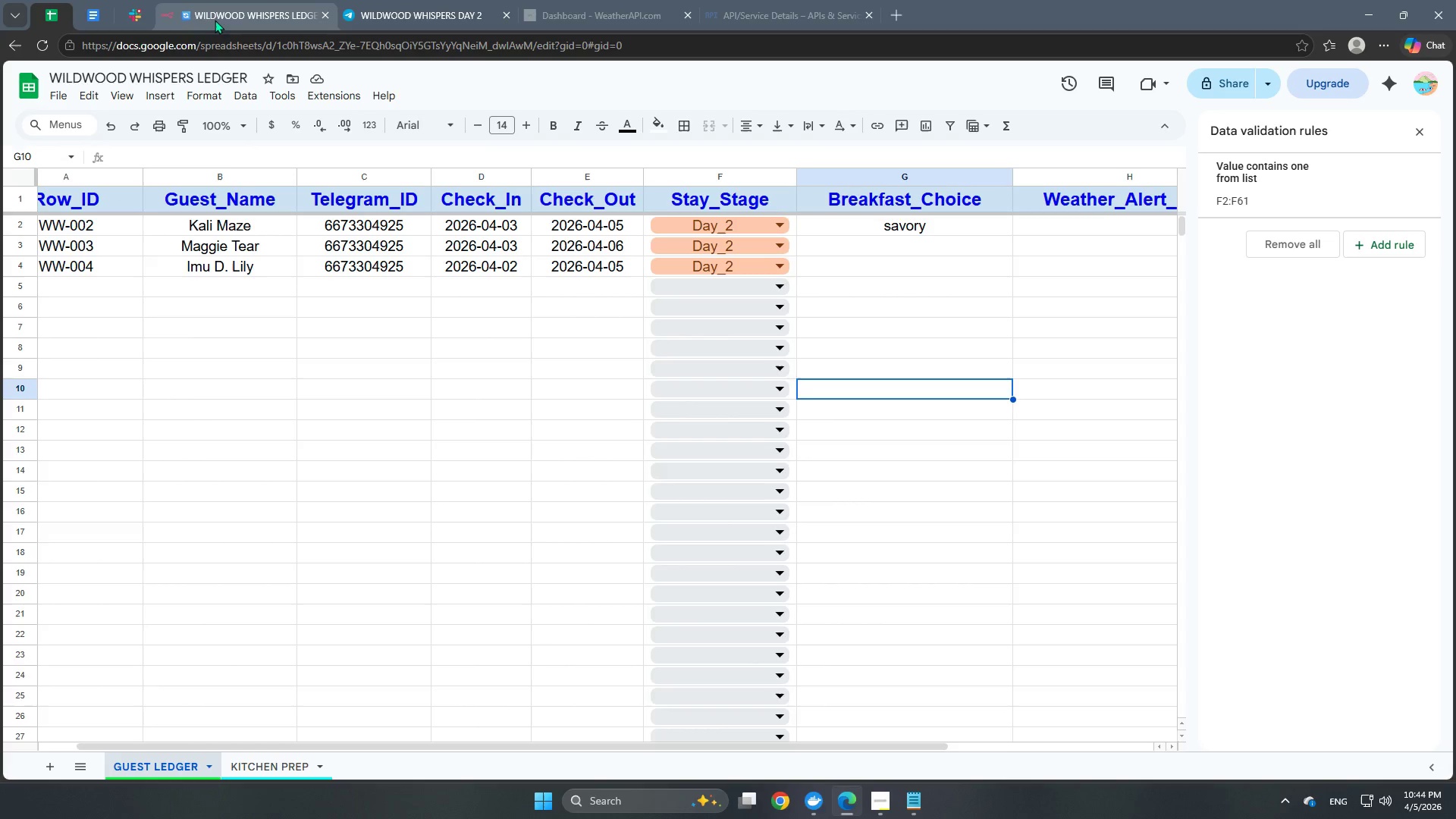 
left_click([219, 15])
 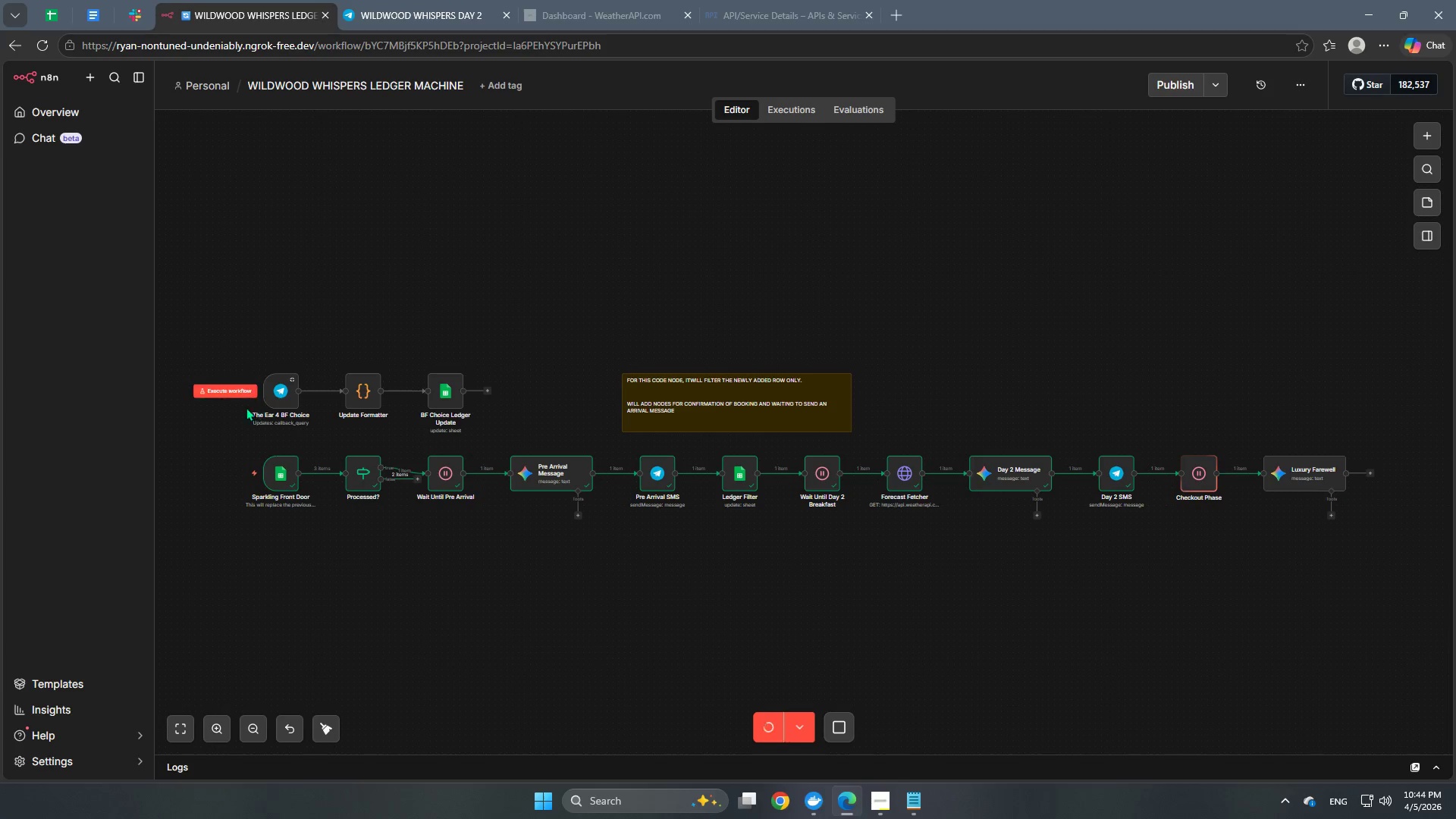 
left_click([237, 393])
 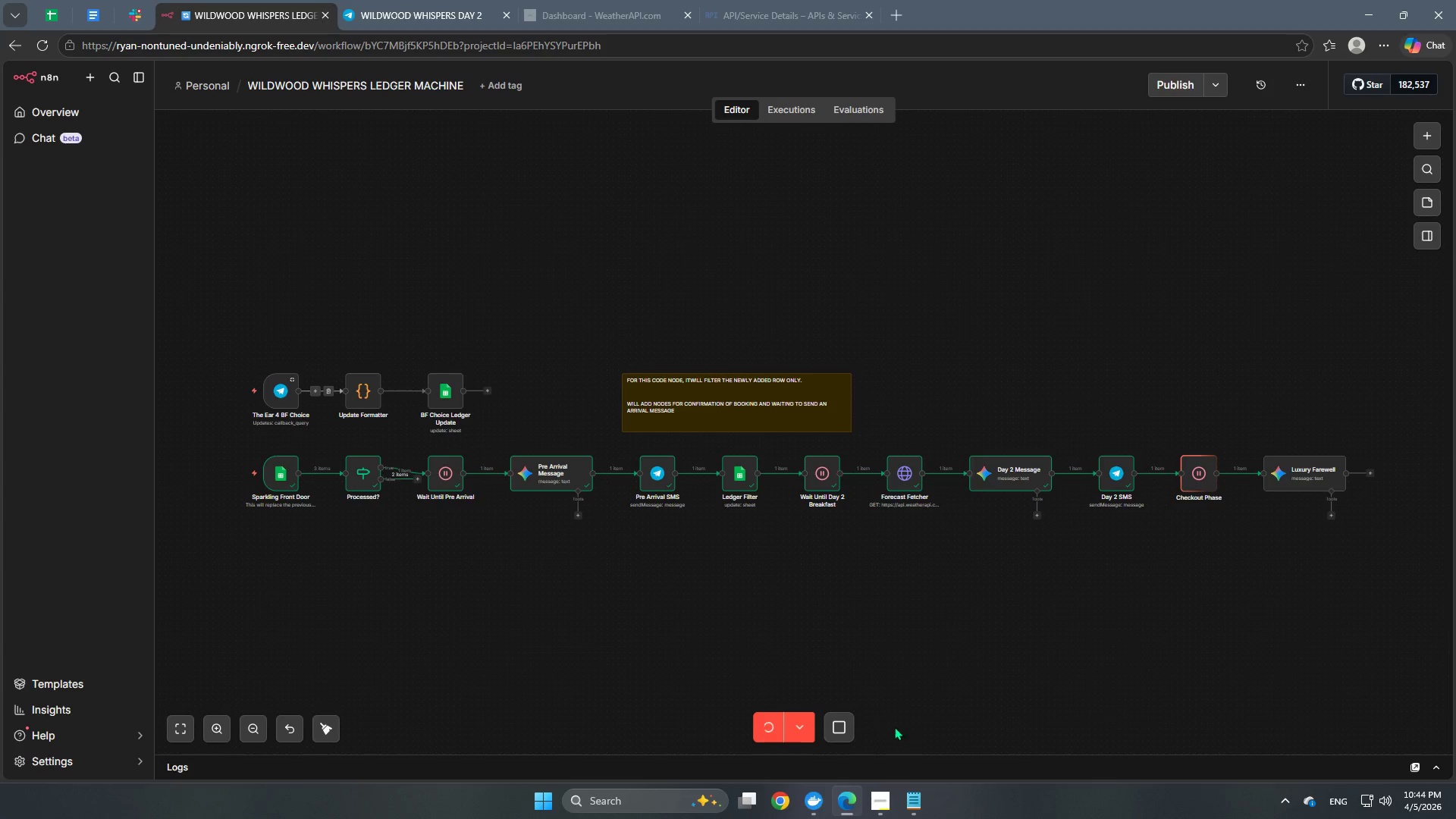 
left_click([843, 729])
 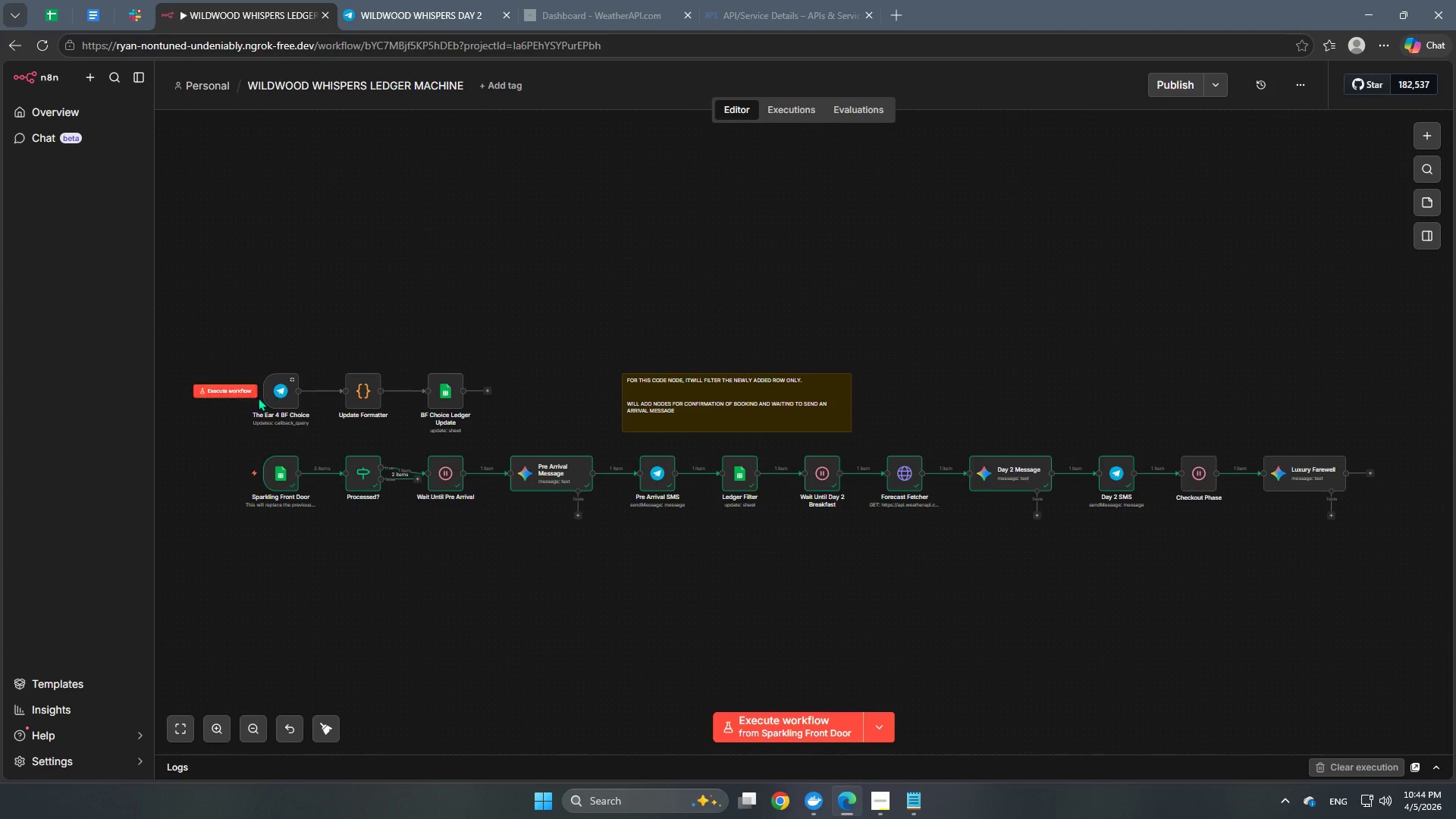 
left_click([244, 394])
 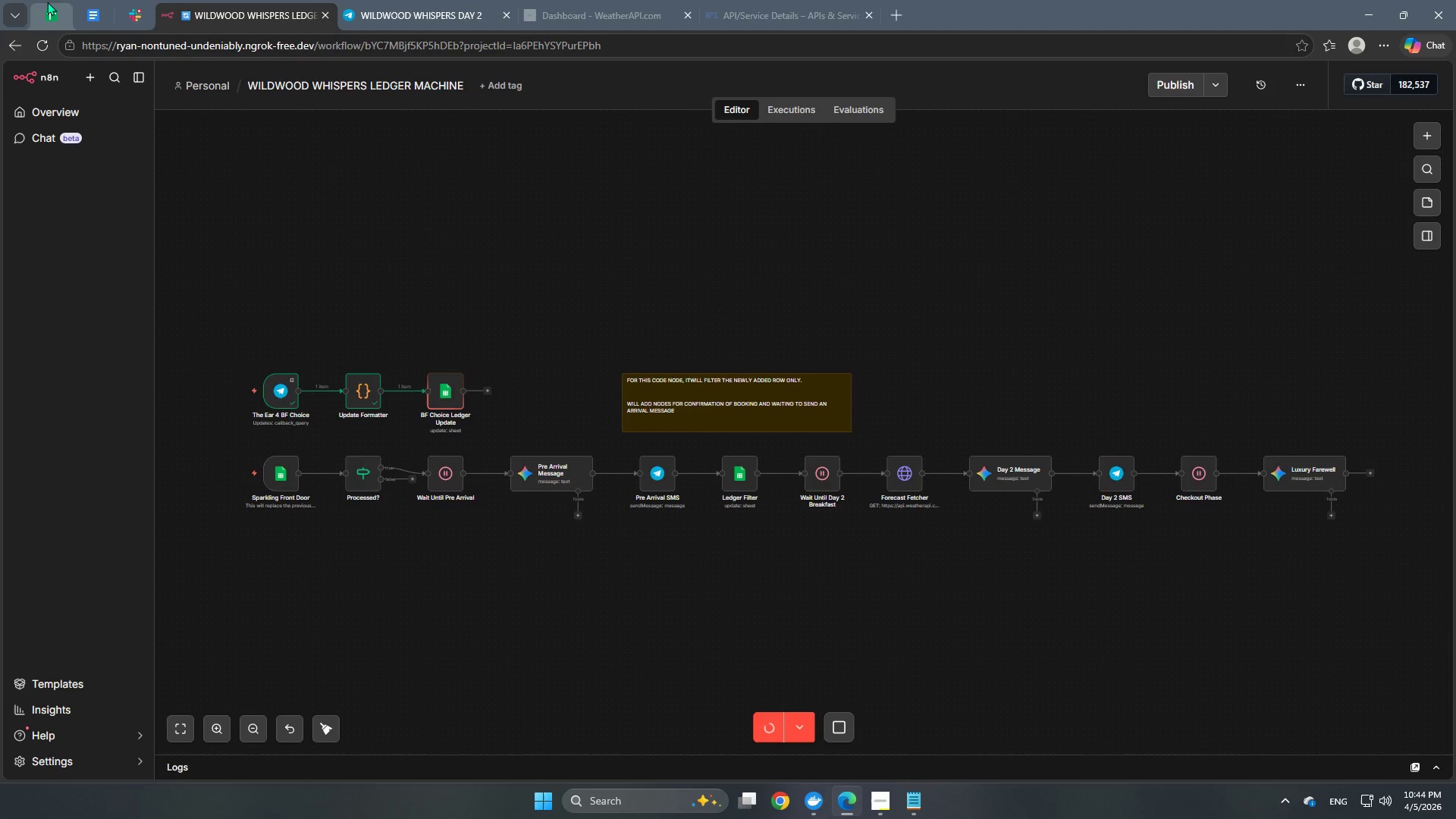 
left_click([43, 12])
 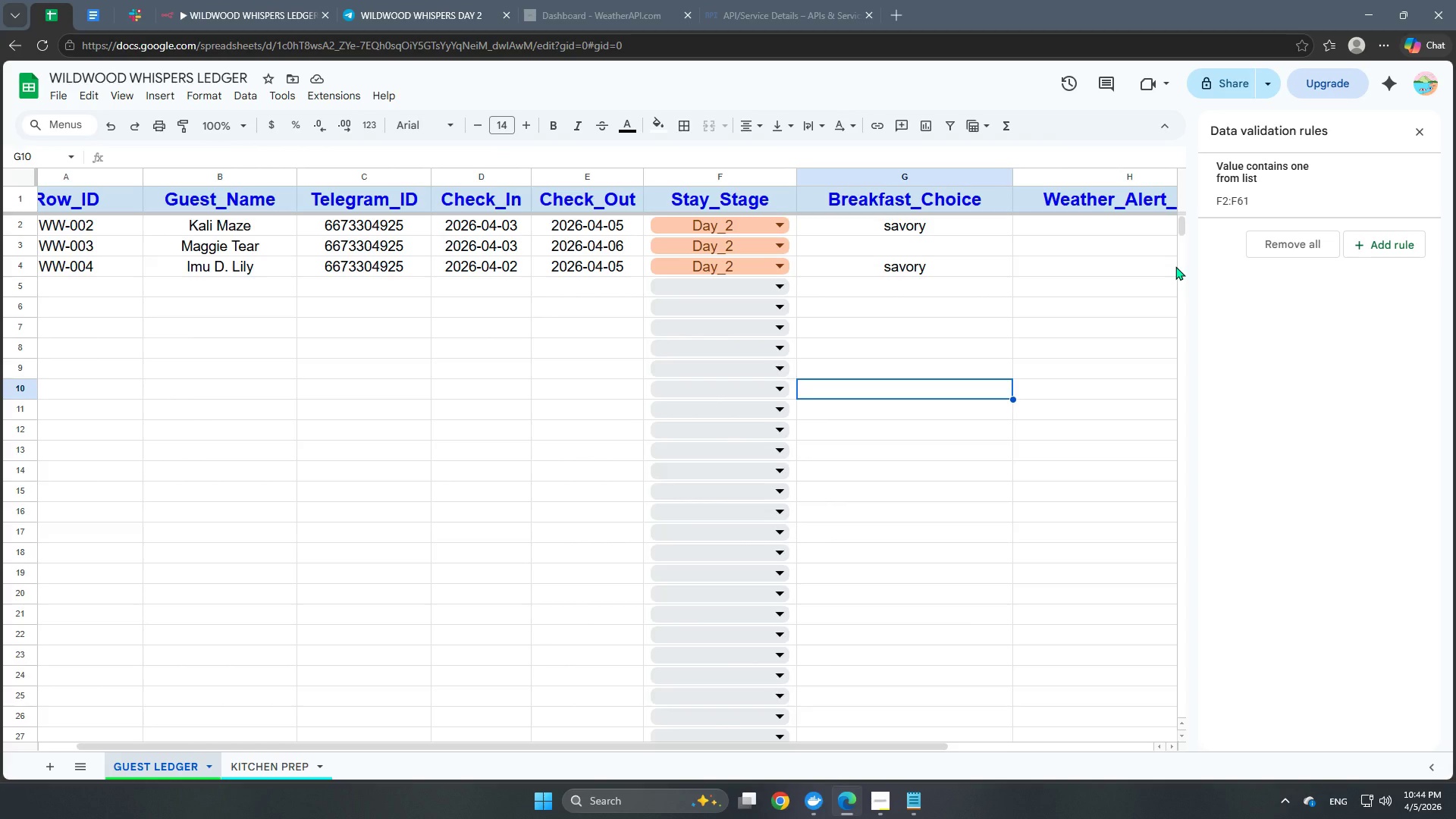 
wait(10.25)
 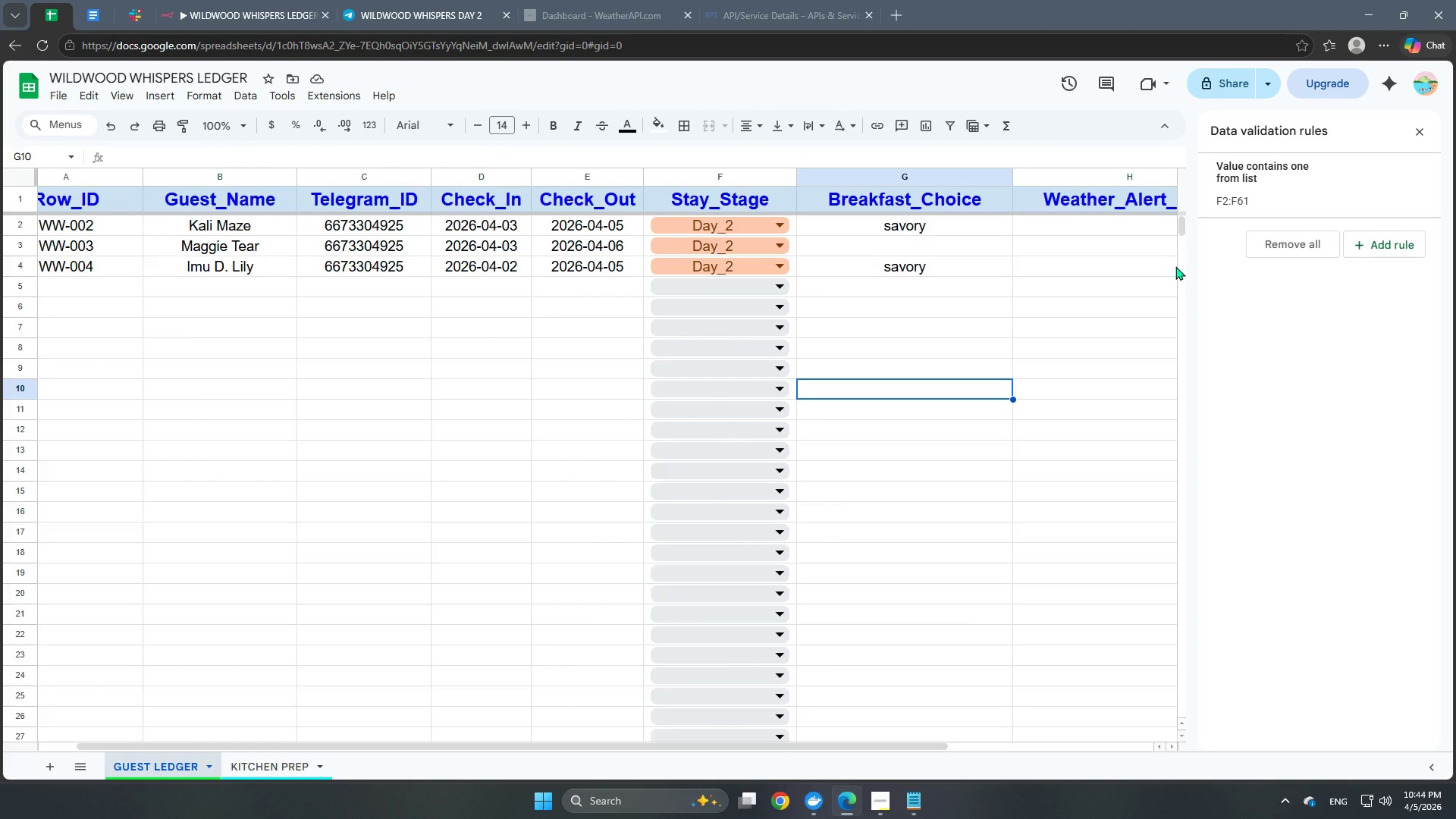 
left_click([228, 16])
 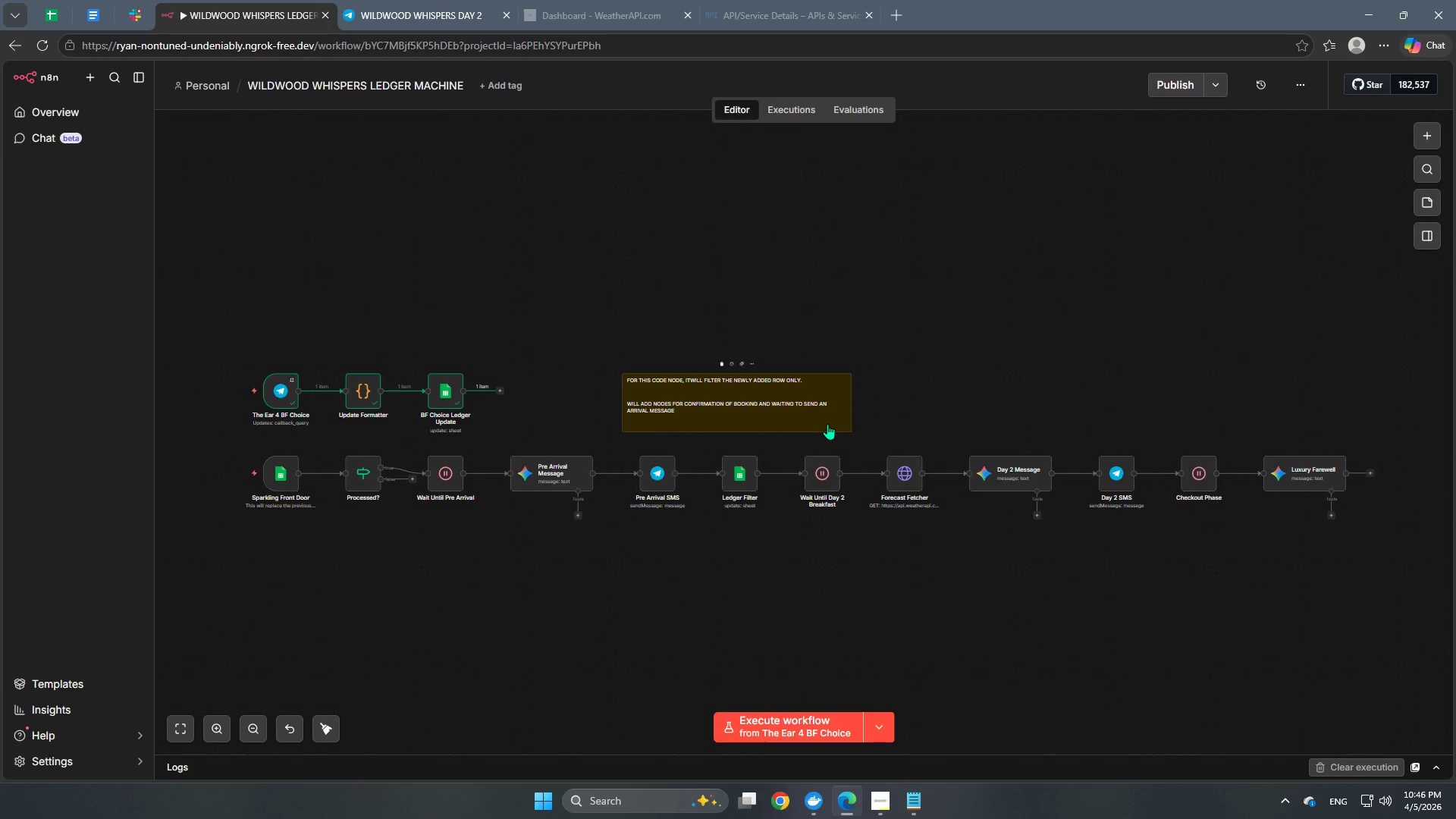 
wait(111.82)
 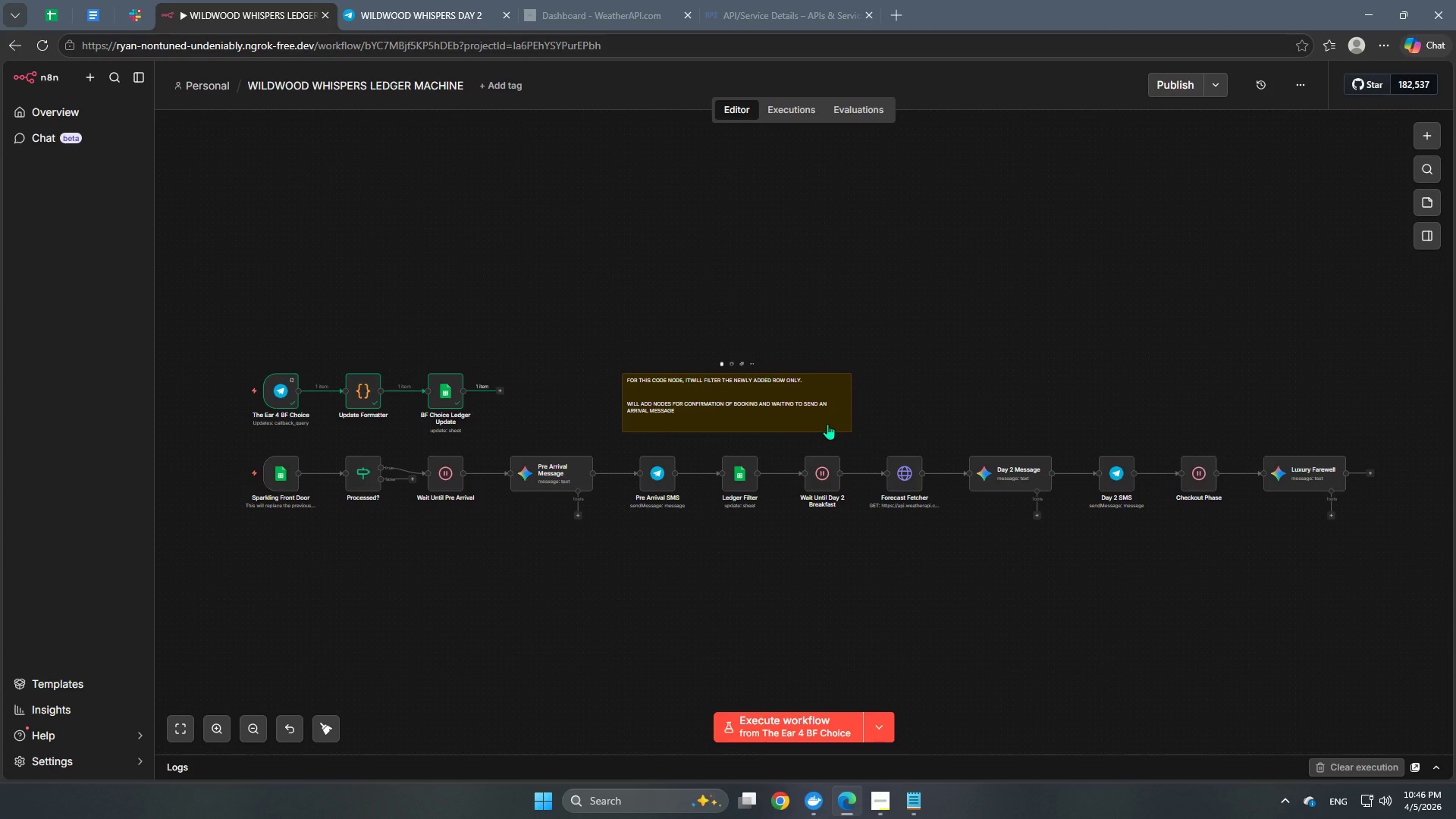 
mouse_move([220, 348])
 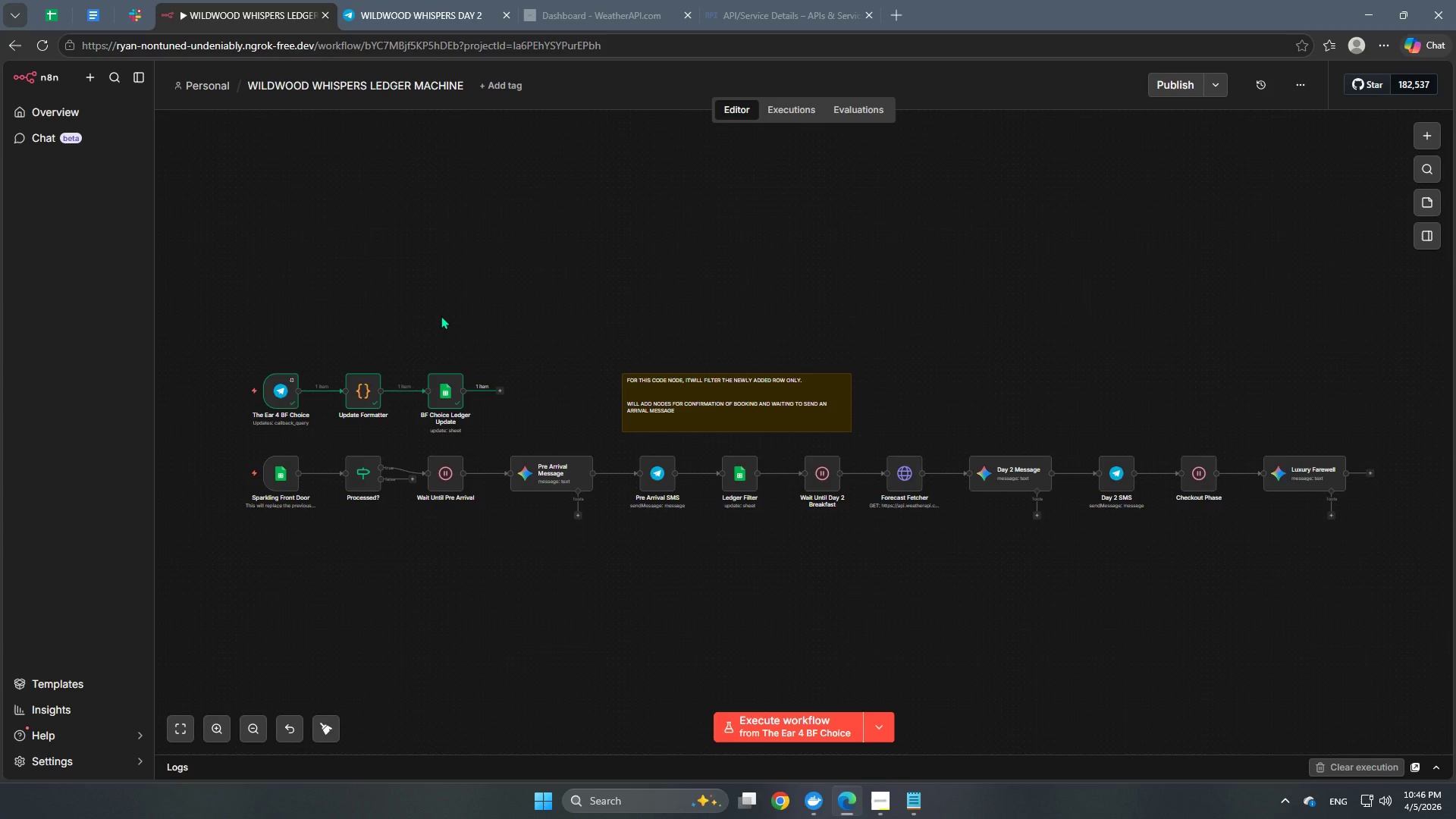 
wait(5.78)
 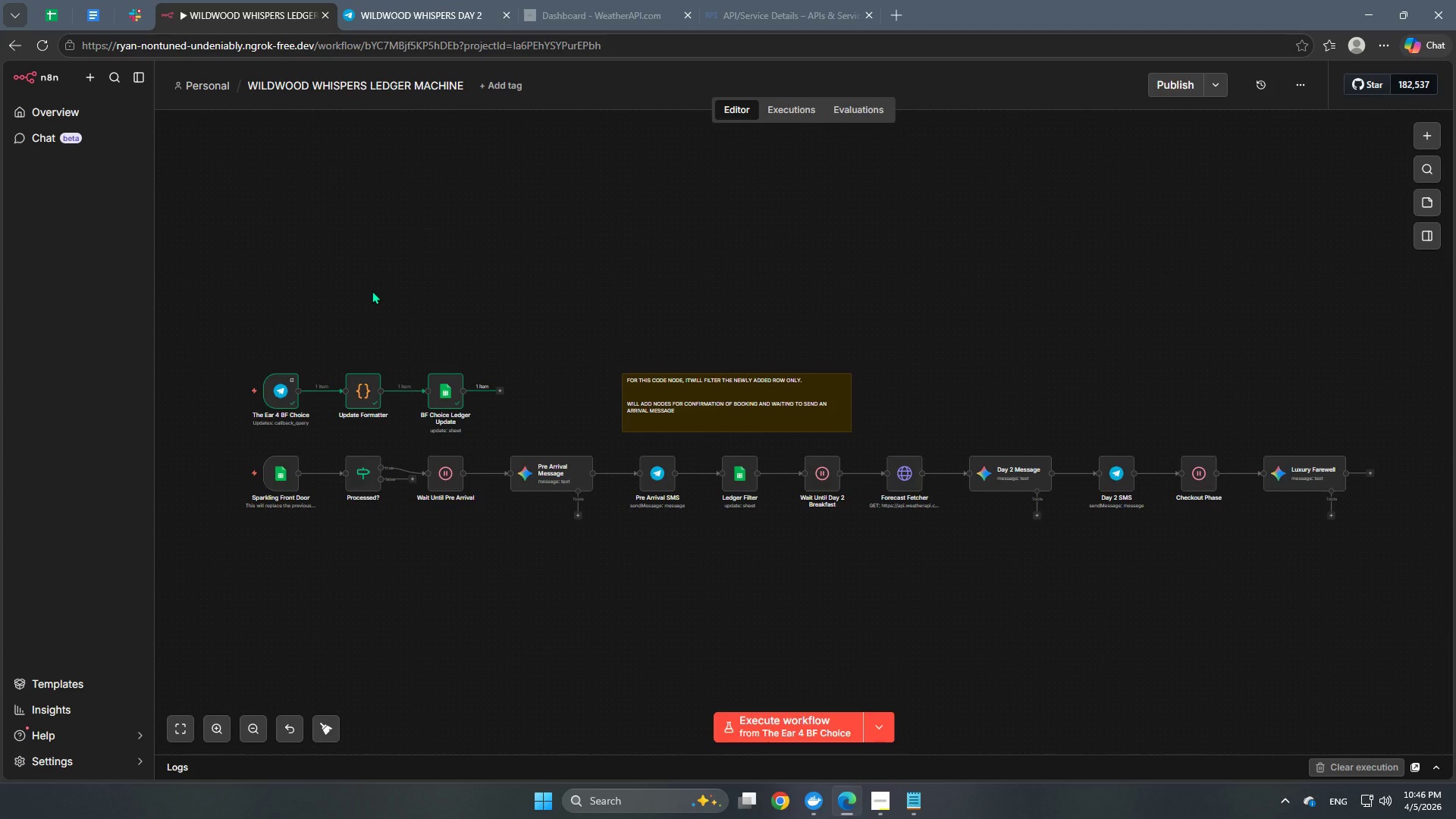 
left_click_drag(start_coordinate=[772, 410], to_coordinate=[707, 306])
 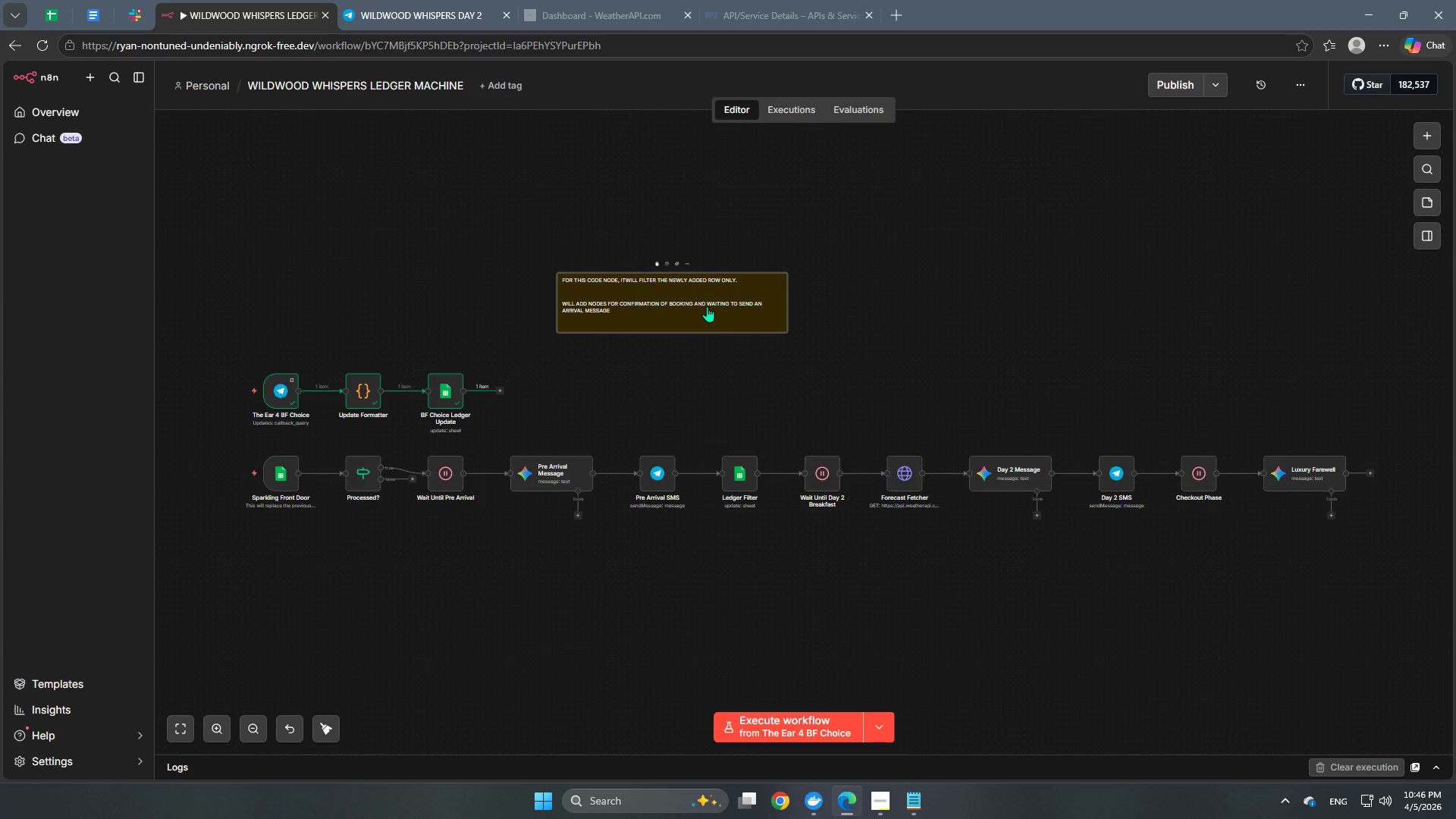 
wait(14.09)
 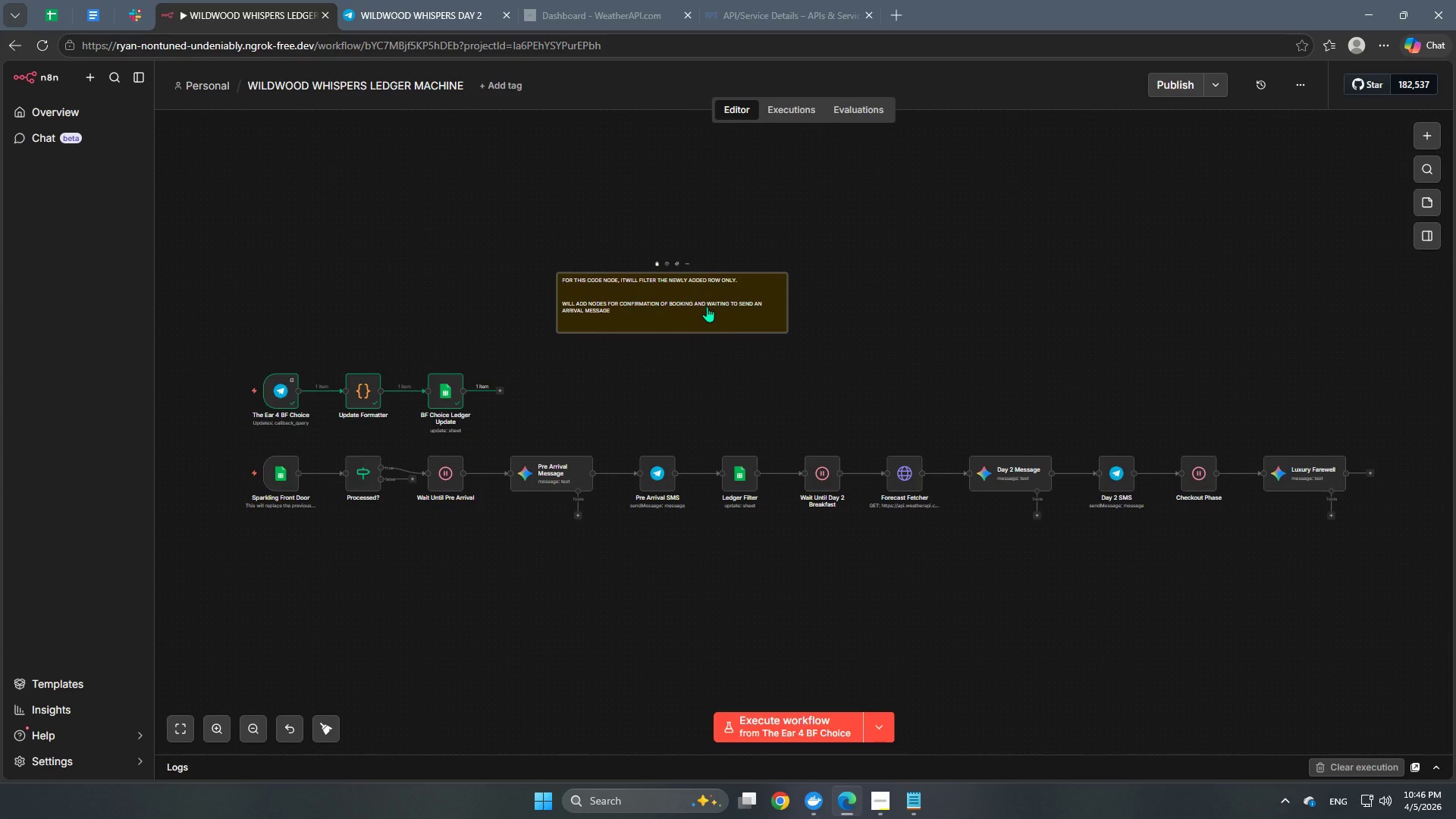 
double_click([444, 467])
 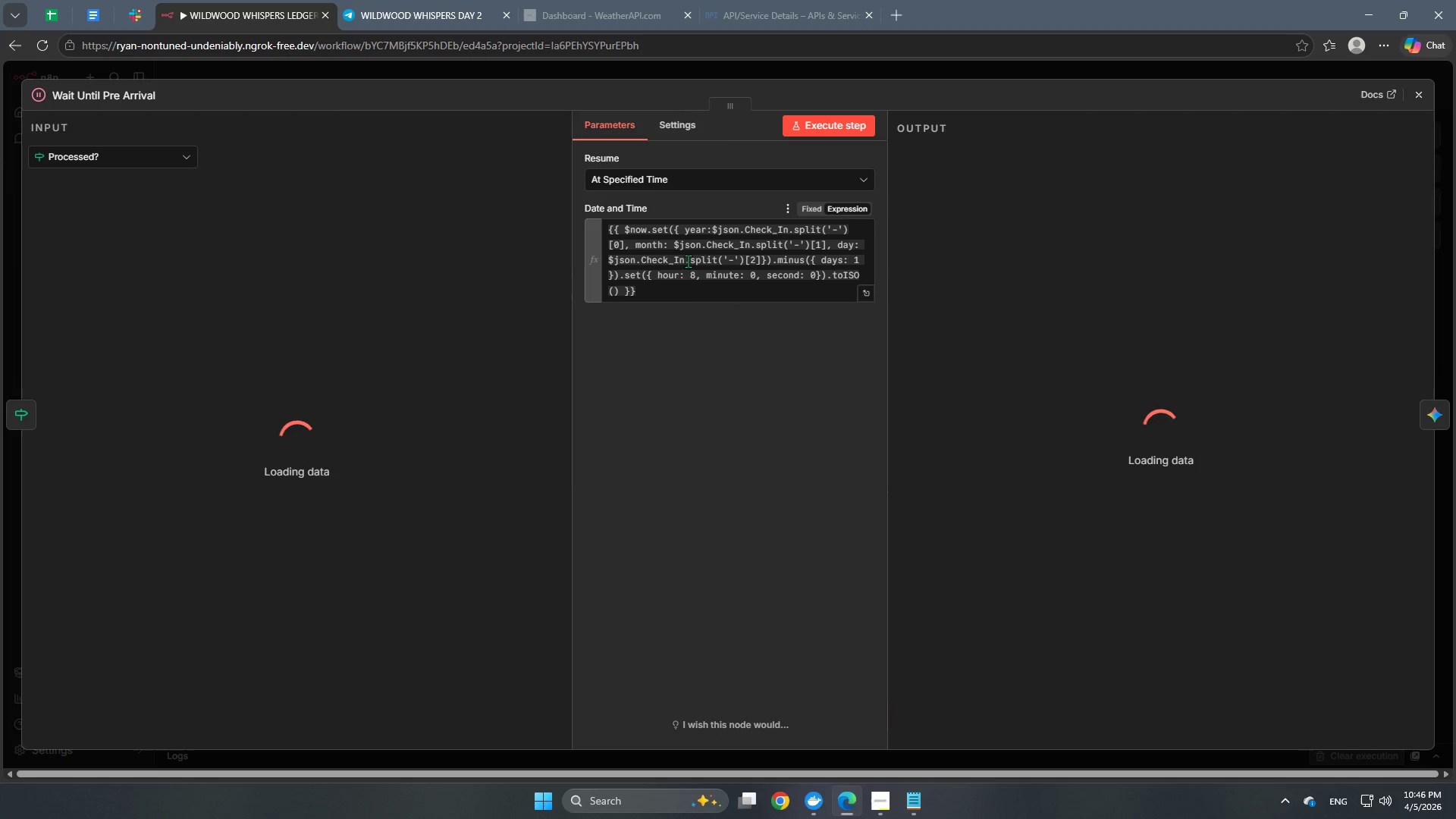 
left_click([672, 78])
 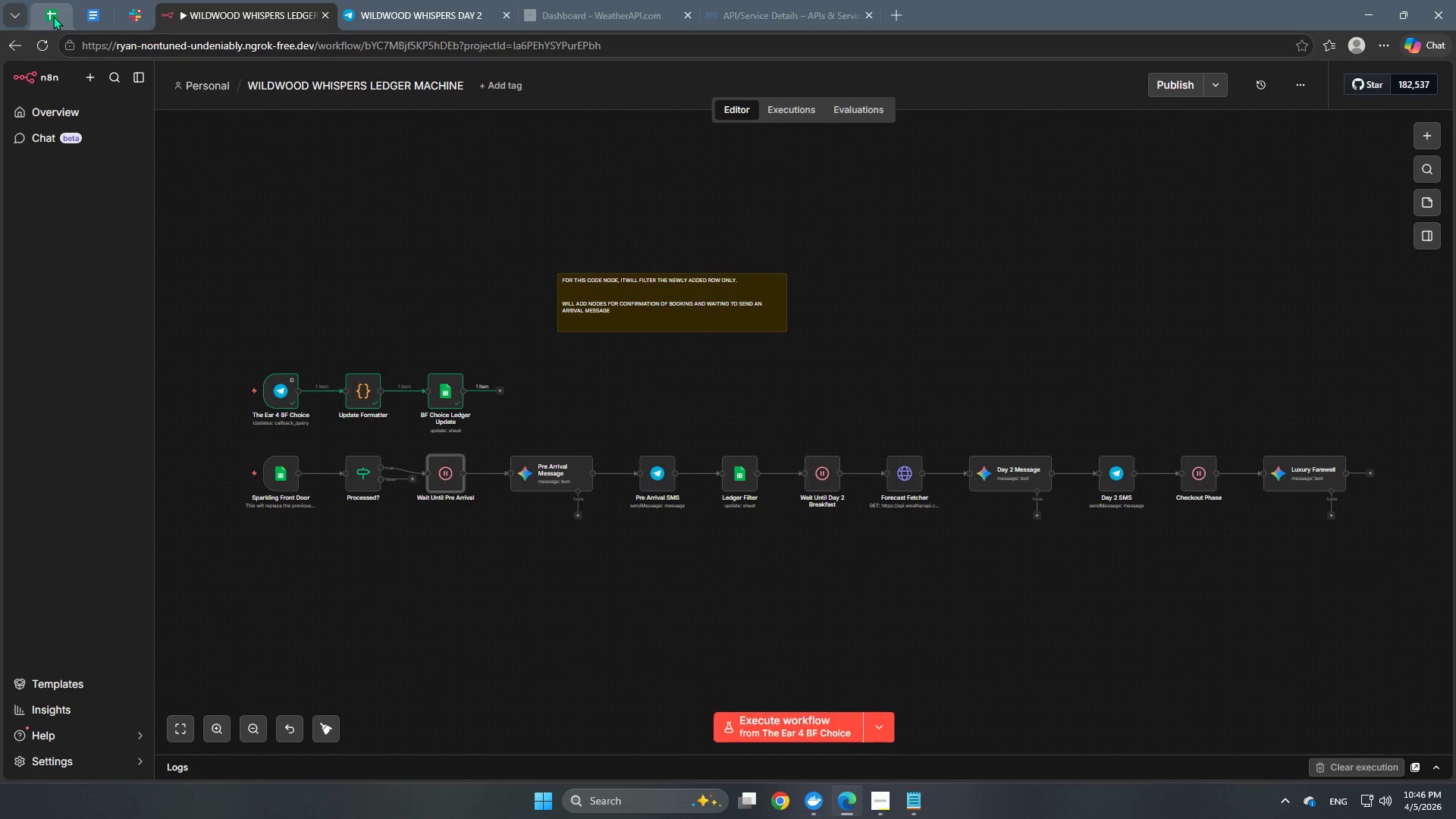 
left_click([53, 15])
 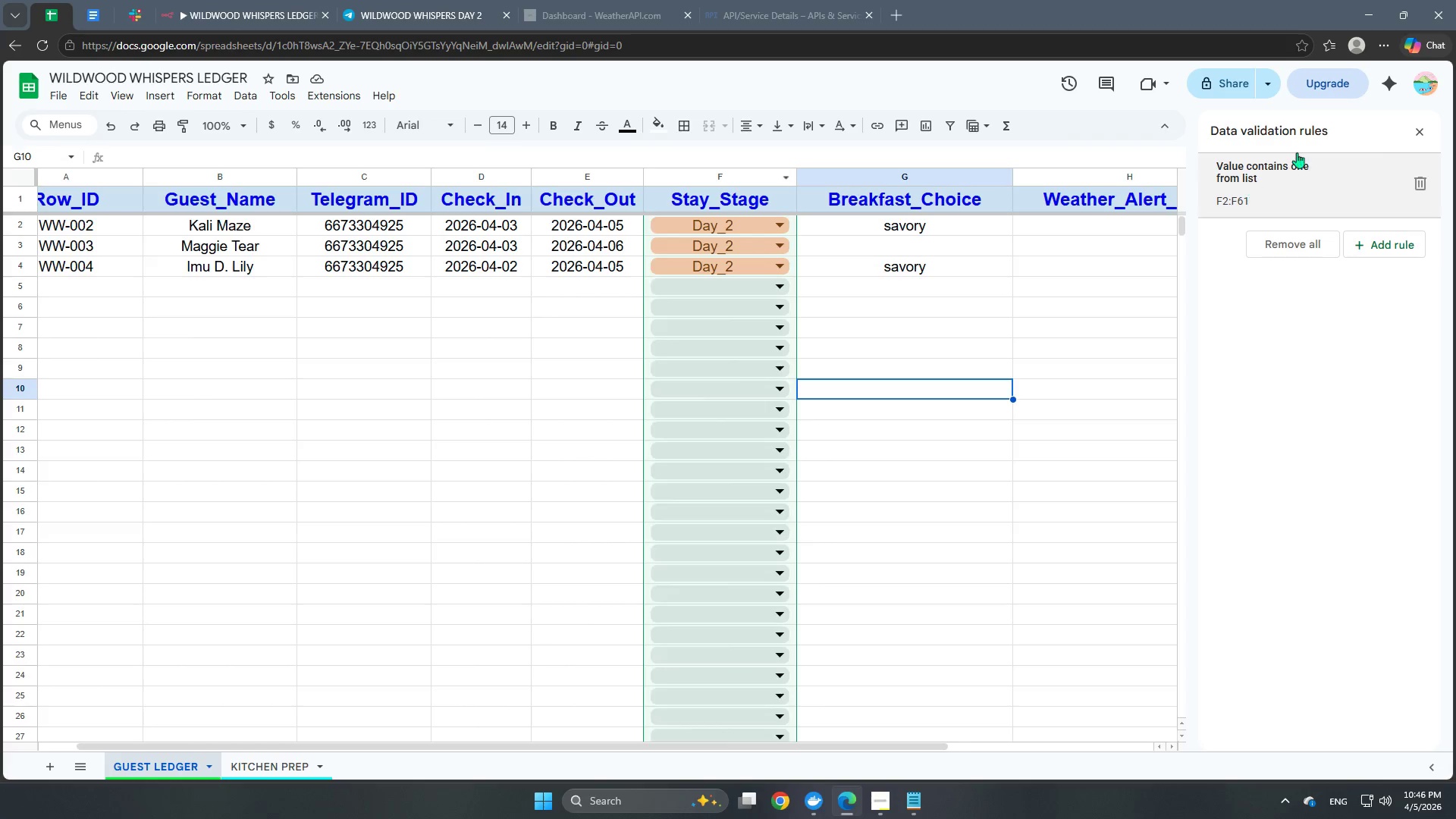 
left_click([1420, 130])
 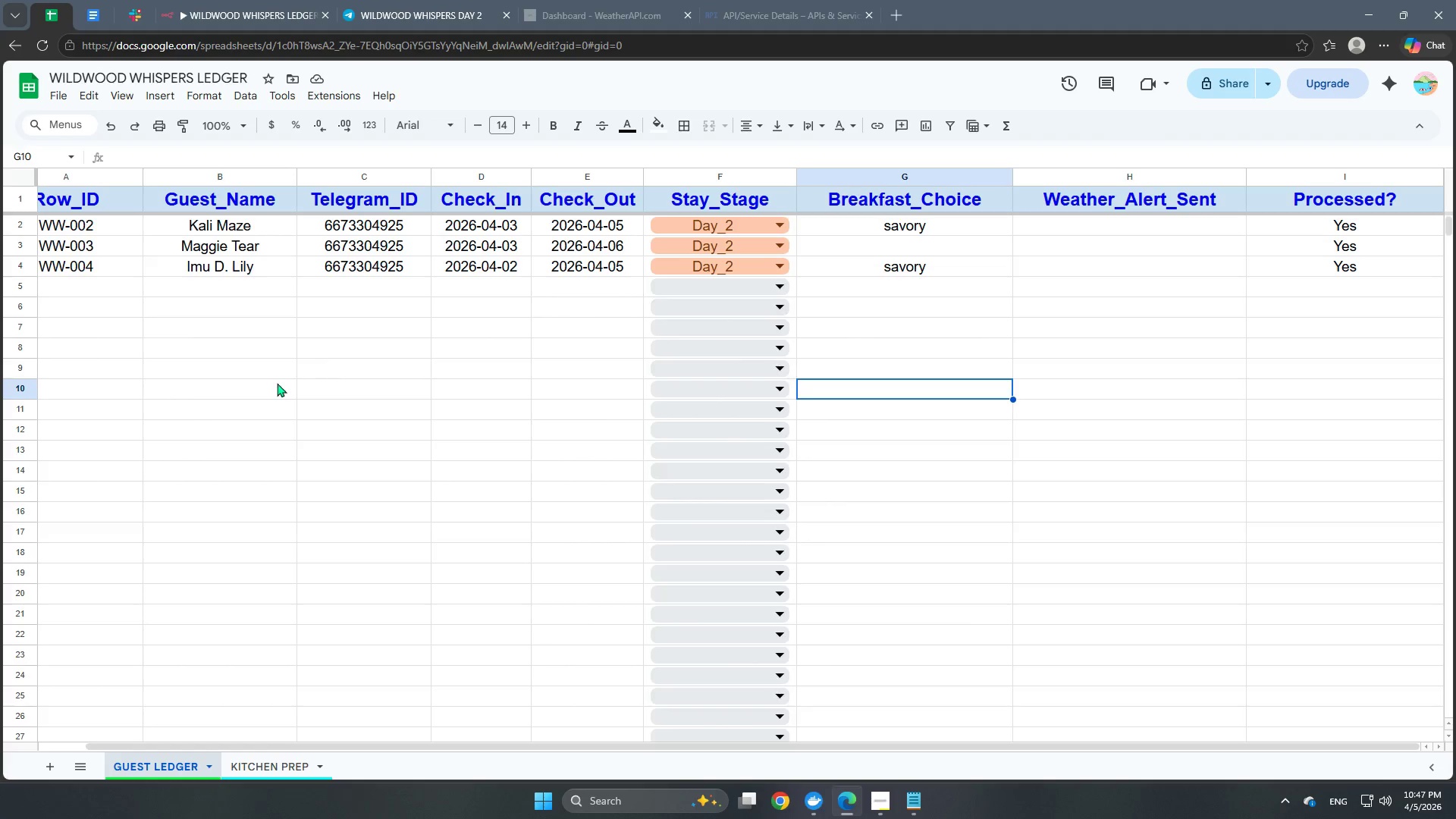 
scroll: coordinate [119, 298], scroll_direction: up, amount: 1.0
 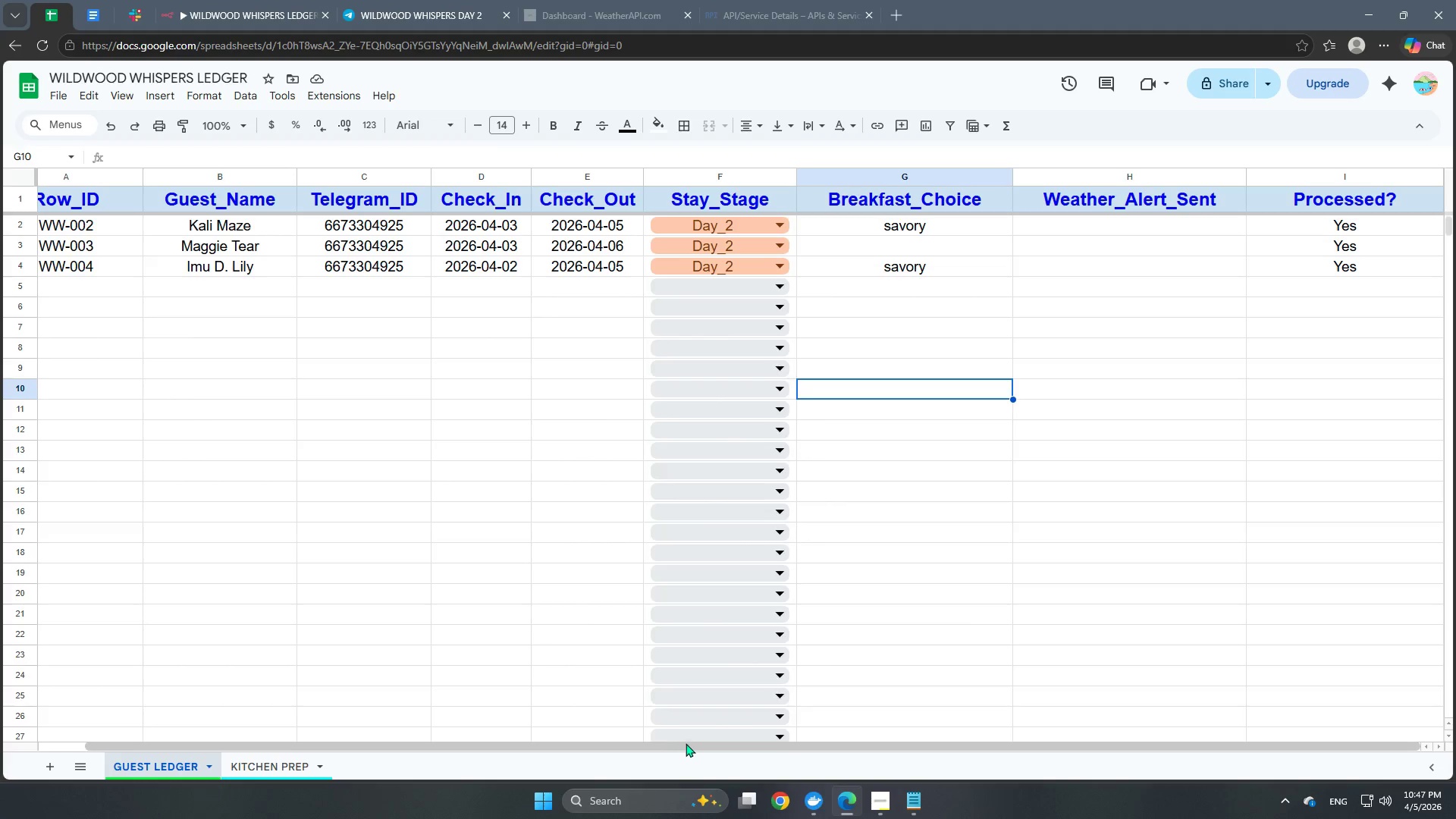 
left_click_drag(start_coordinate=[686, 742], to_coordinate=[346, 761])
 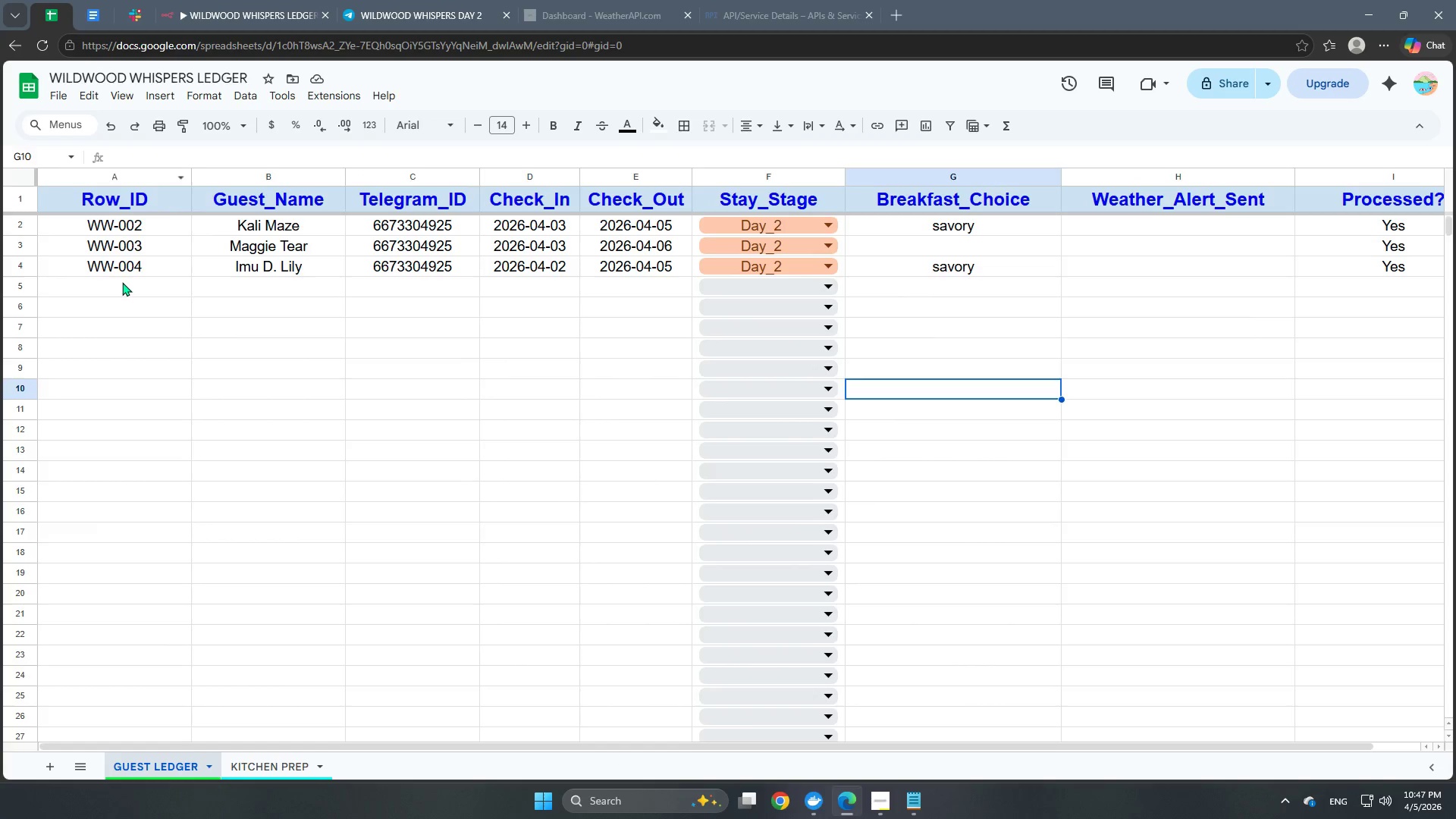 
double_click([122, 282])
 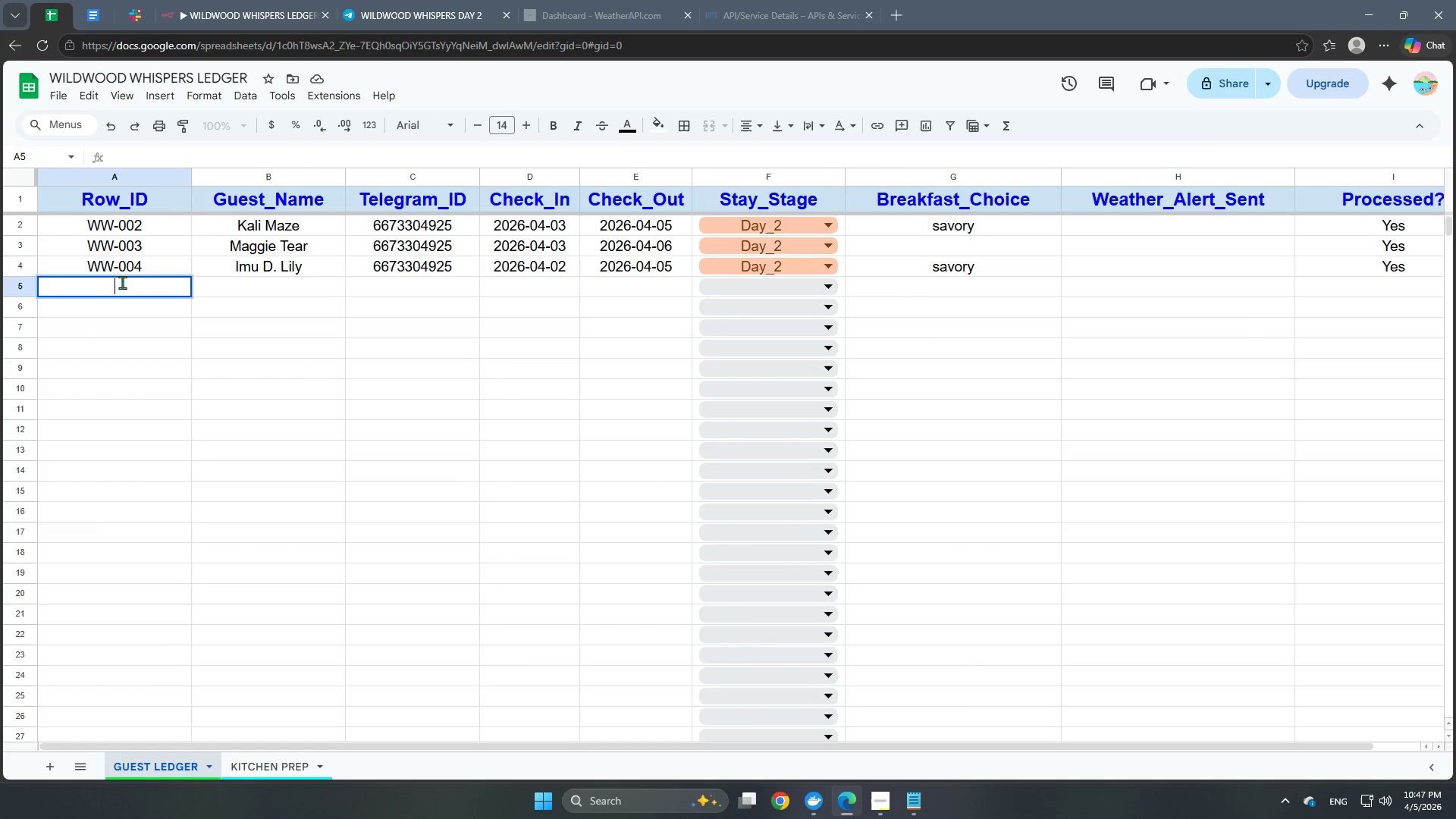 
triple_click([122, 282])
 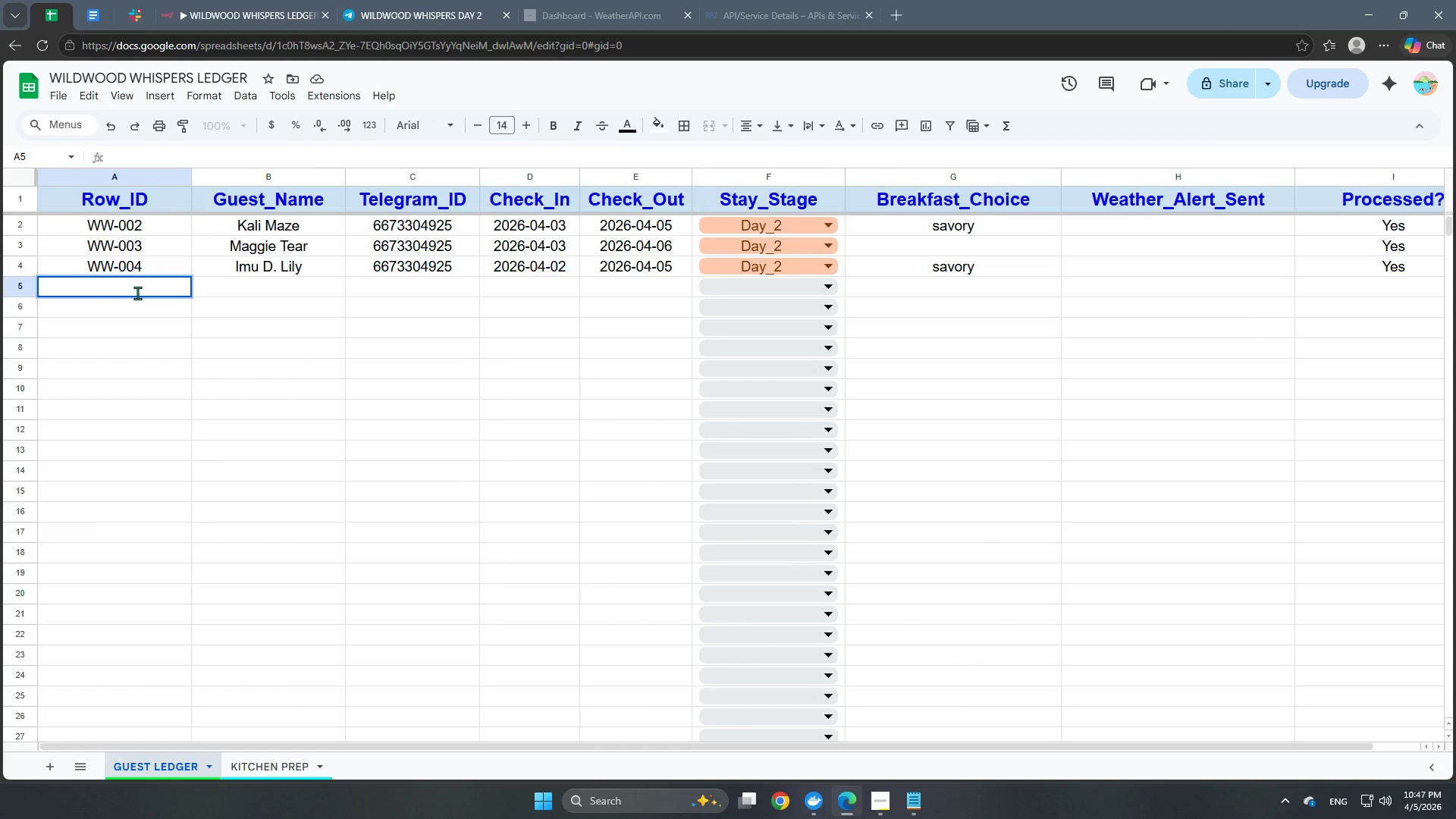 
left_click([137, 293])
 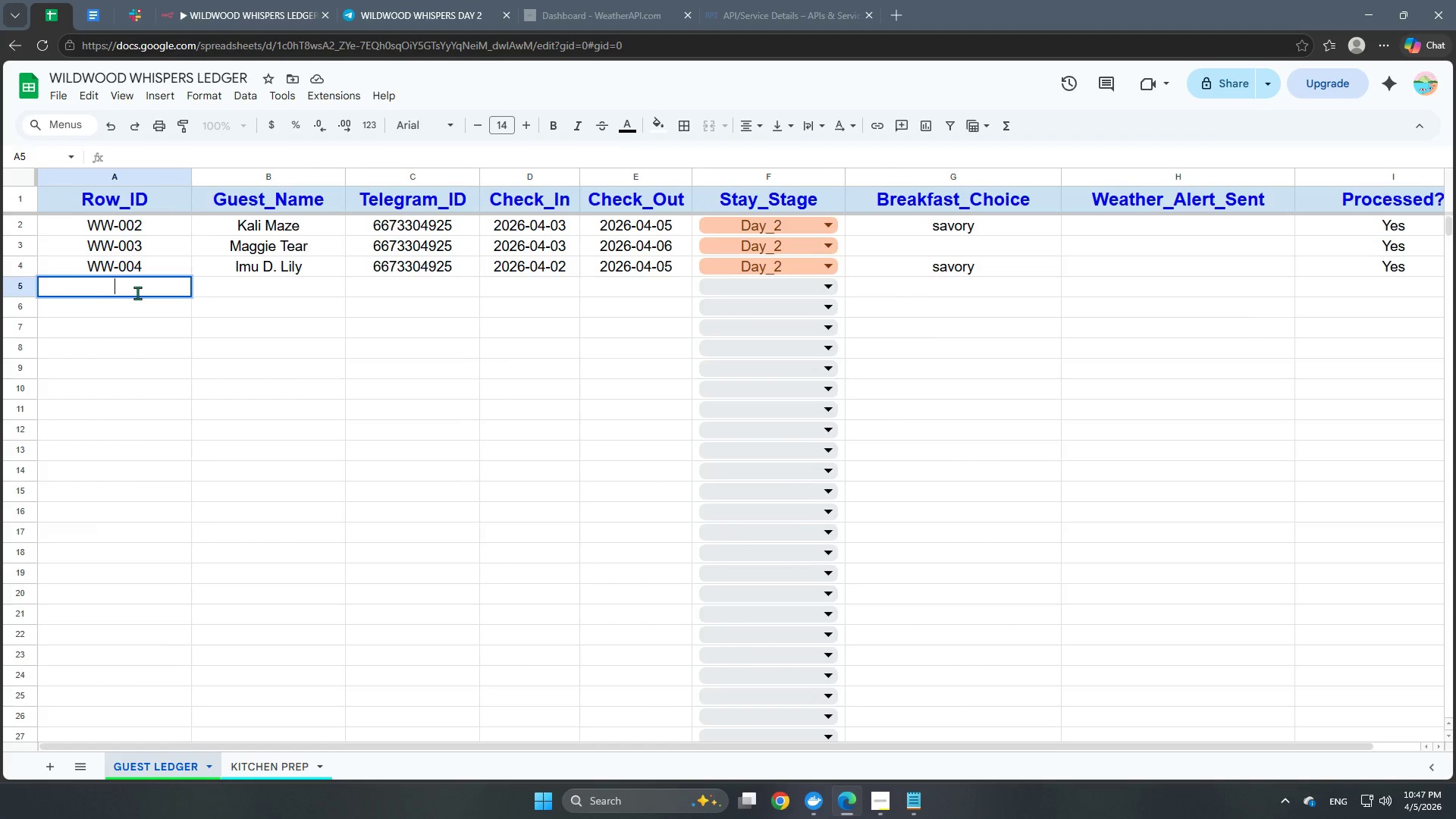 
type(WWW)
key(Backspace)
type(-)
key(Backspace)
type([Insert])
key(Backspace)
key(Backspace)
key(Backspace)
type(ww-005)
 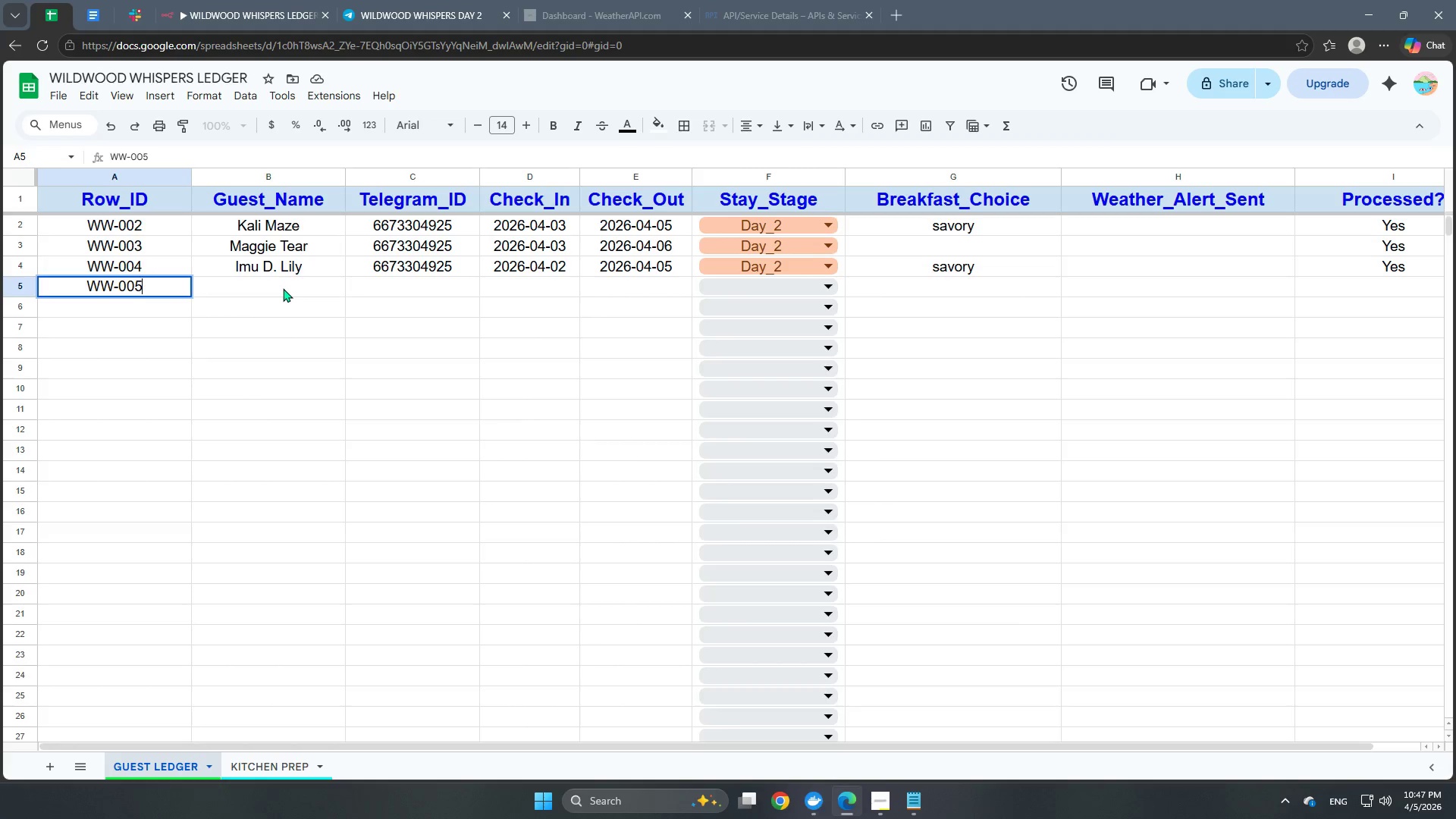 
double_click([283, 288])
 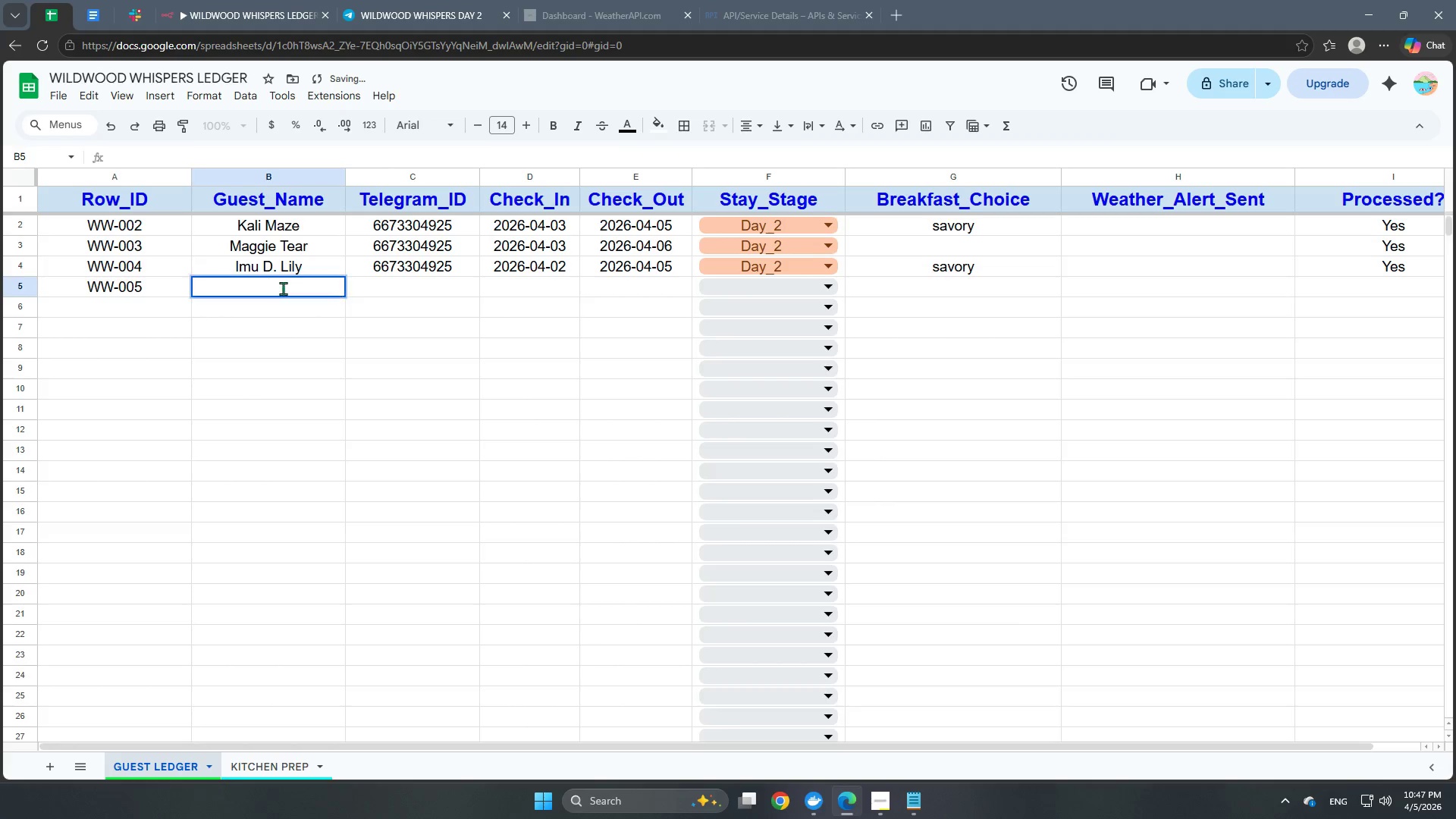 
triple_click([283, 288])
 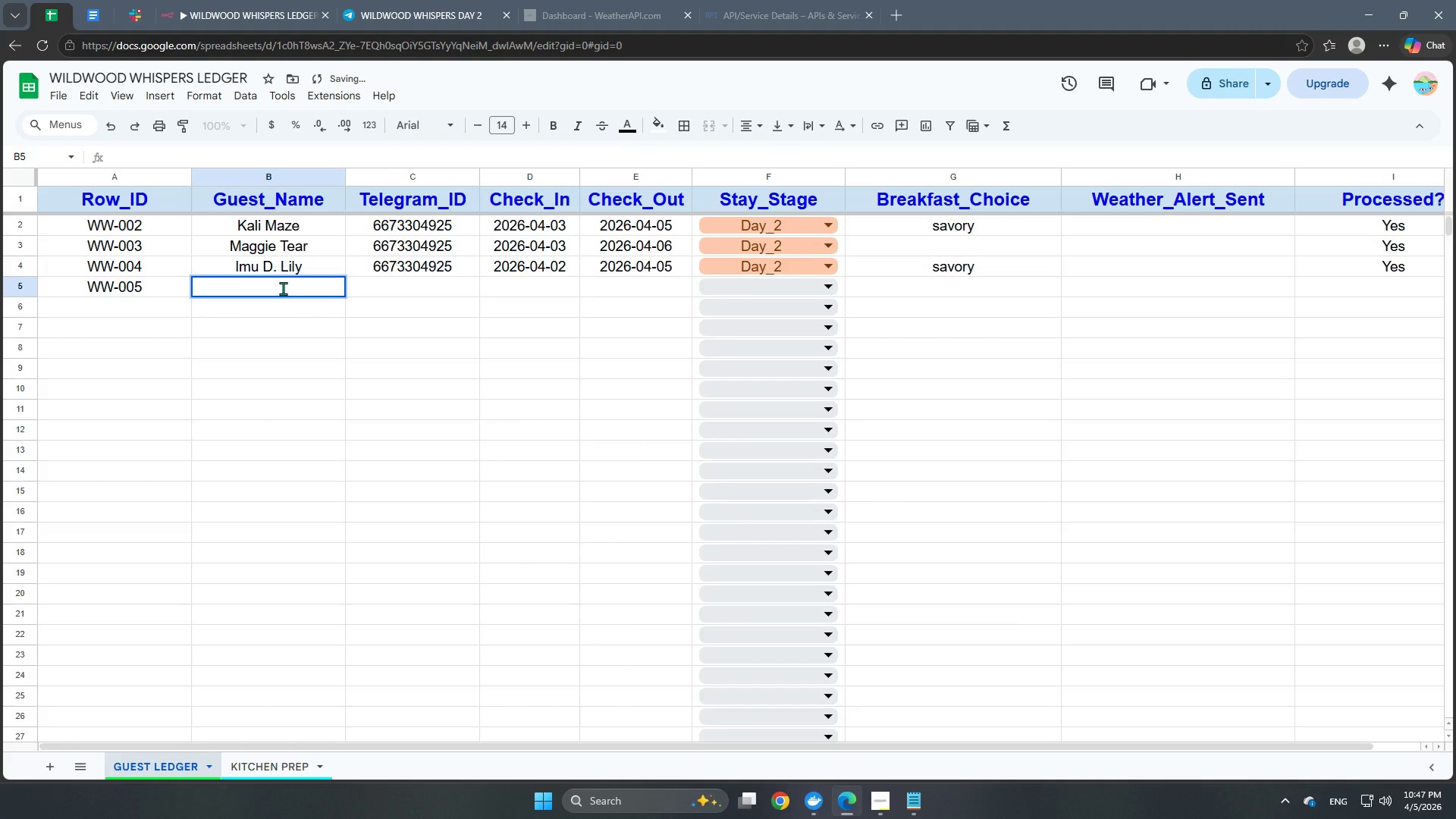 
triple_click([283, 288])
 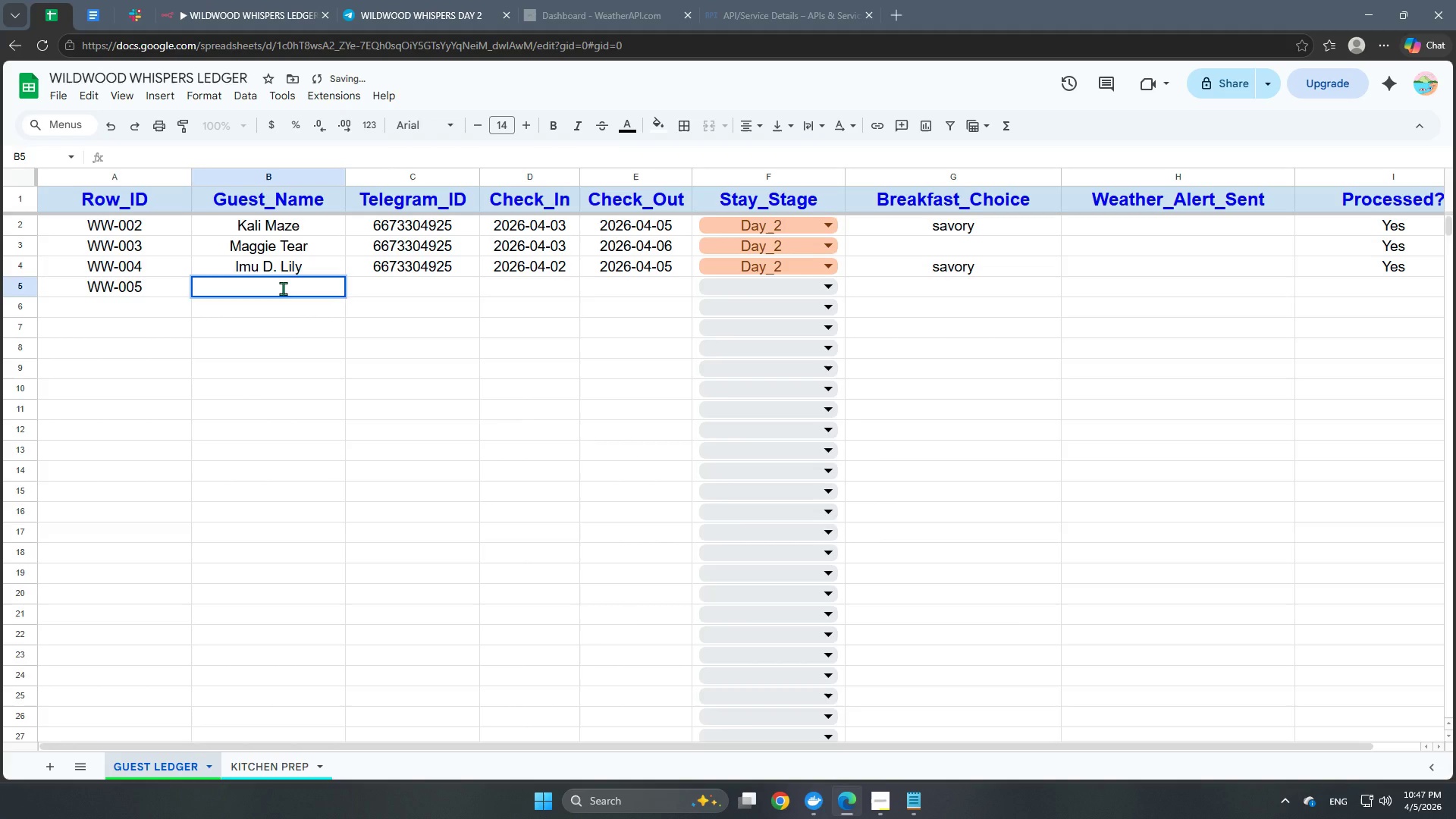 
left_click([283, 288])
 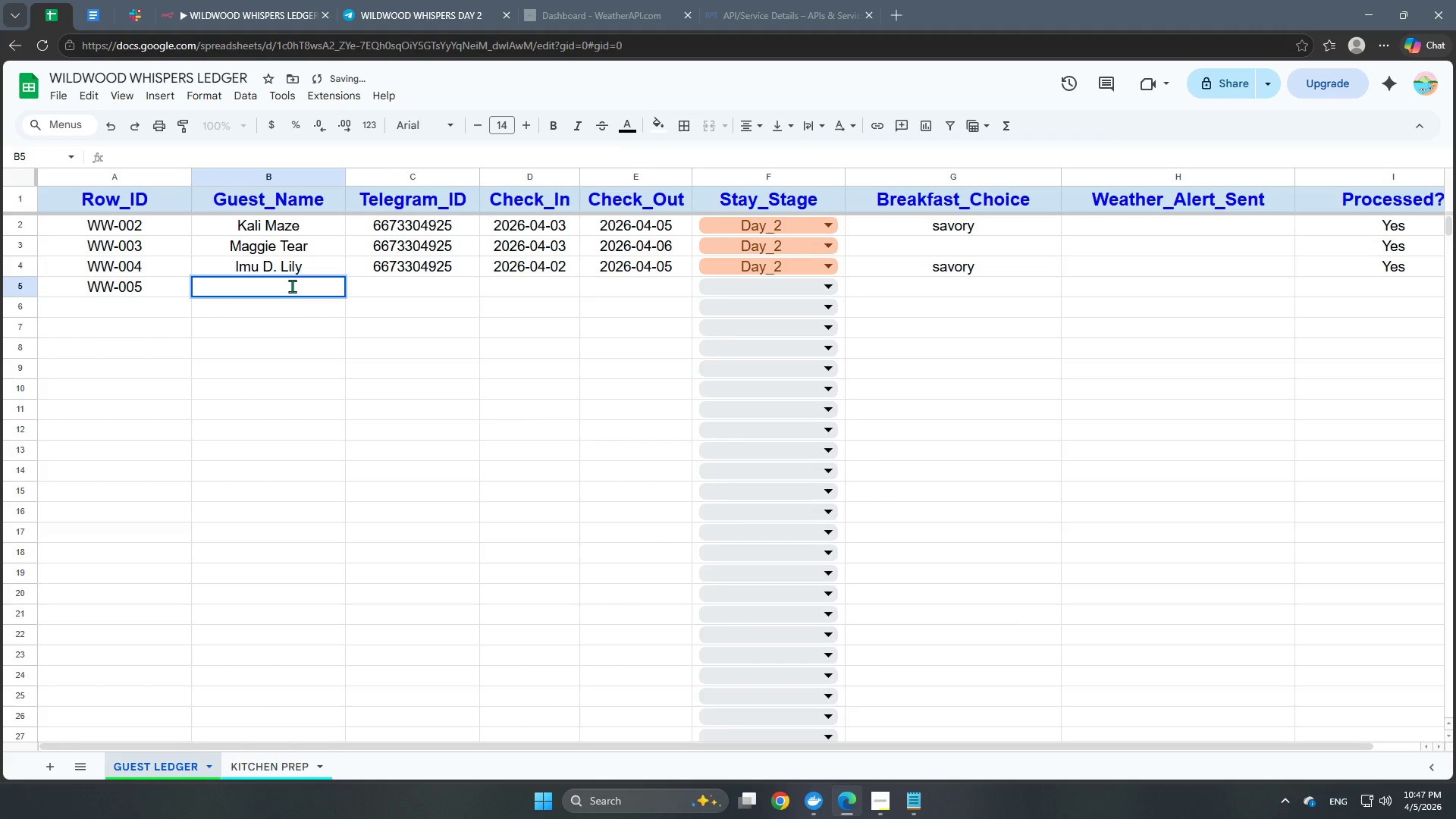 
type(Joy )
key(Backspace)
key(Backspace)
key(Backspace)
key(Backspace)
type(joy noy)
 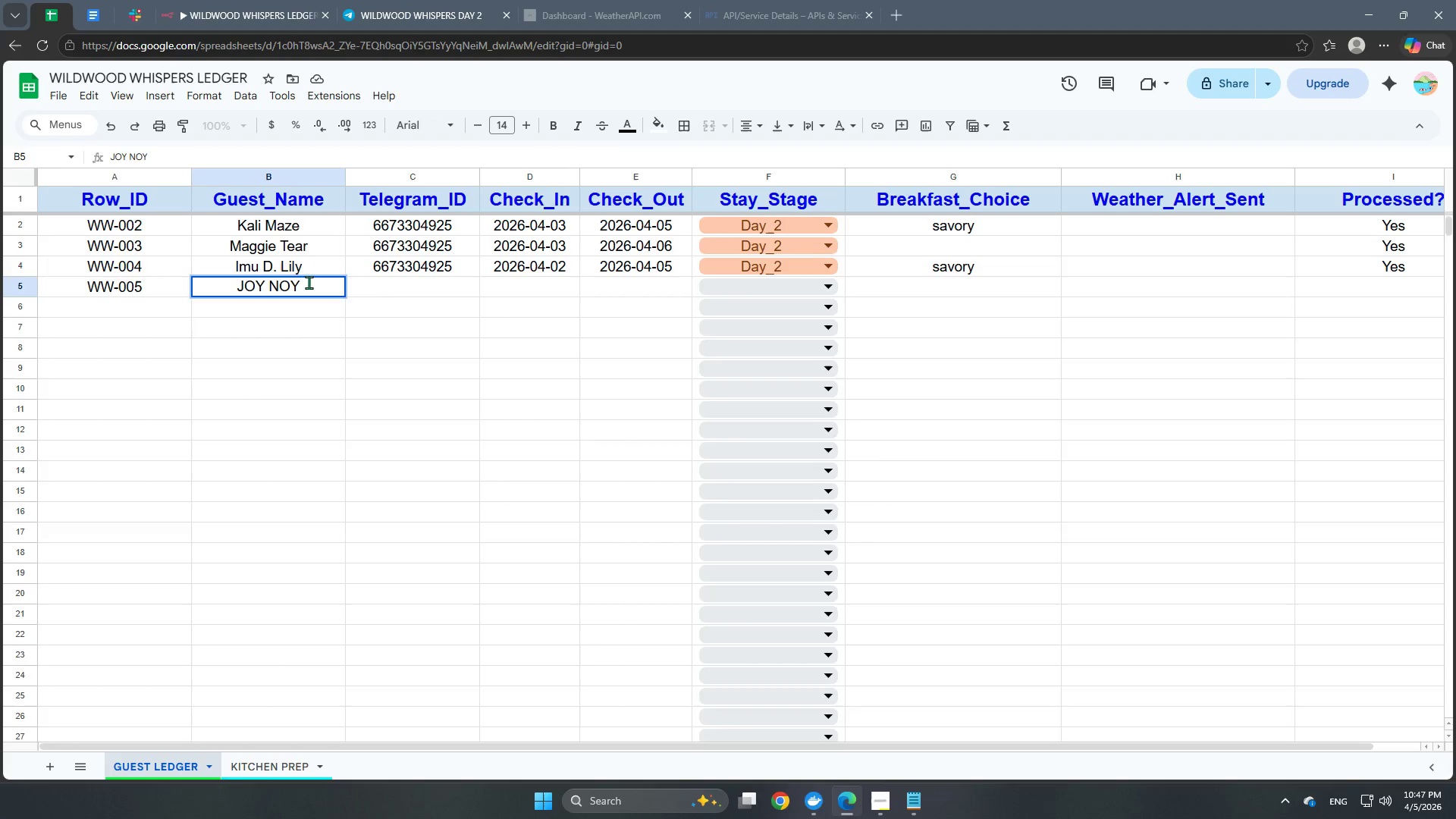 
left_click([284, 285])
 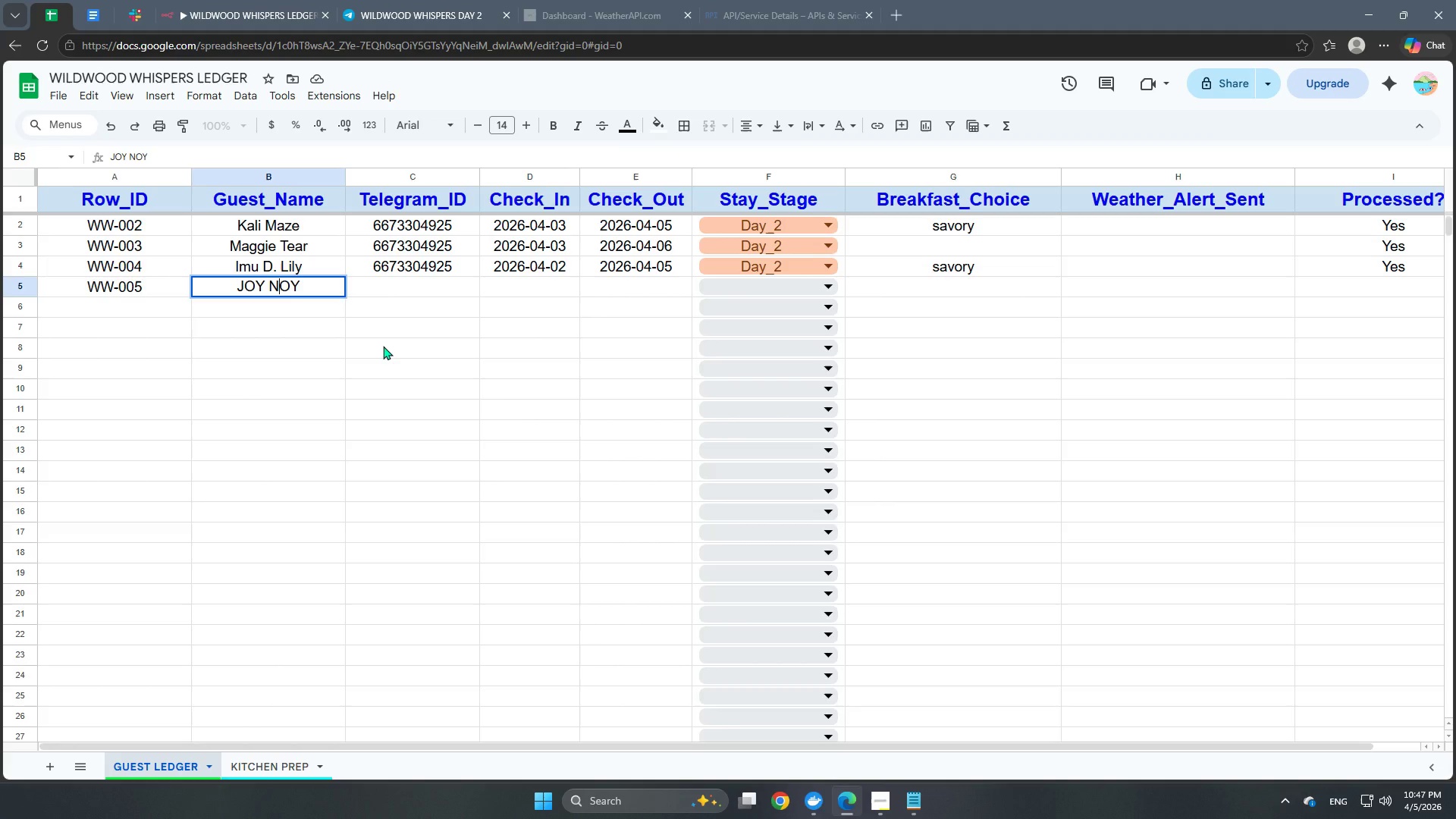 
key(Backspace)
 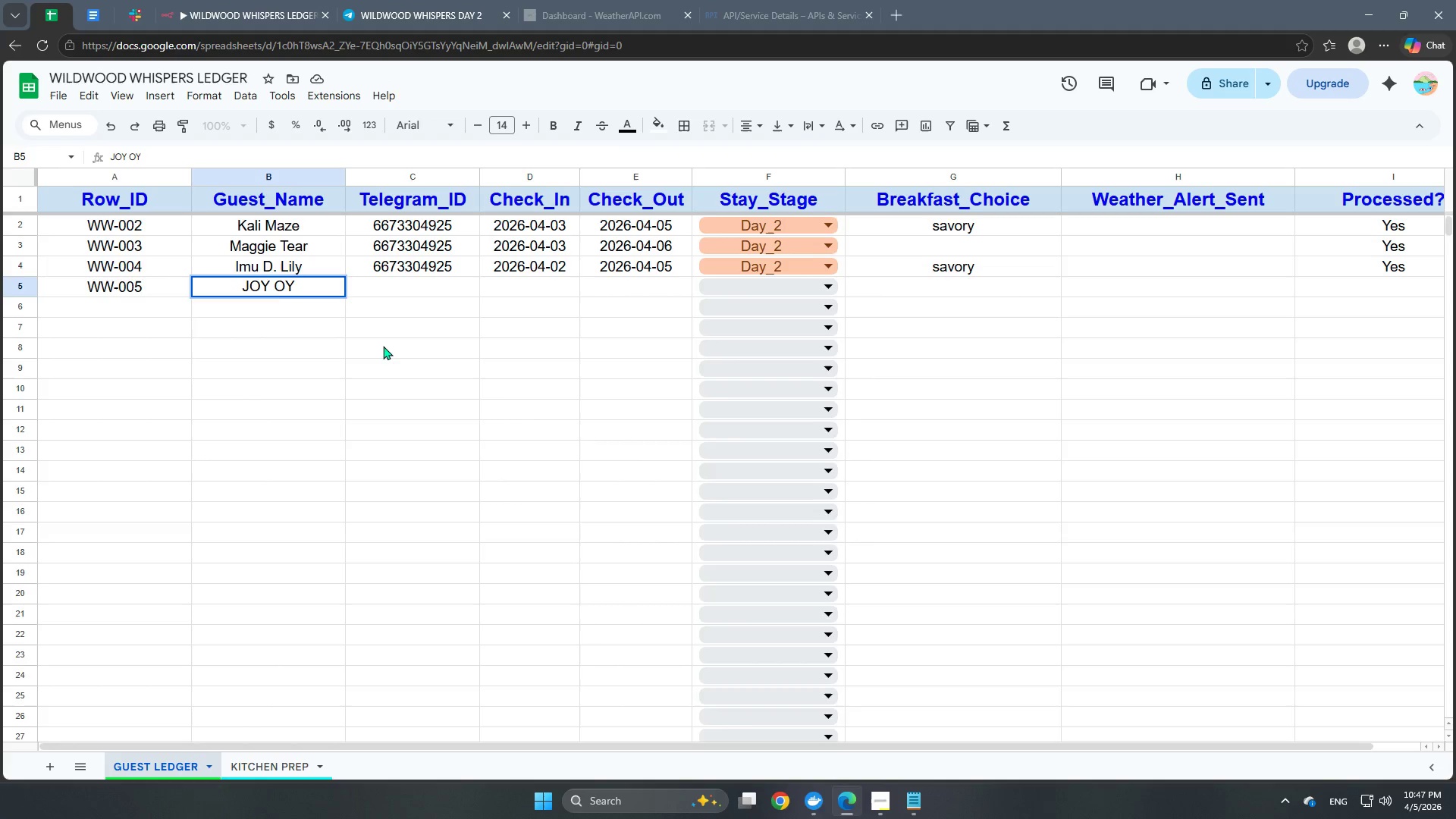 
key(B)
 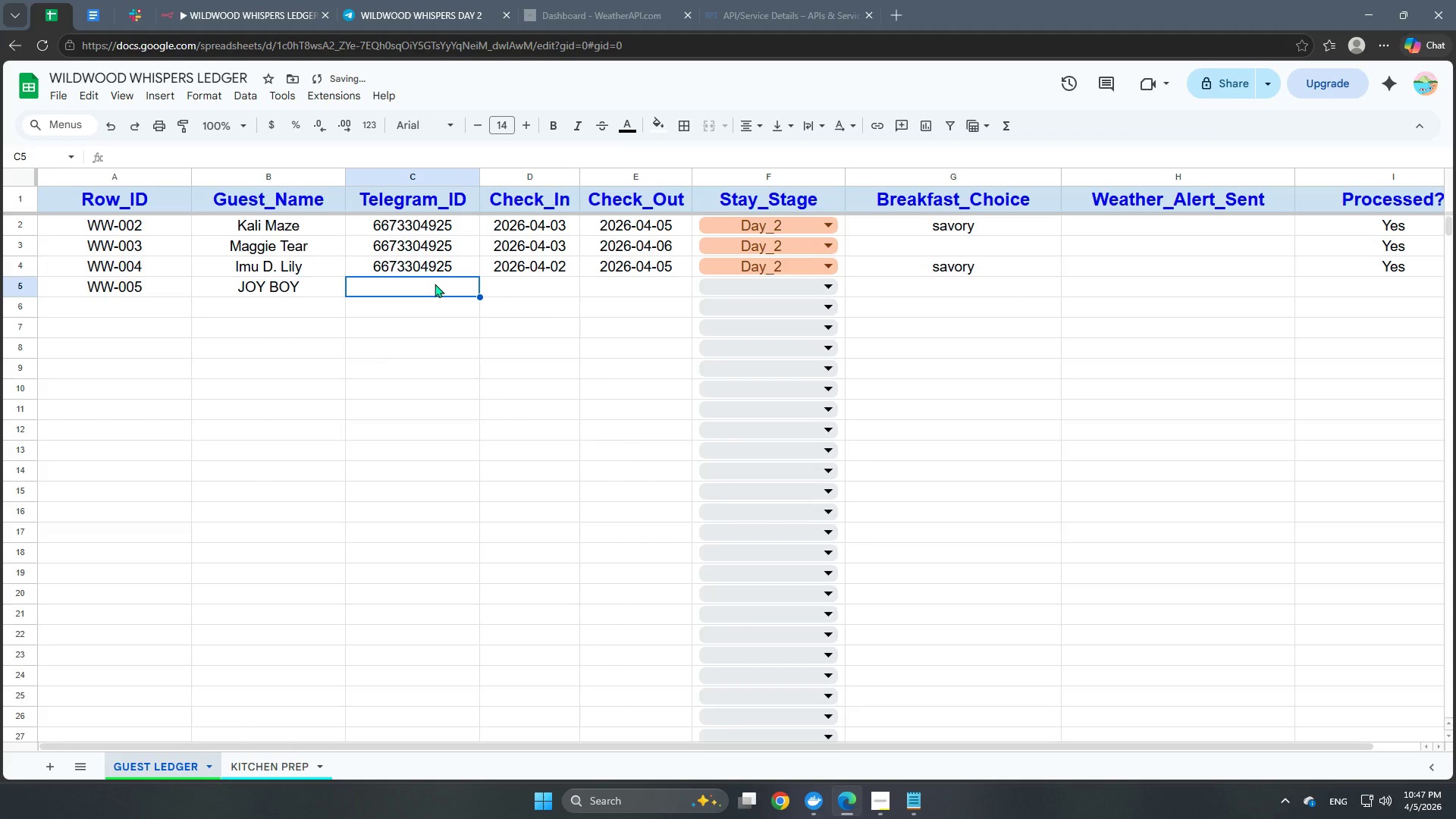 
double_click([440, 268])
 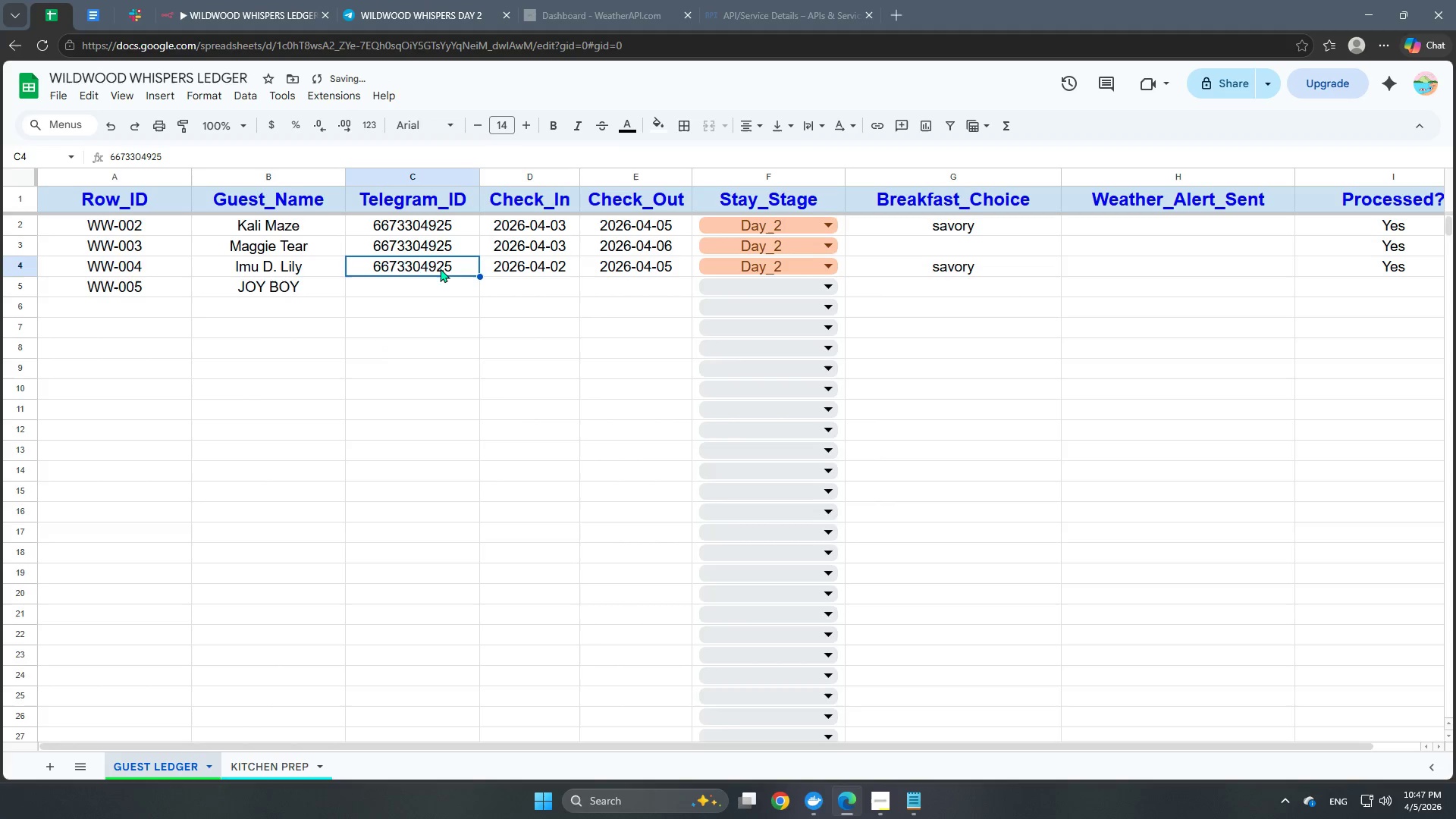 
triple_click([440, 268])
 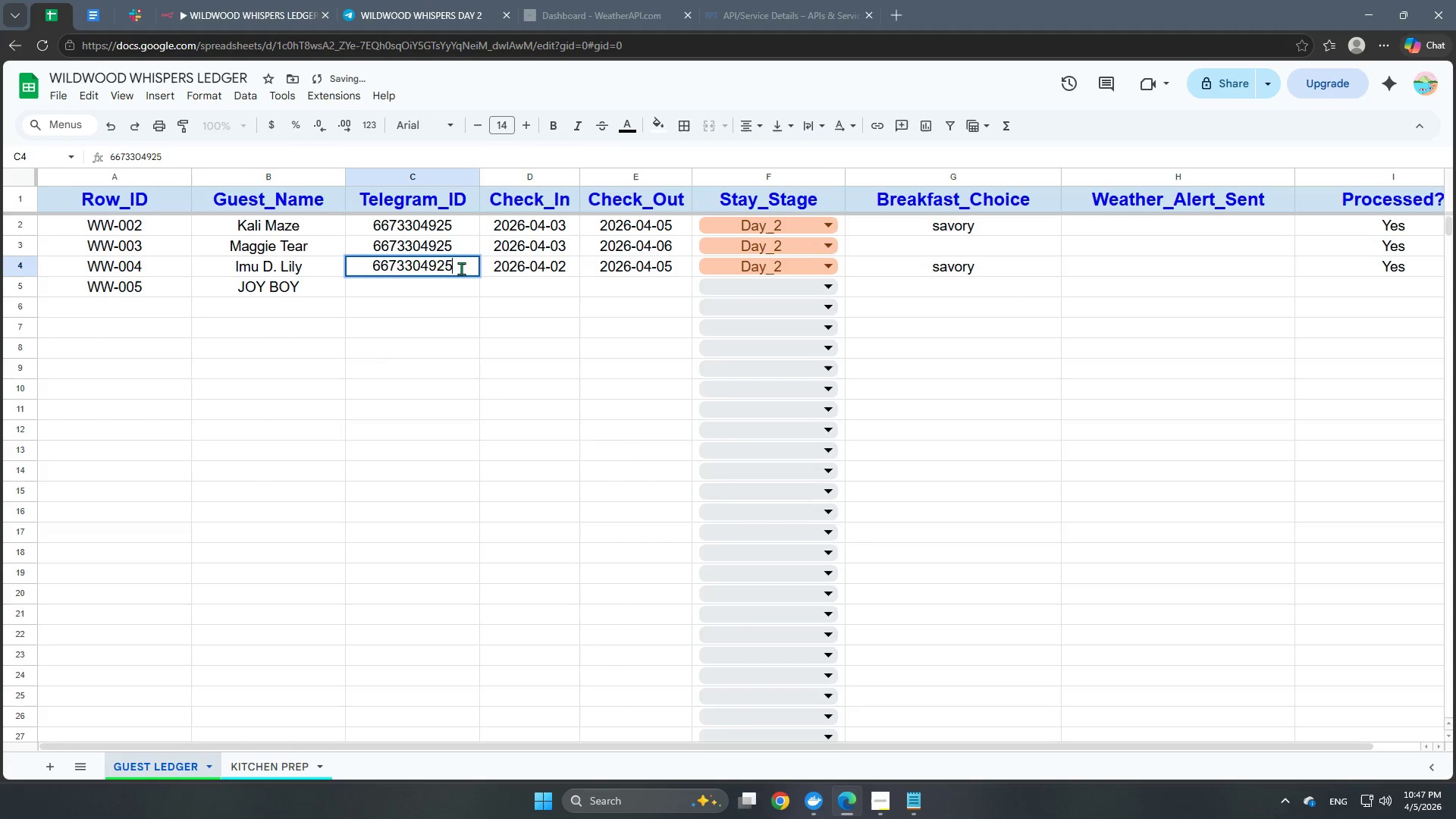 
left_click_drag(start_coordinate=[461, 268], to_coordinate=[317, 266])
 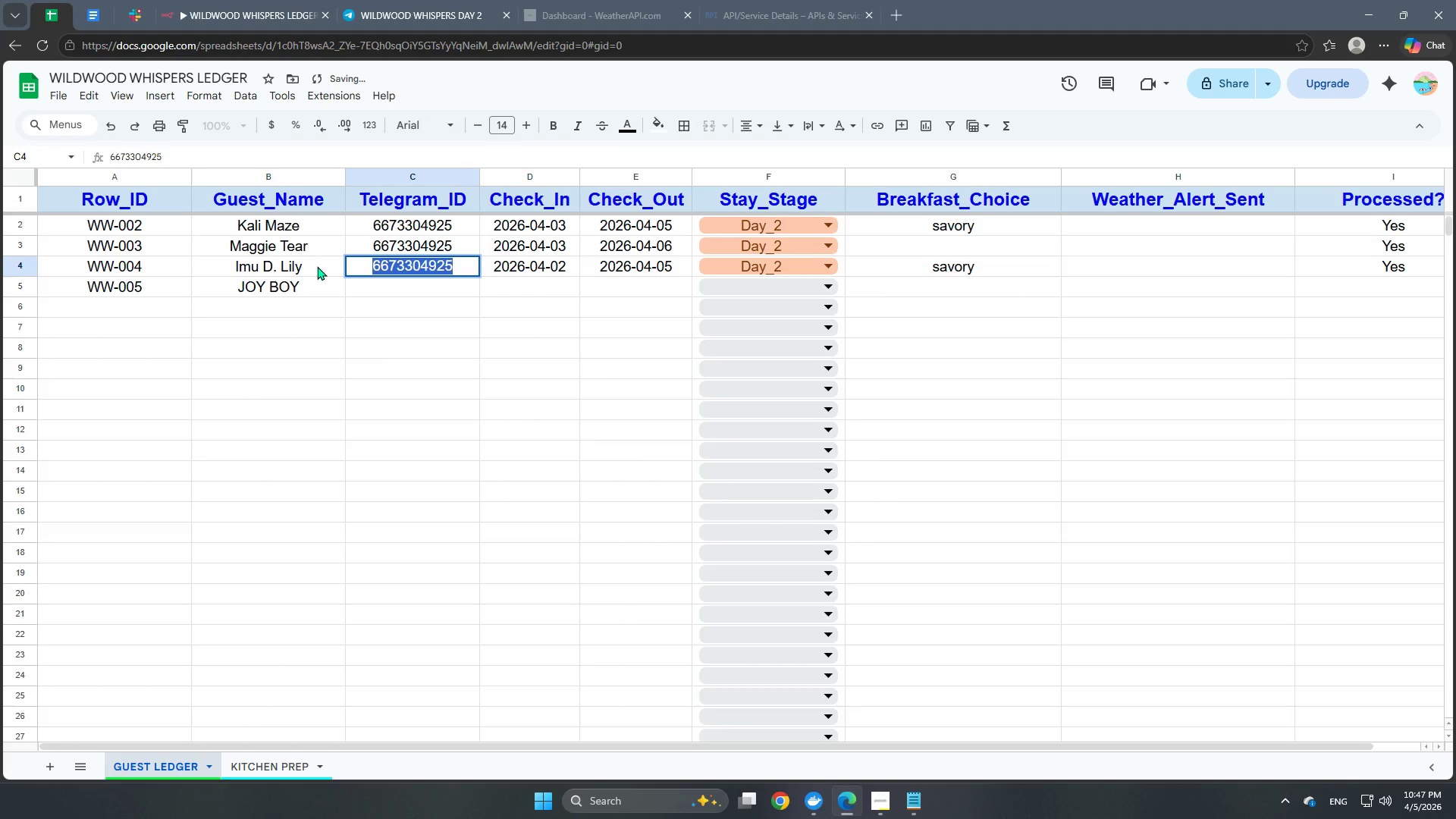 
key(Control+C)
 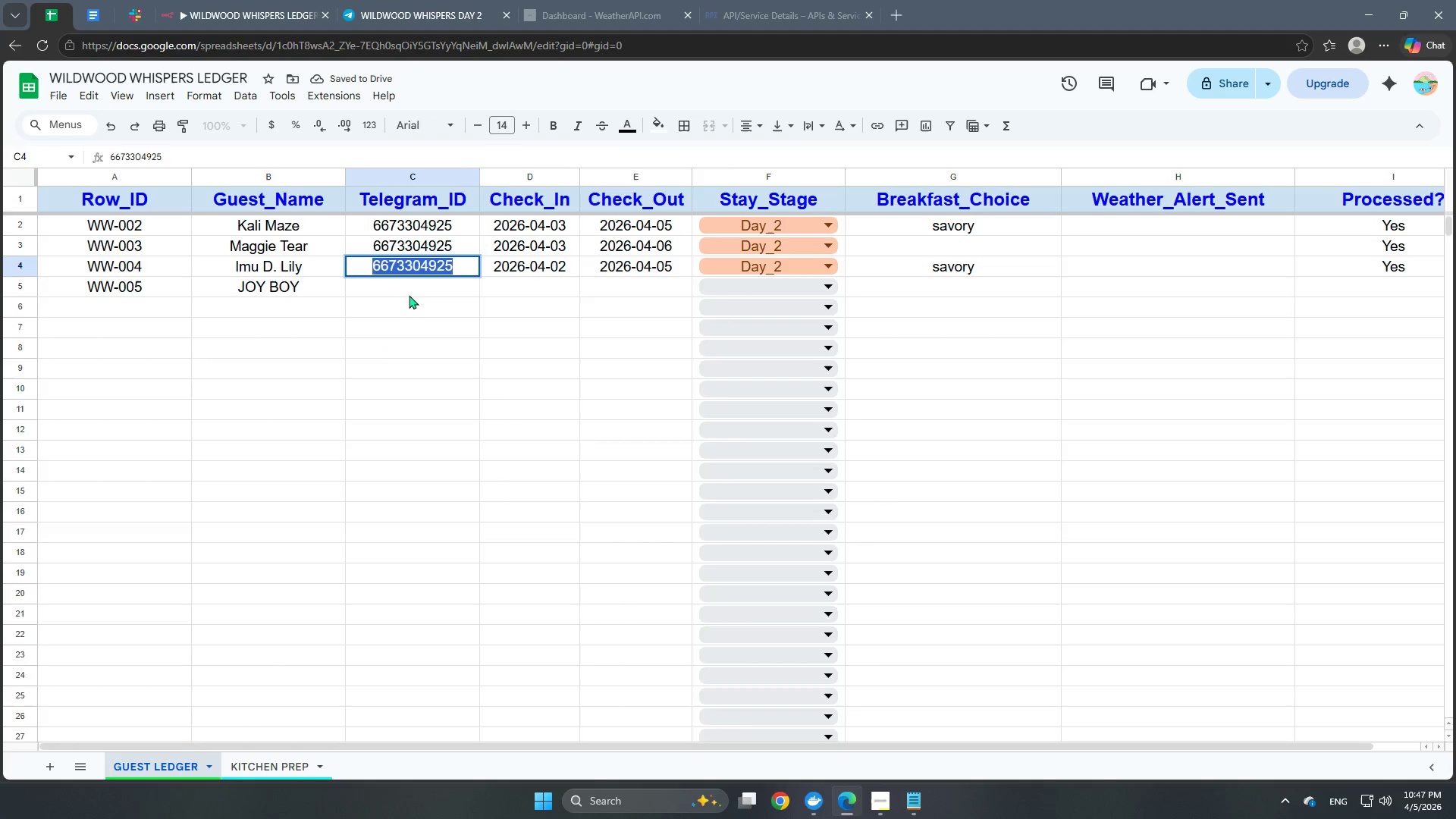 
left_click([413, 292])
 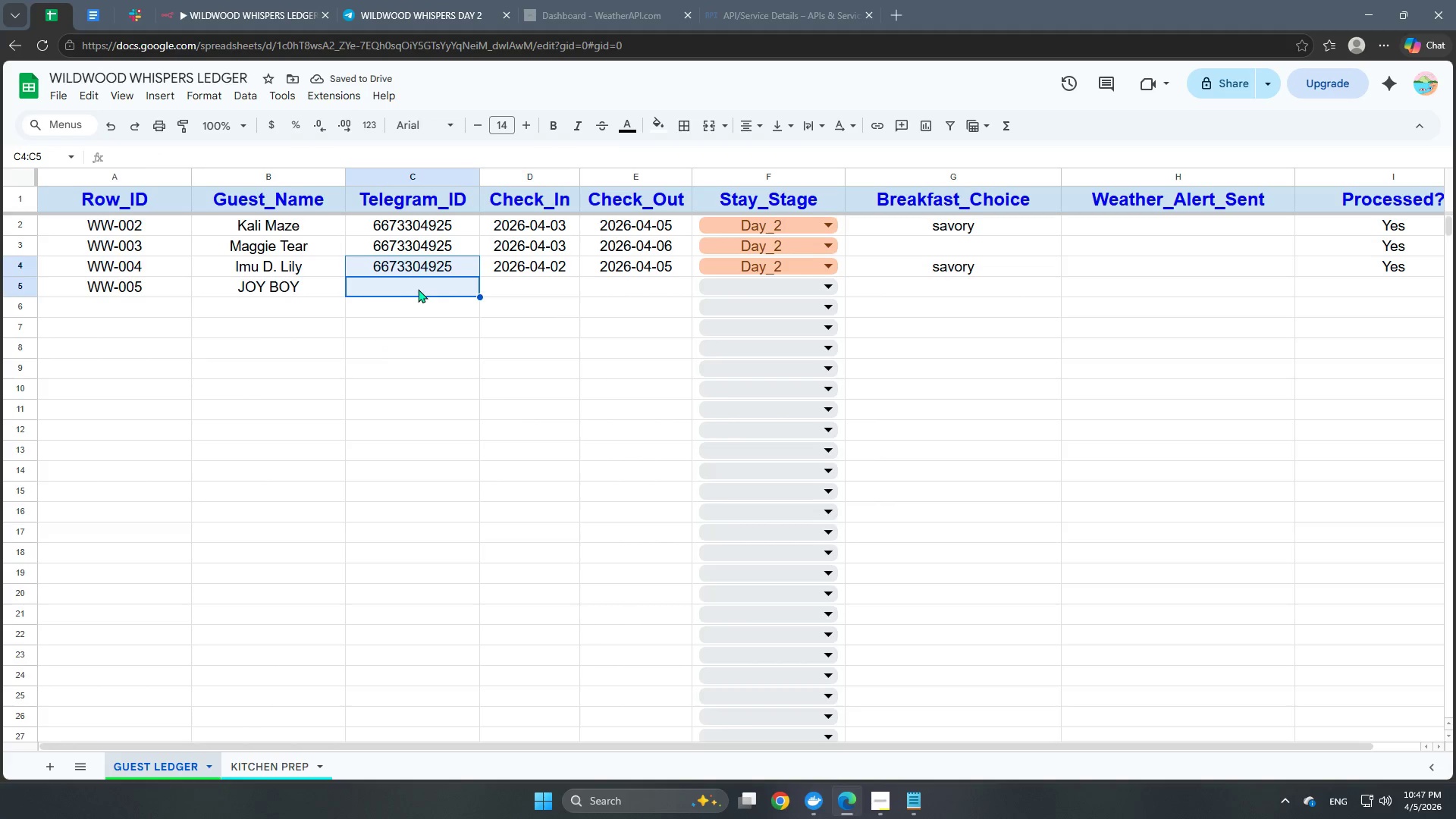 
key(Control+V)
 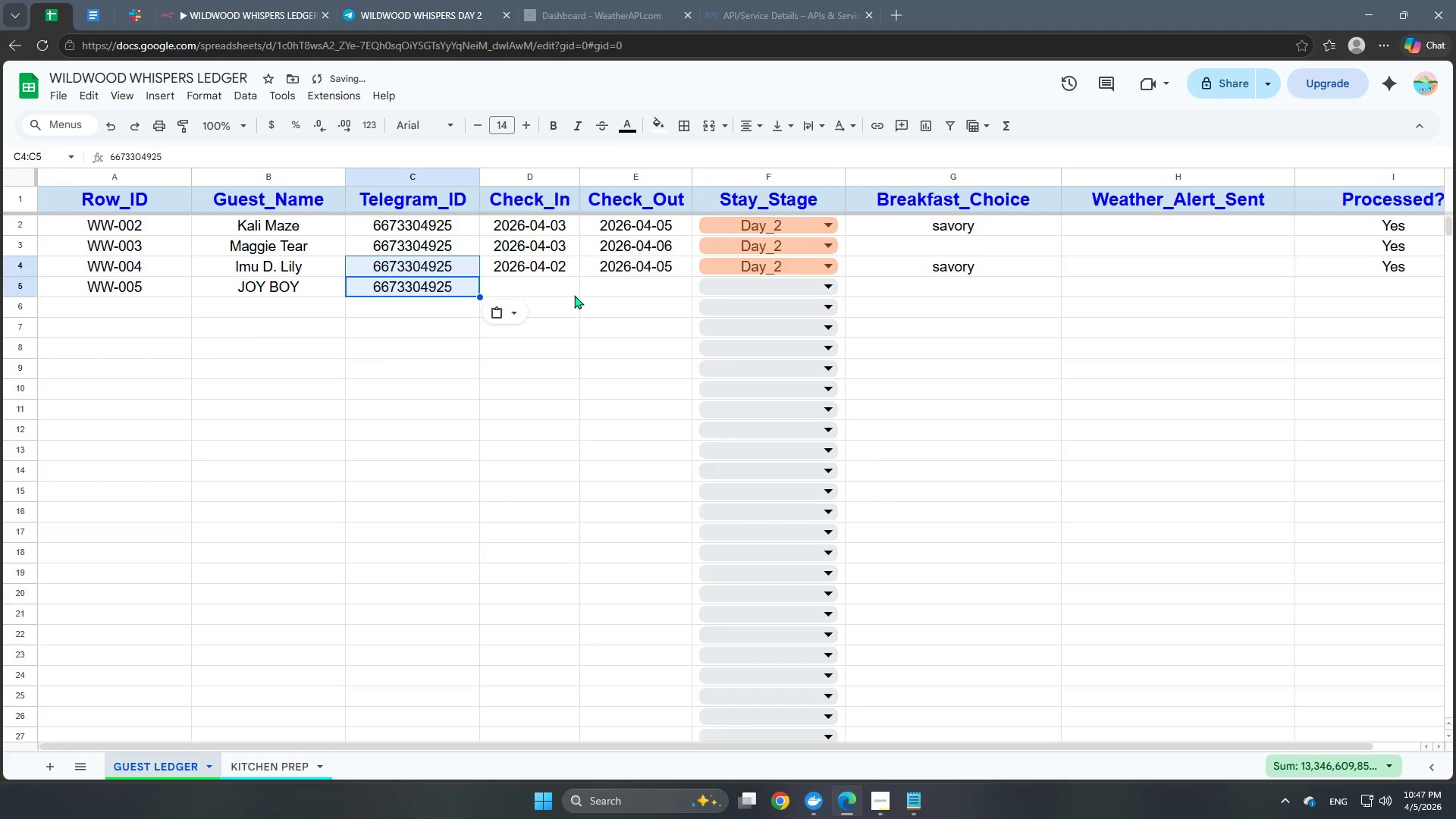 
left_click([574, 295])
 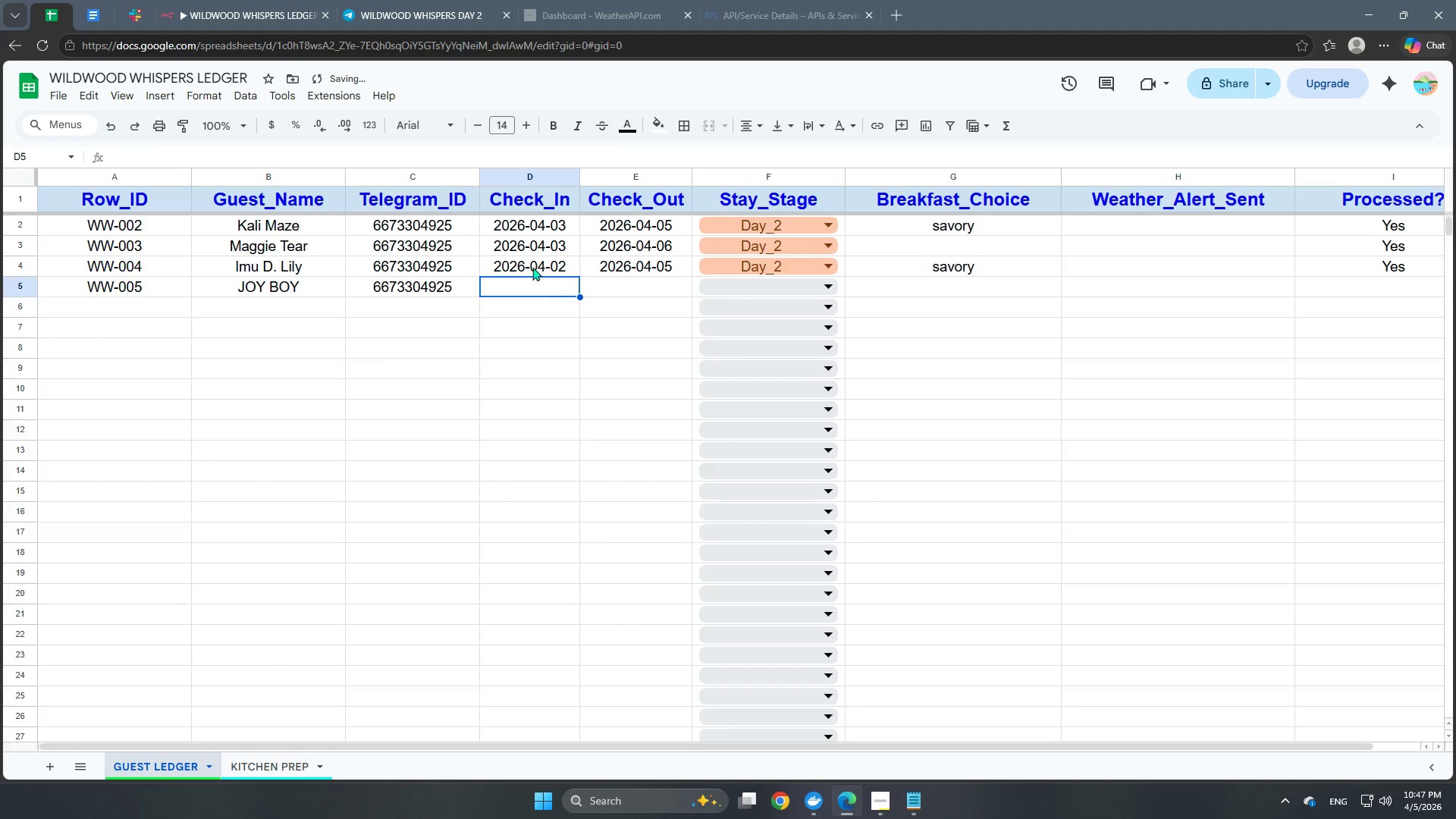 
left_click([532, 263])
 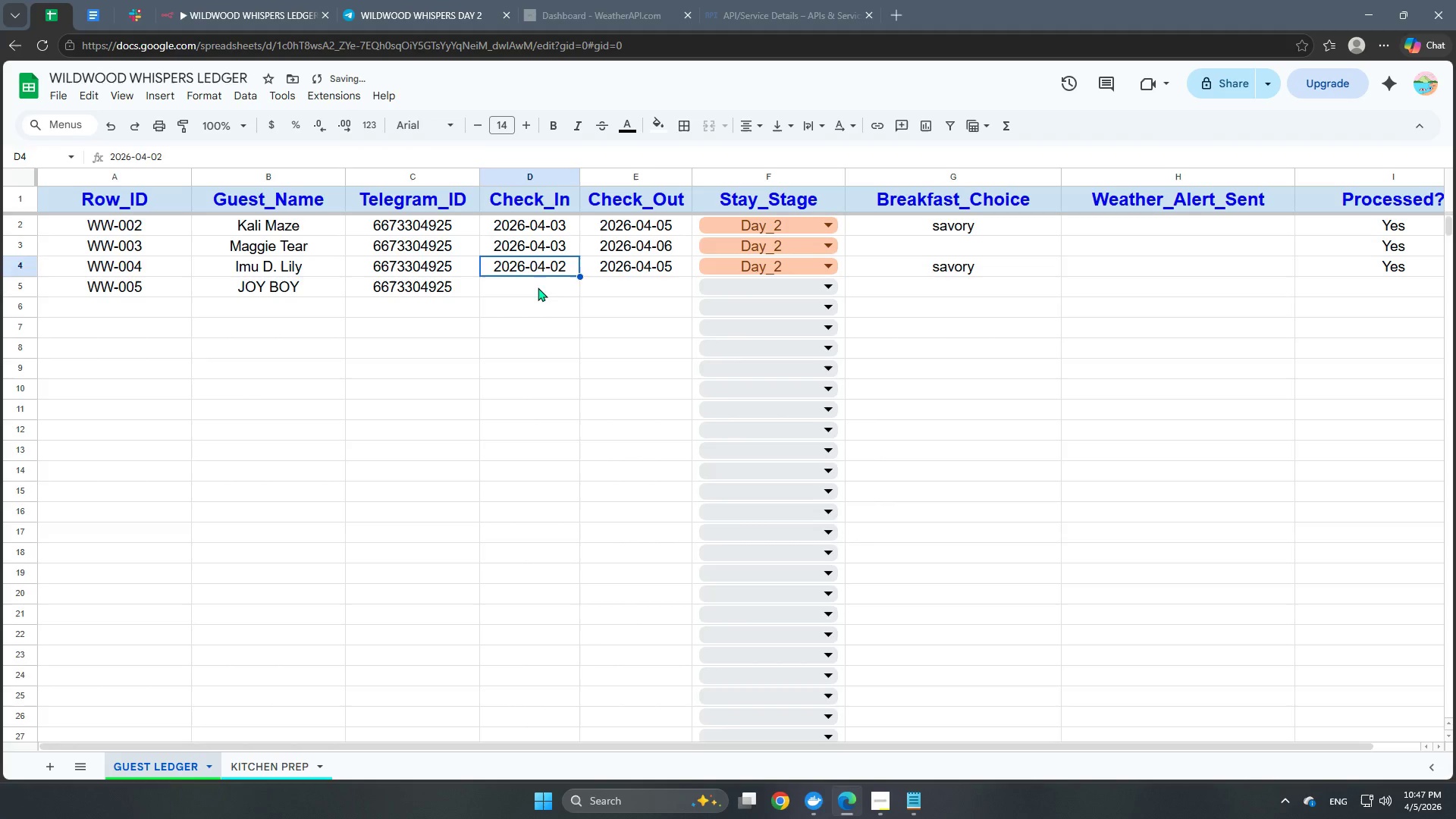 
left_click([538, 287])
 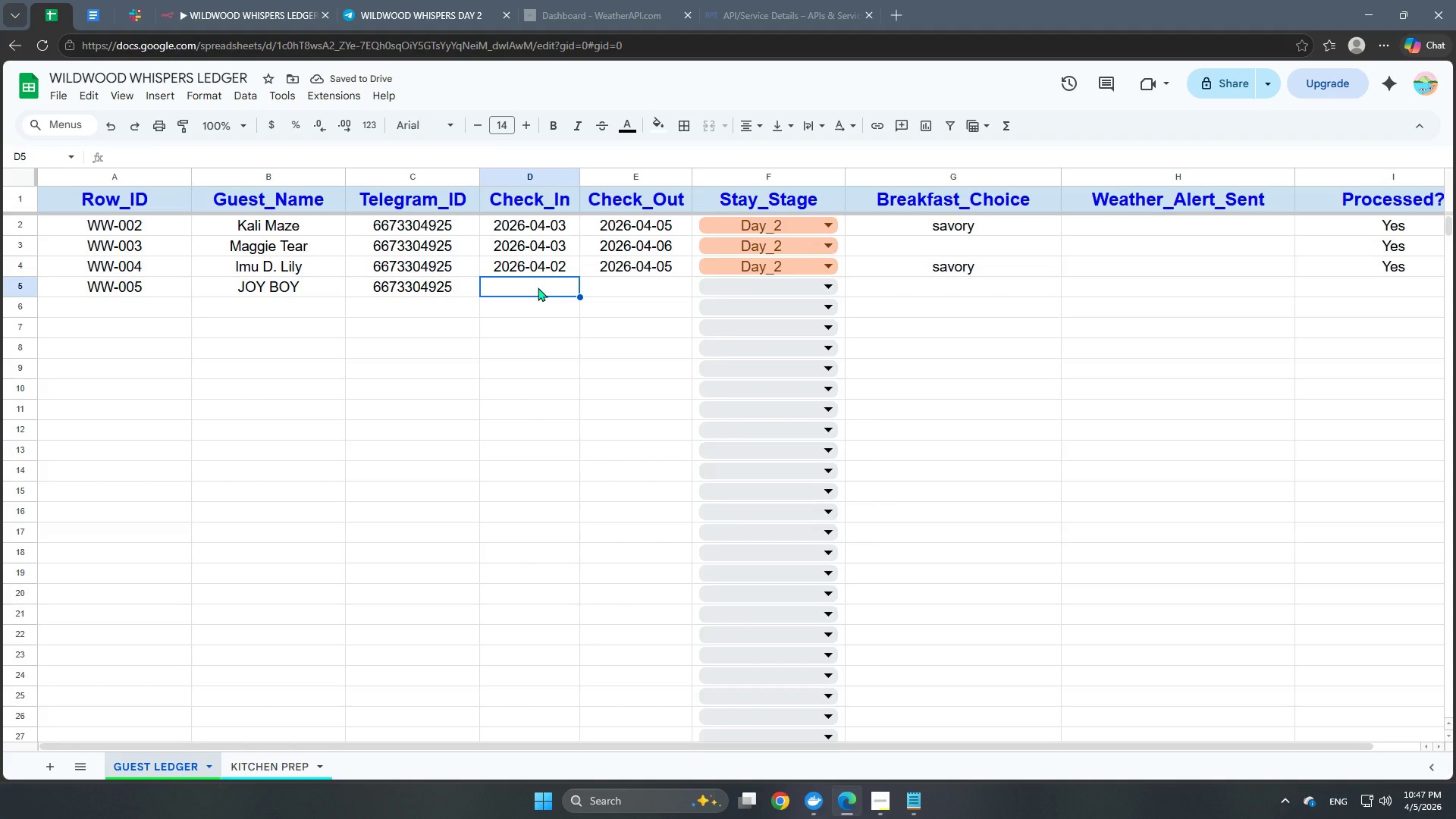 
key(Numpad2)
 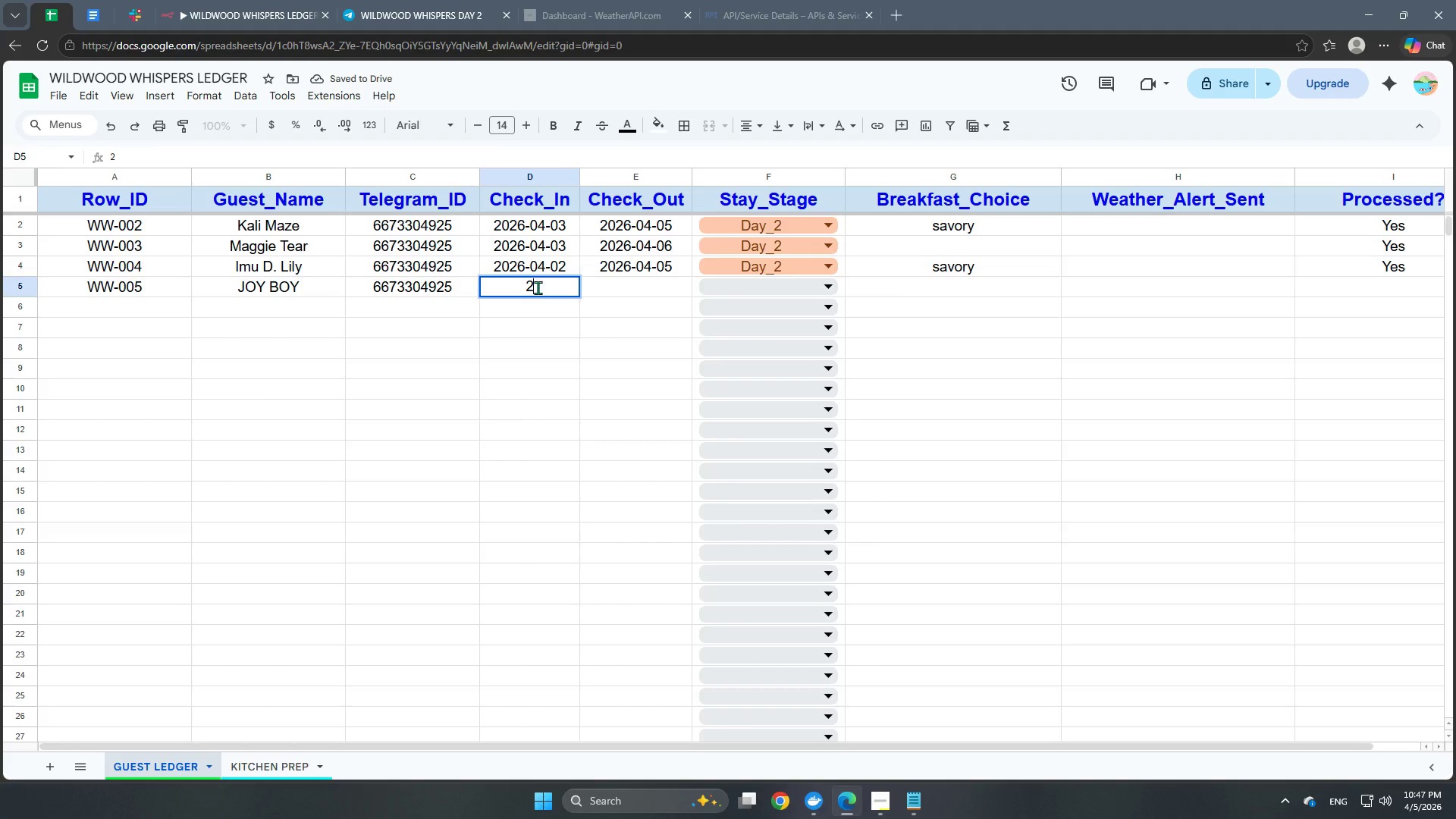 
key(Numpad0)
 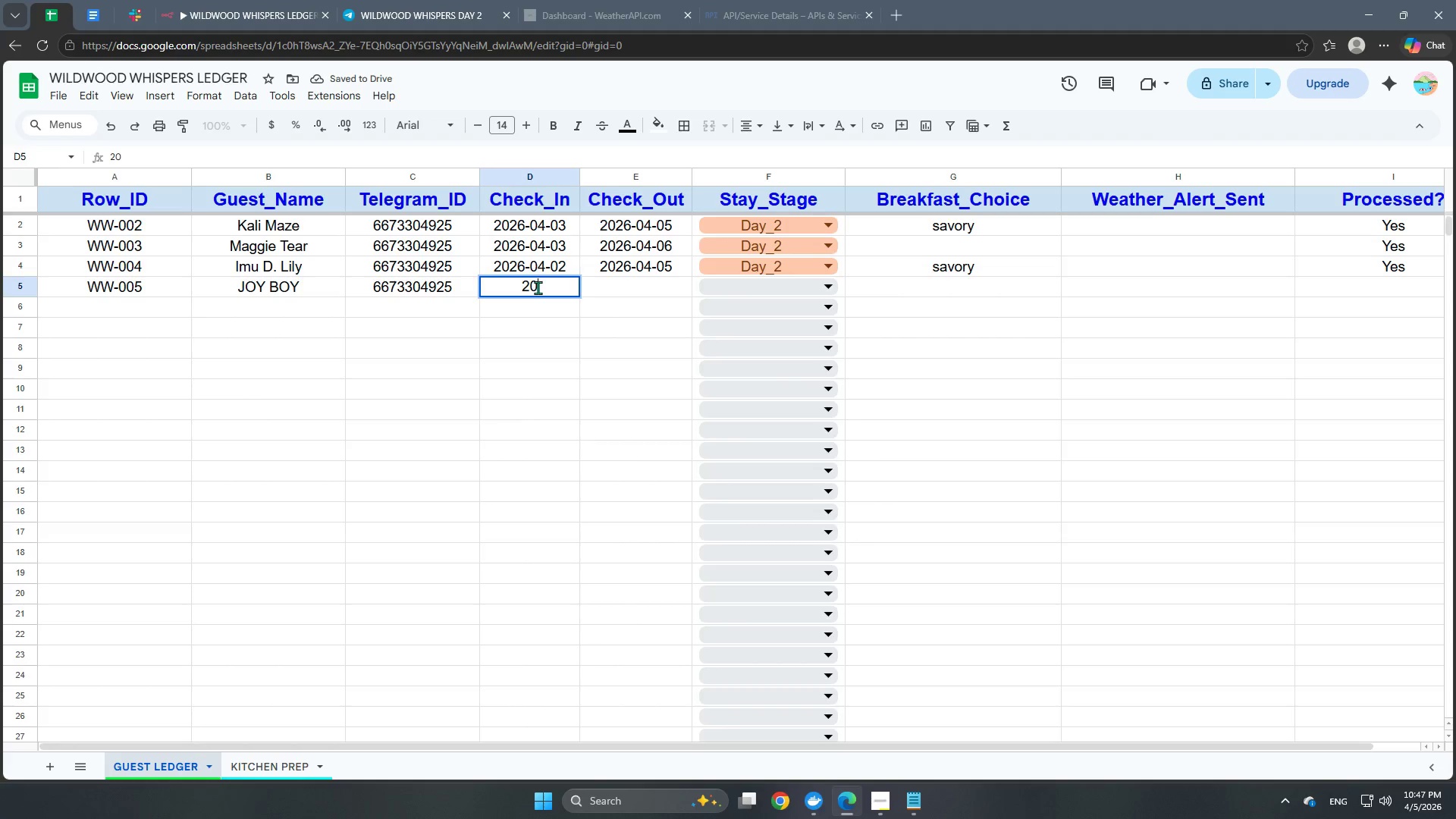 
key(Numpad2)
 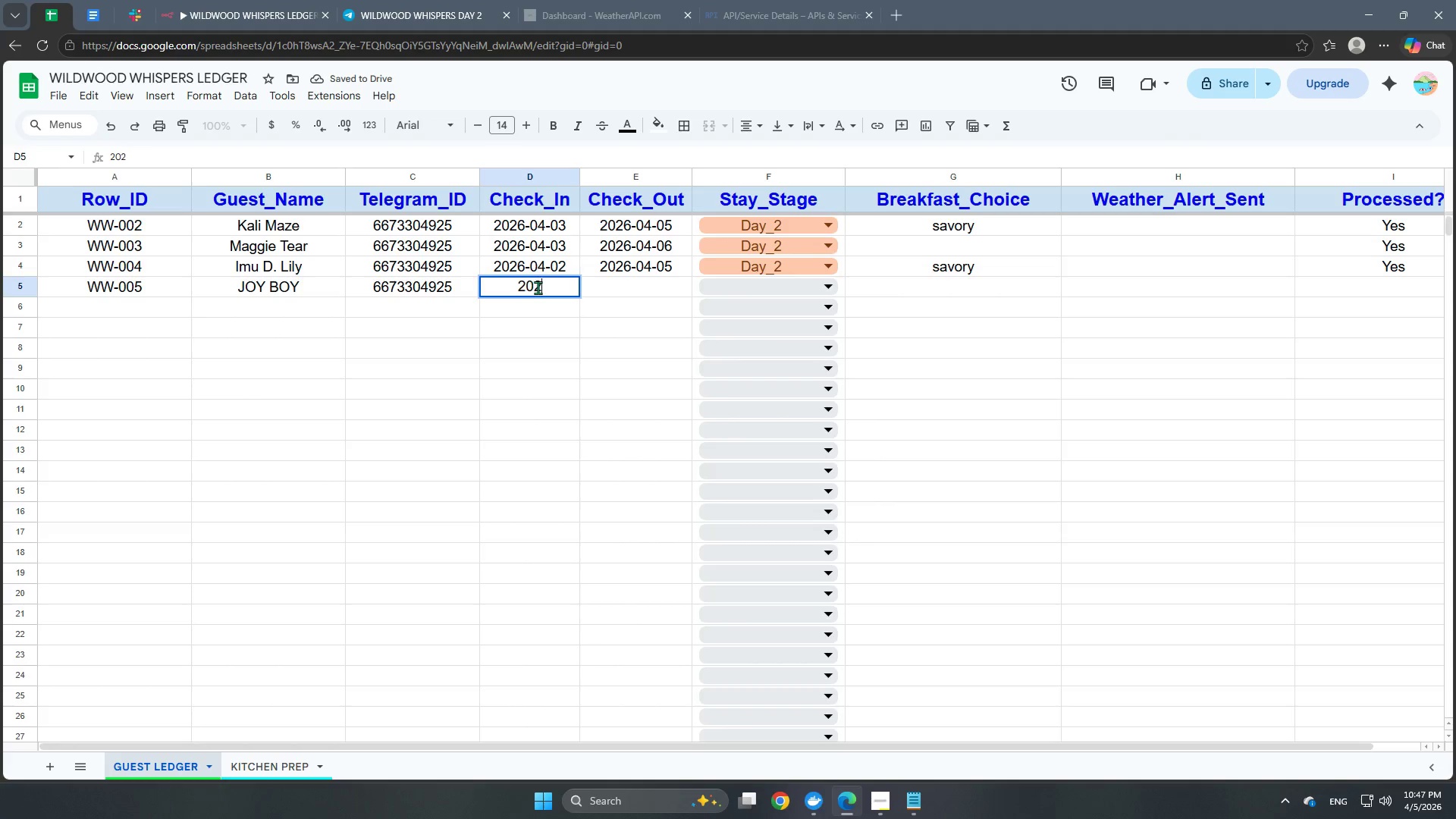 
key(Numpad5)
 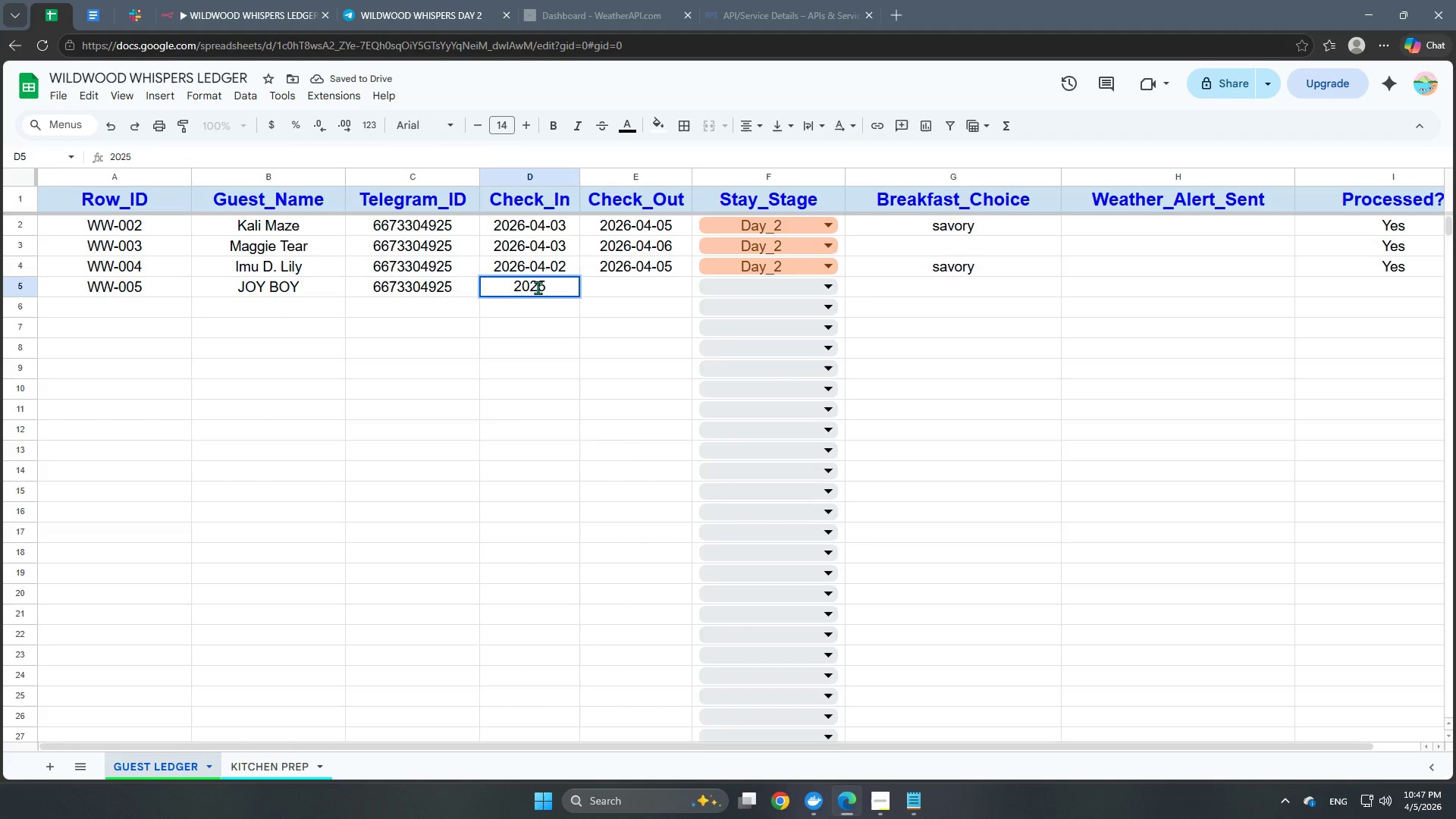 
key(Minus)
 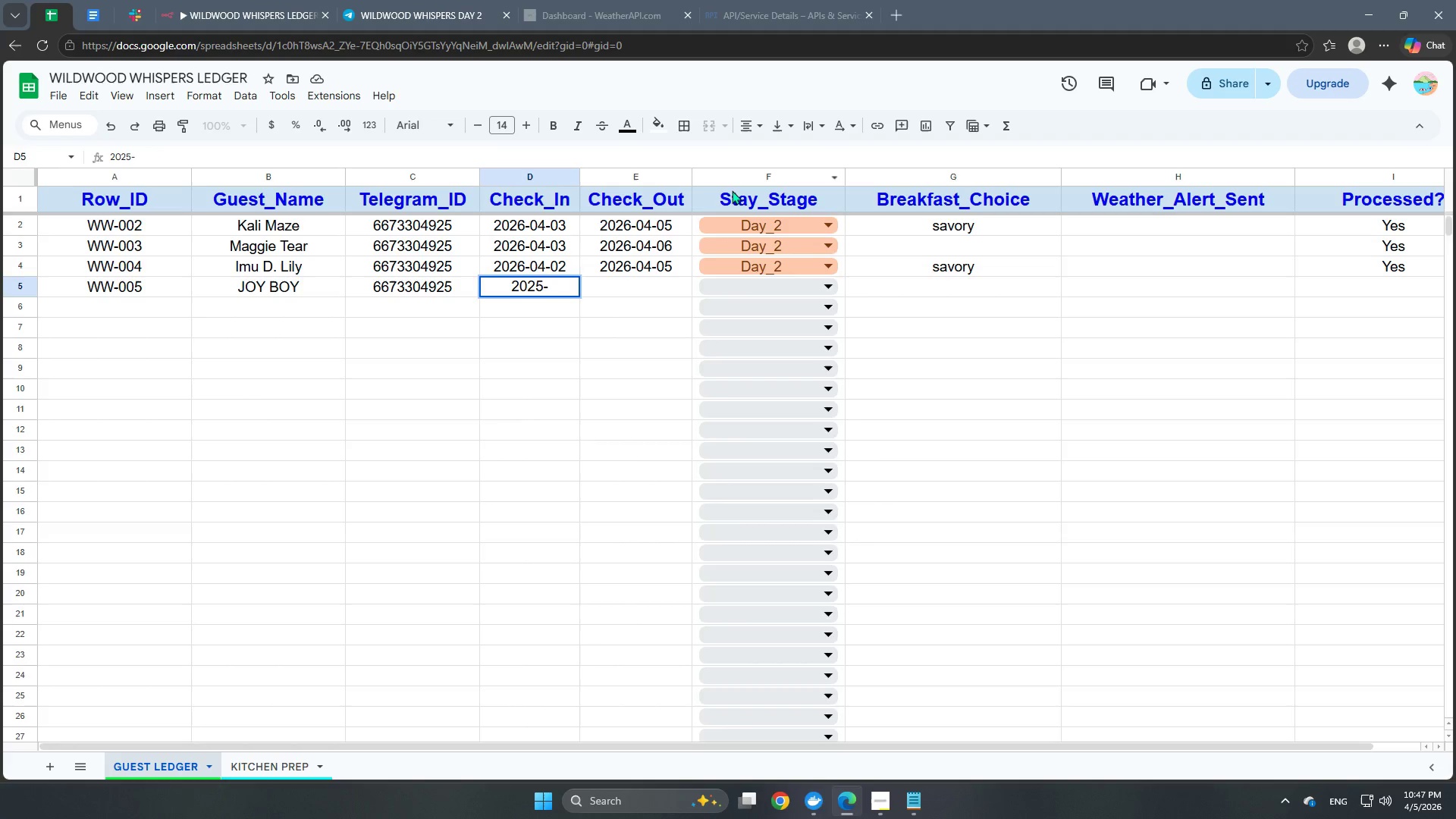 
key(Backspace)
 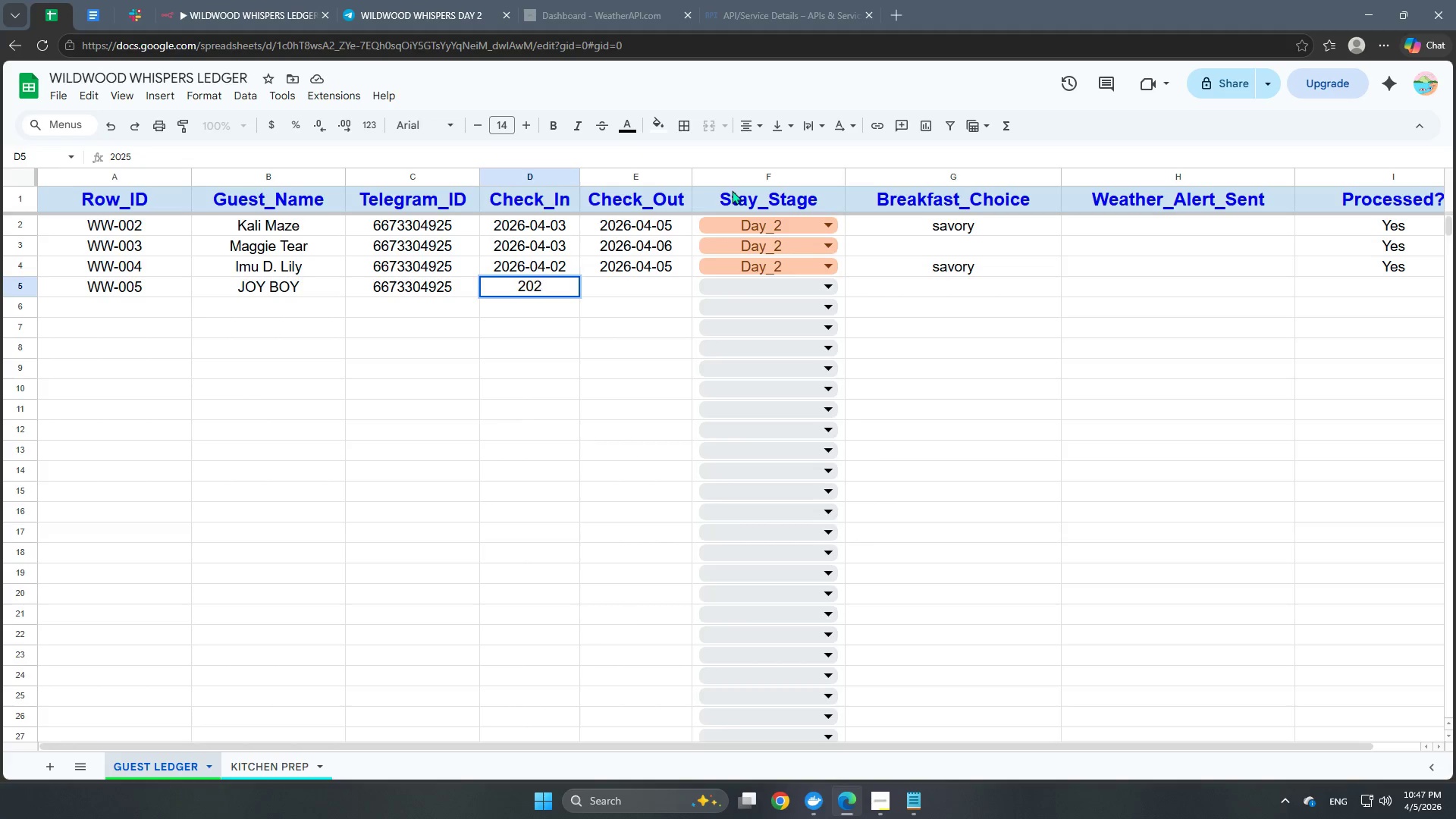 
key(Backspace)
 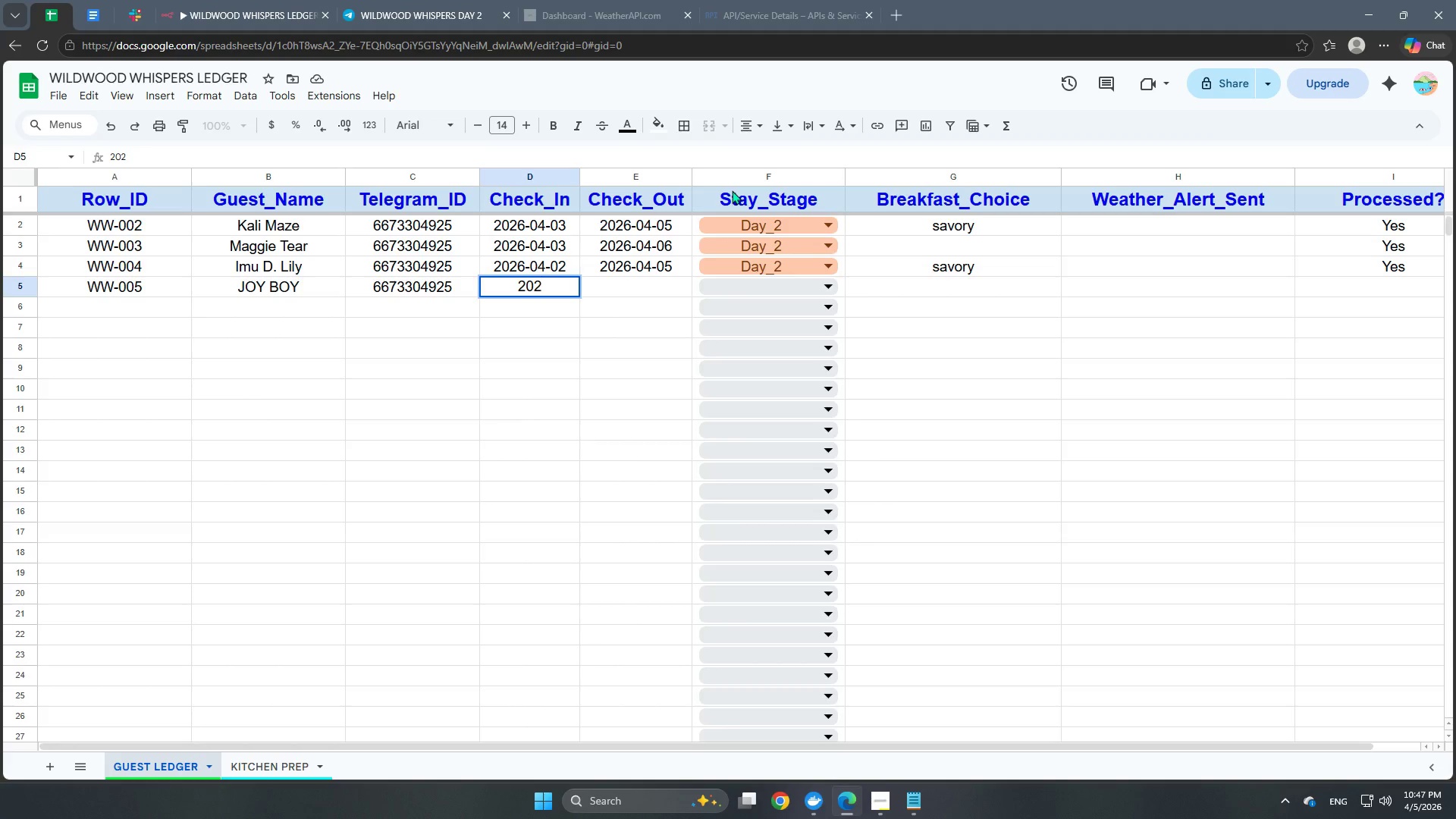 
key(Numpad6)
 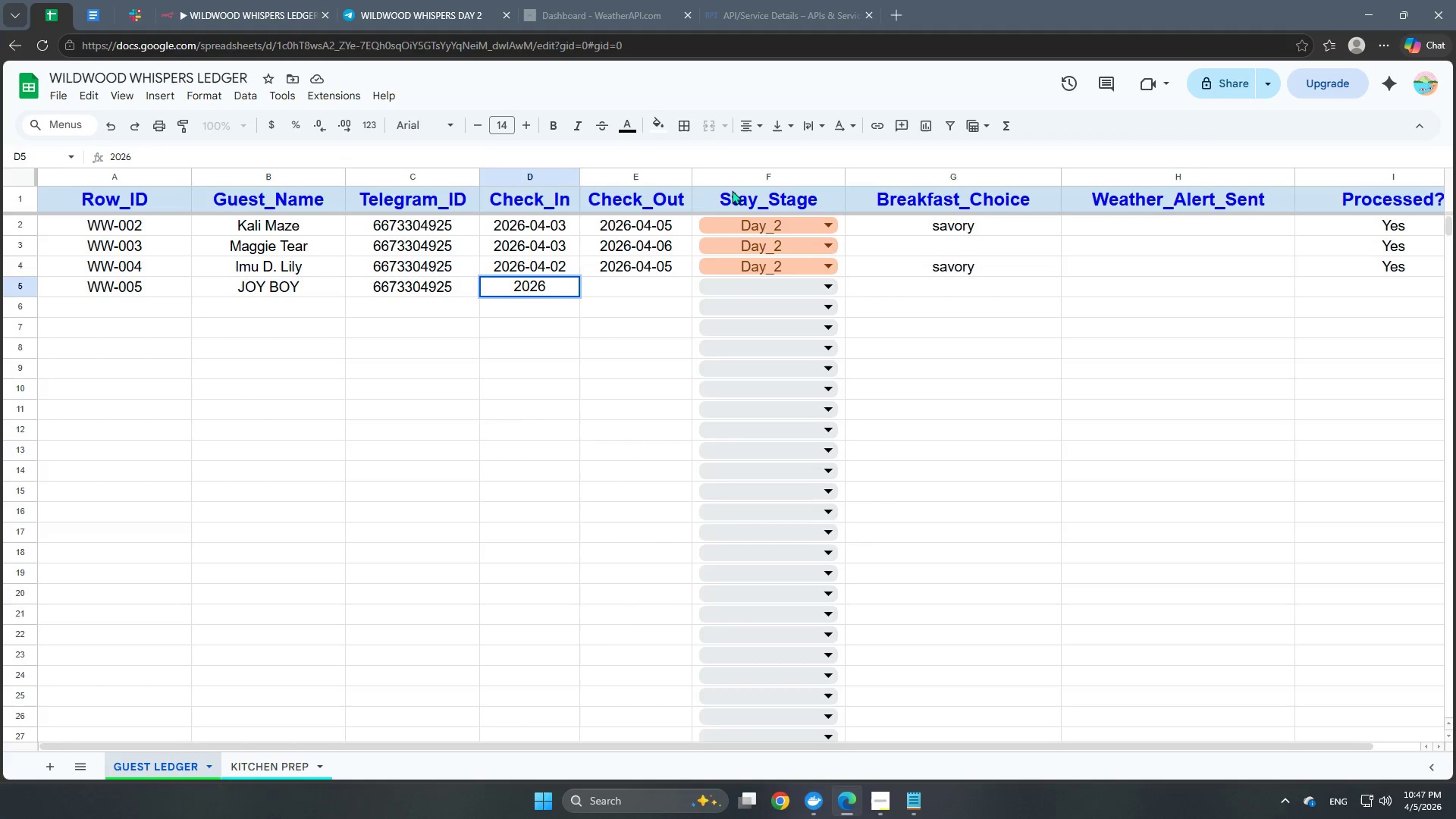 
key(Minus)
 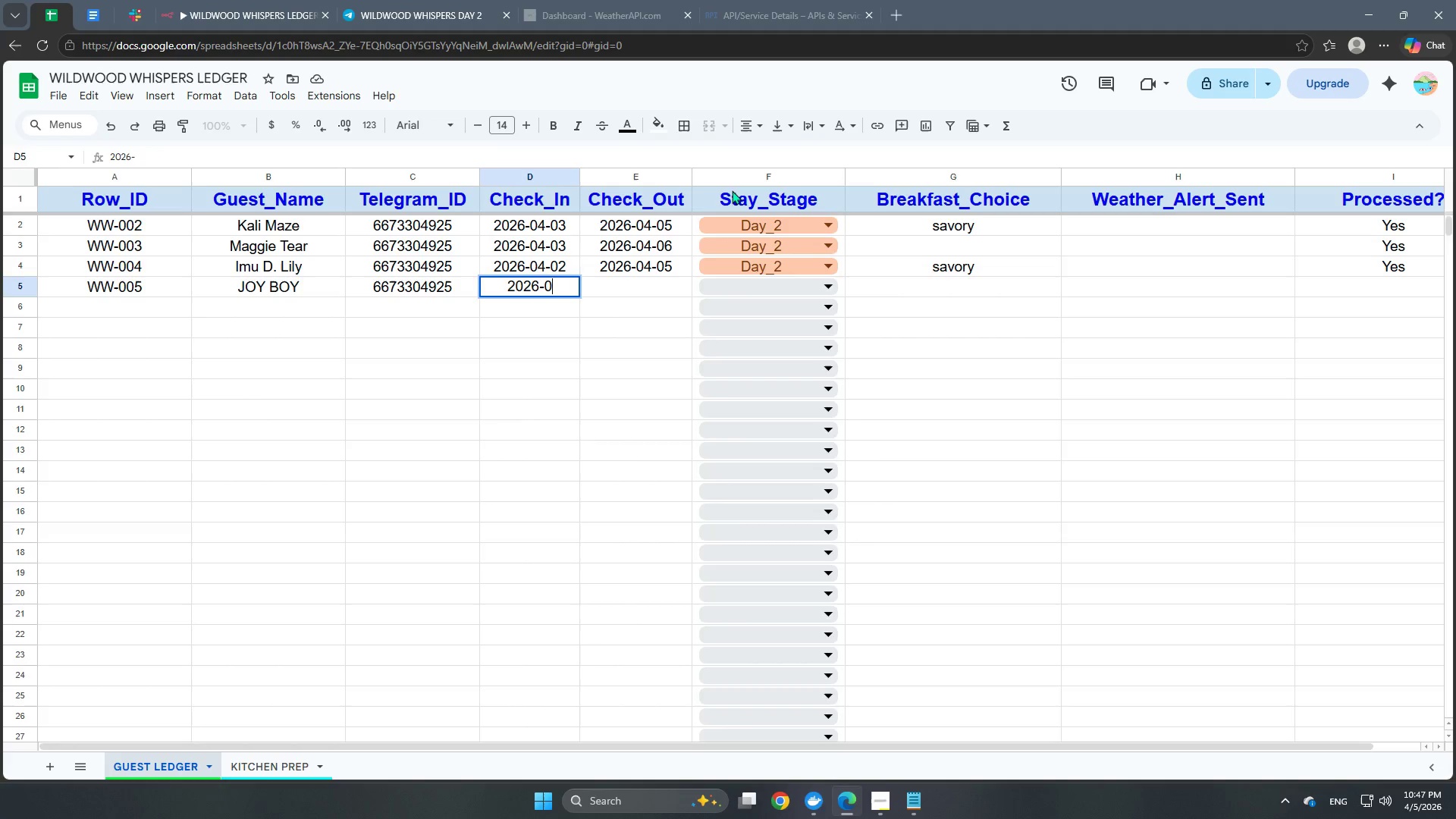 
key(Numpad0)
 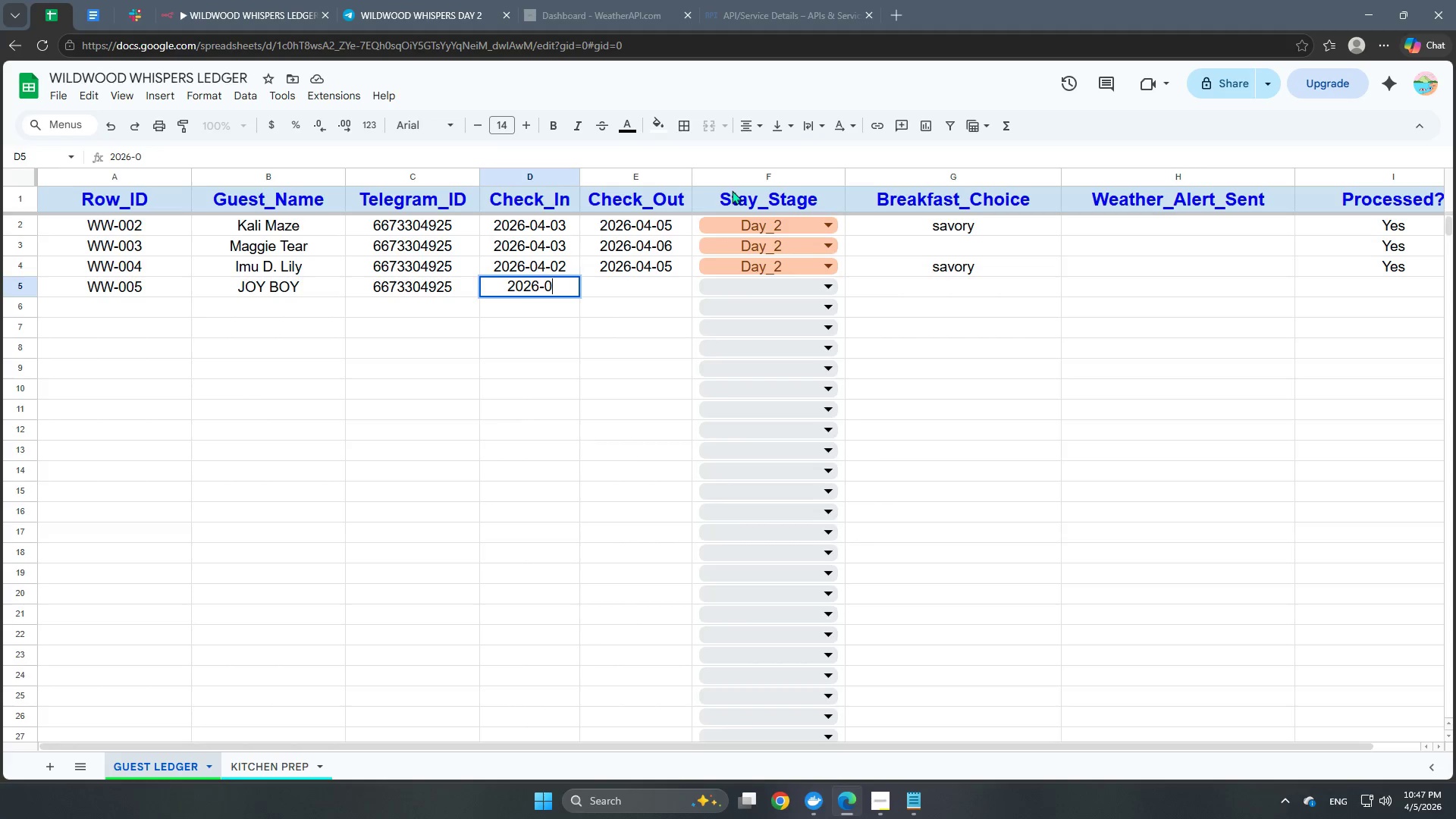 
key(Numpad4)
 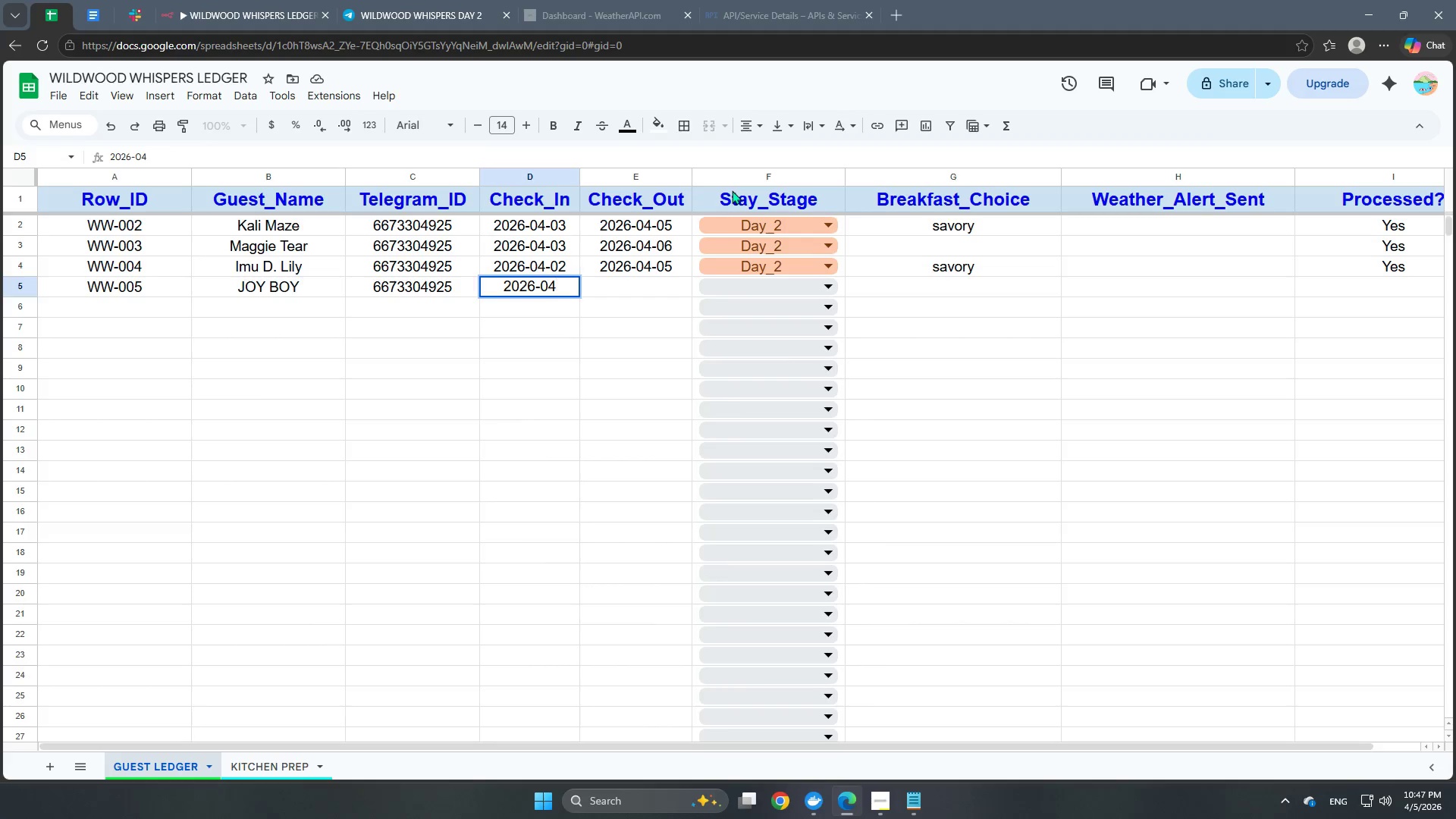 
key(Minus)
 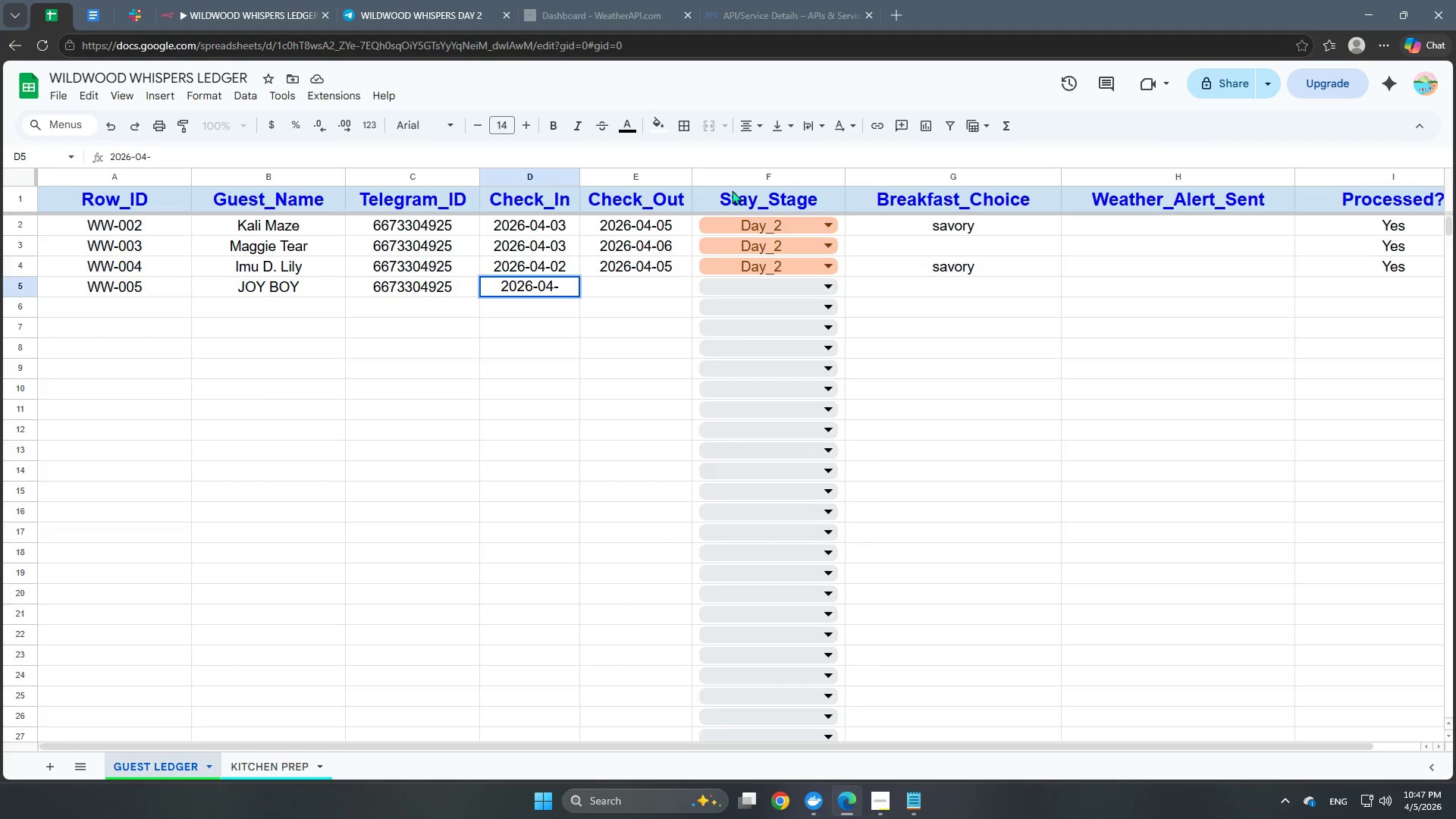 
key(Numpad0)
 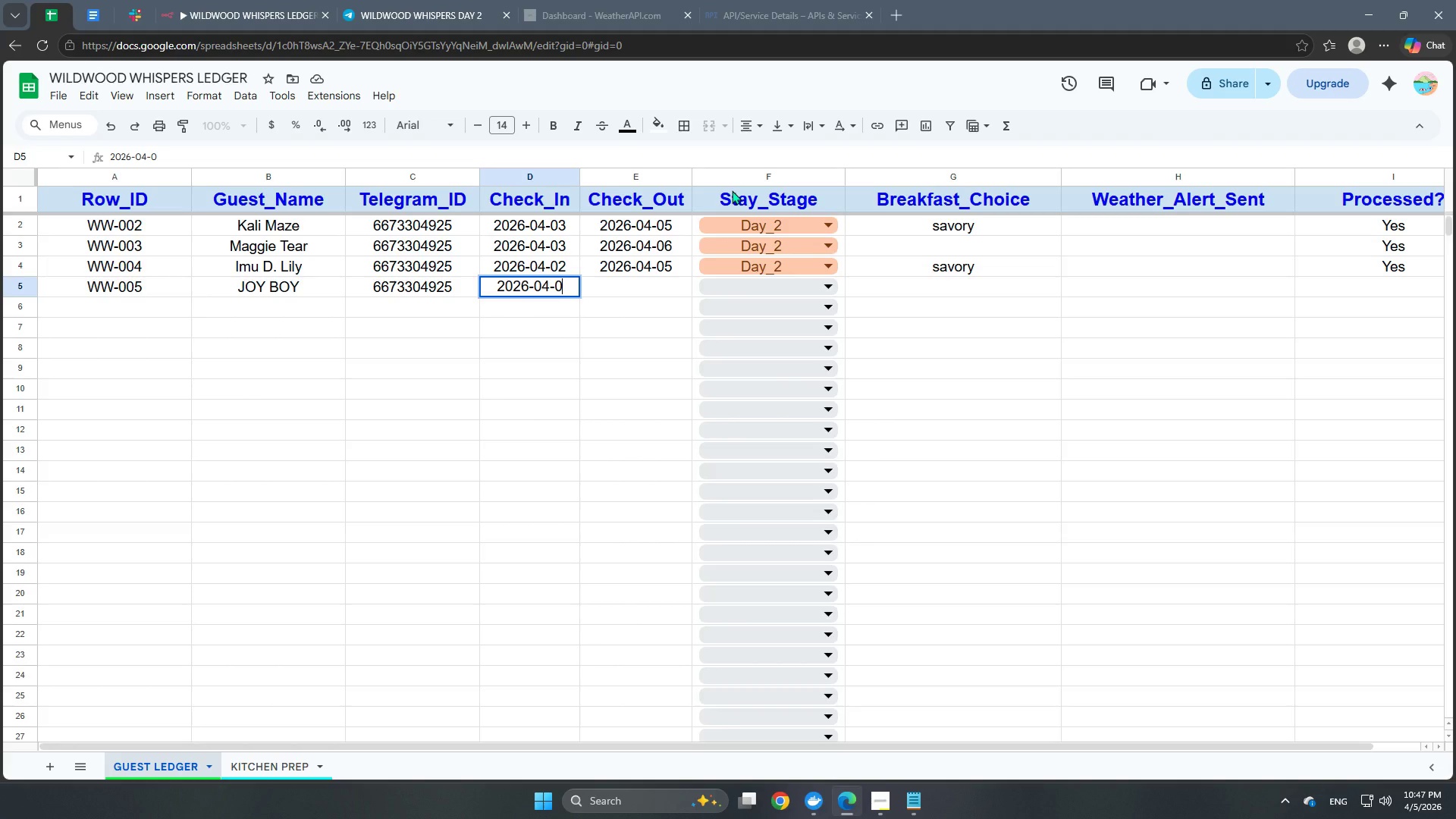 
key(Numpad7)
 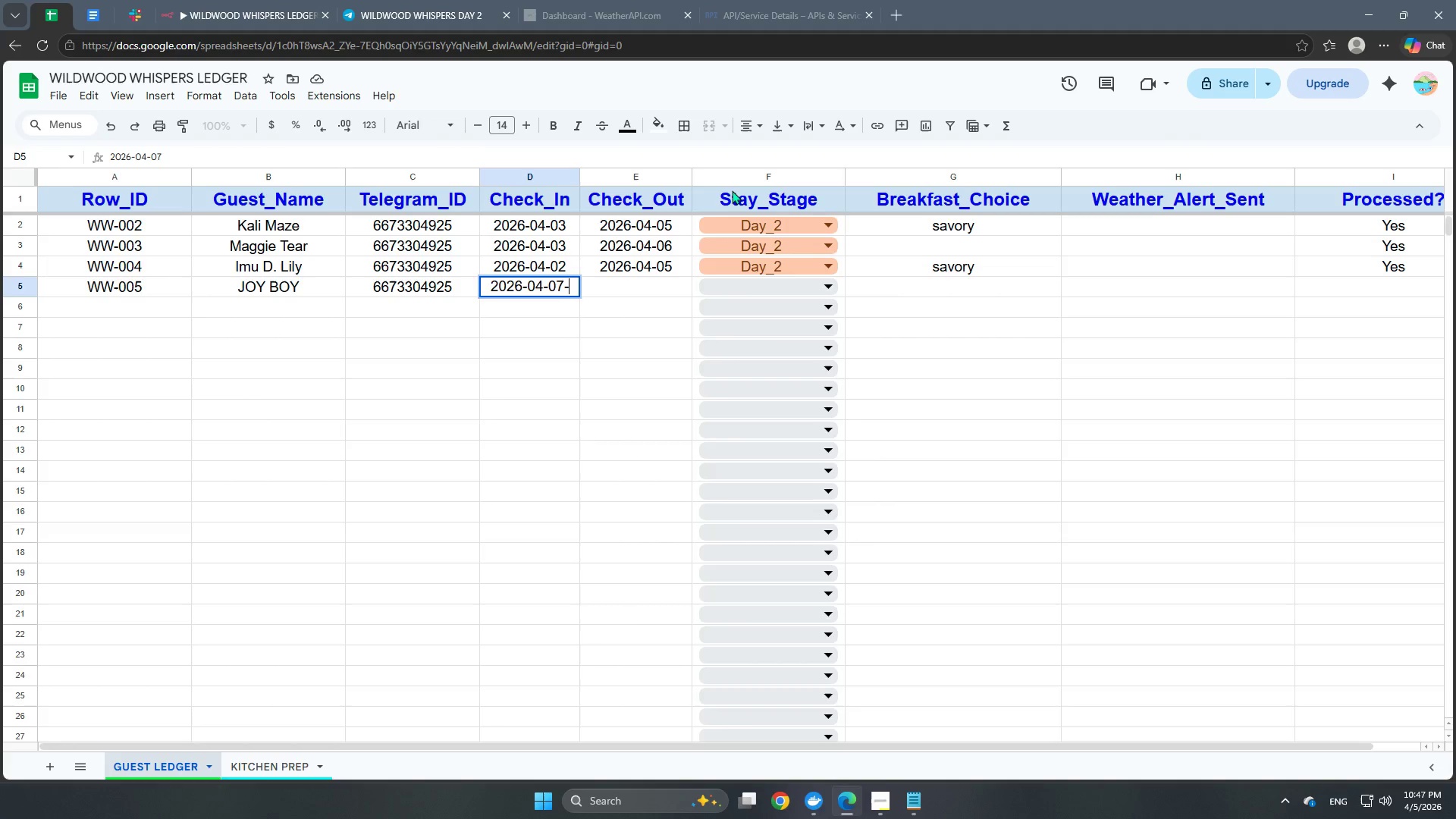 
key(Minus)
 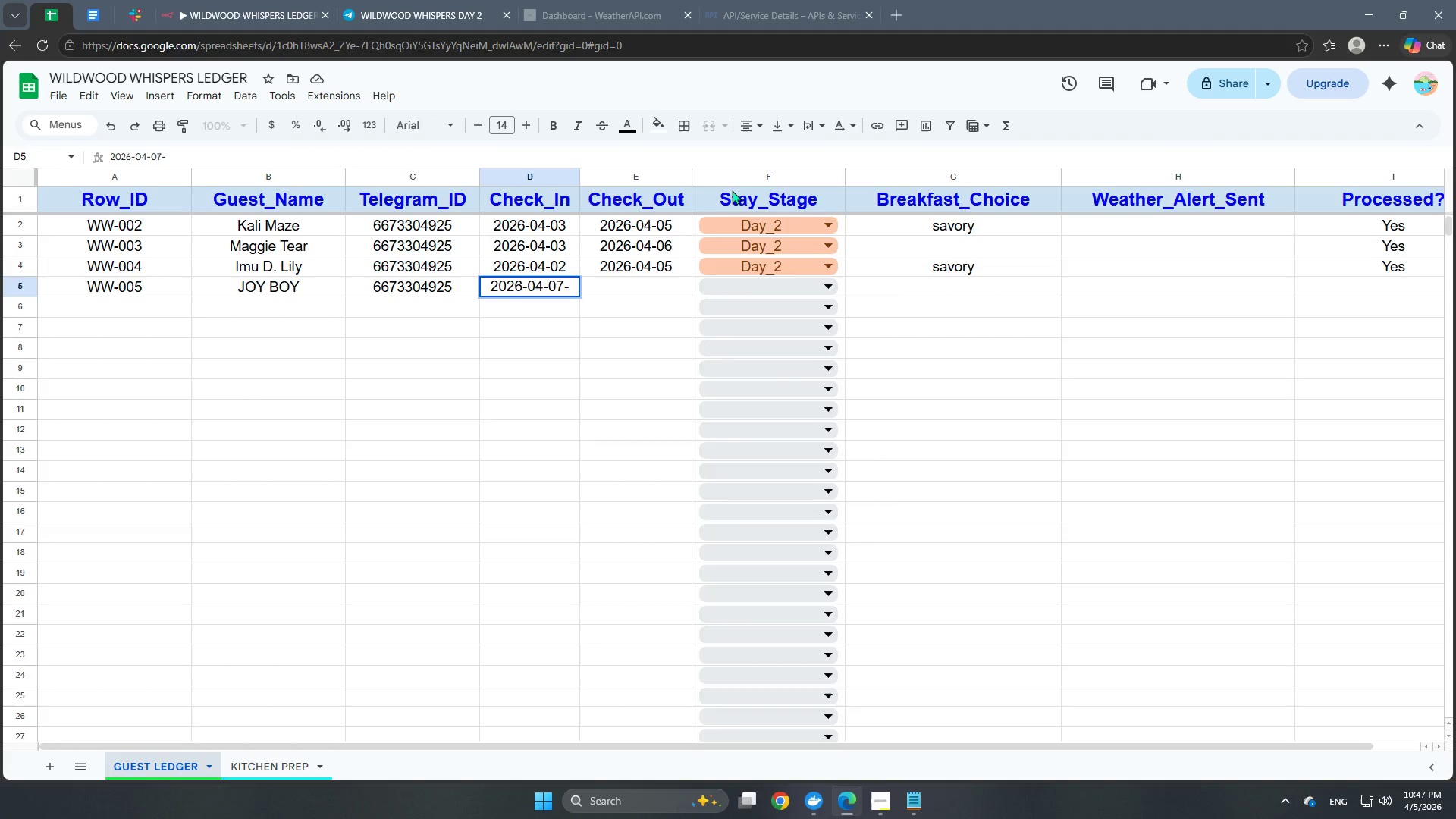 
key(Backspace)
 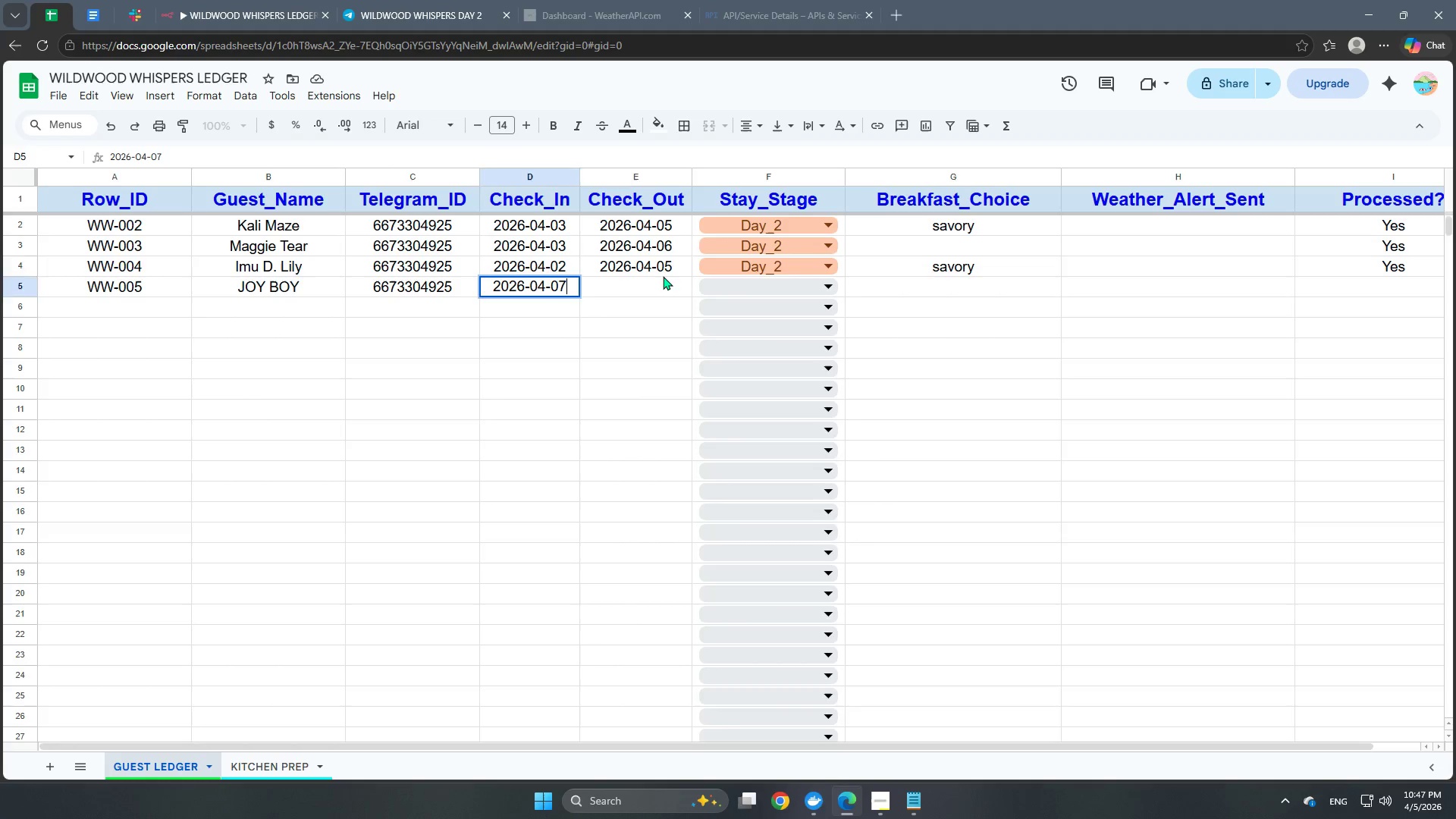 
double_click([651, 284])
 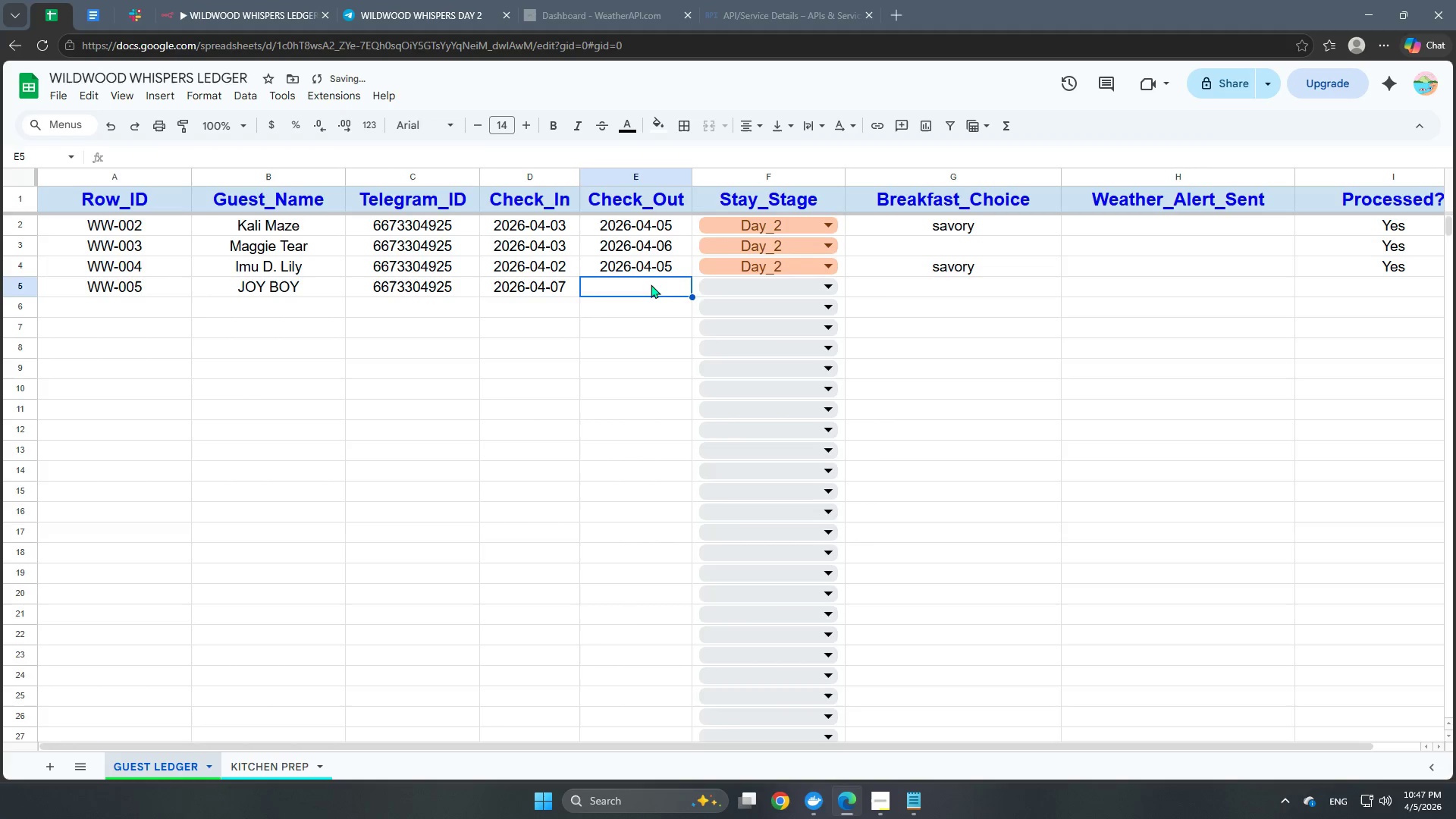 
triple_click([651, 284])
 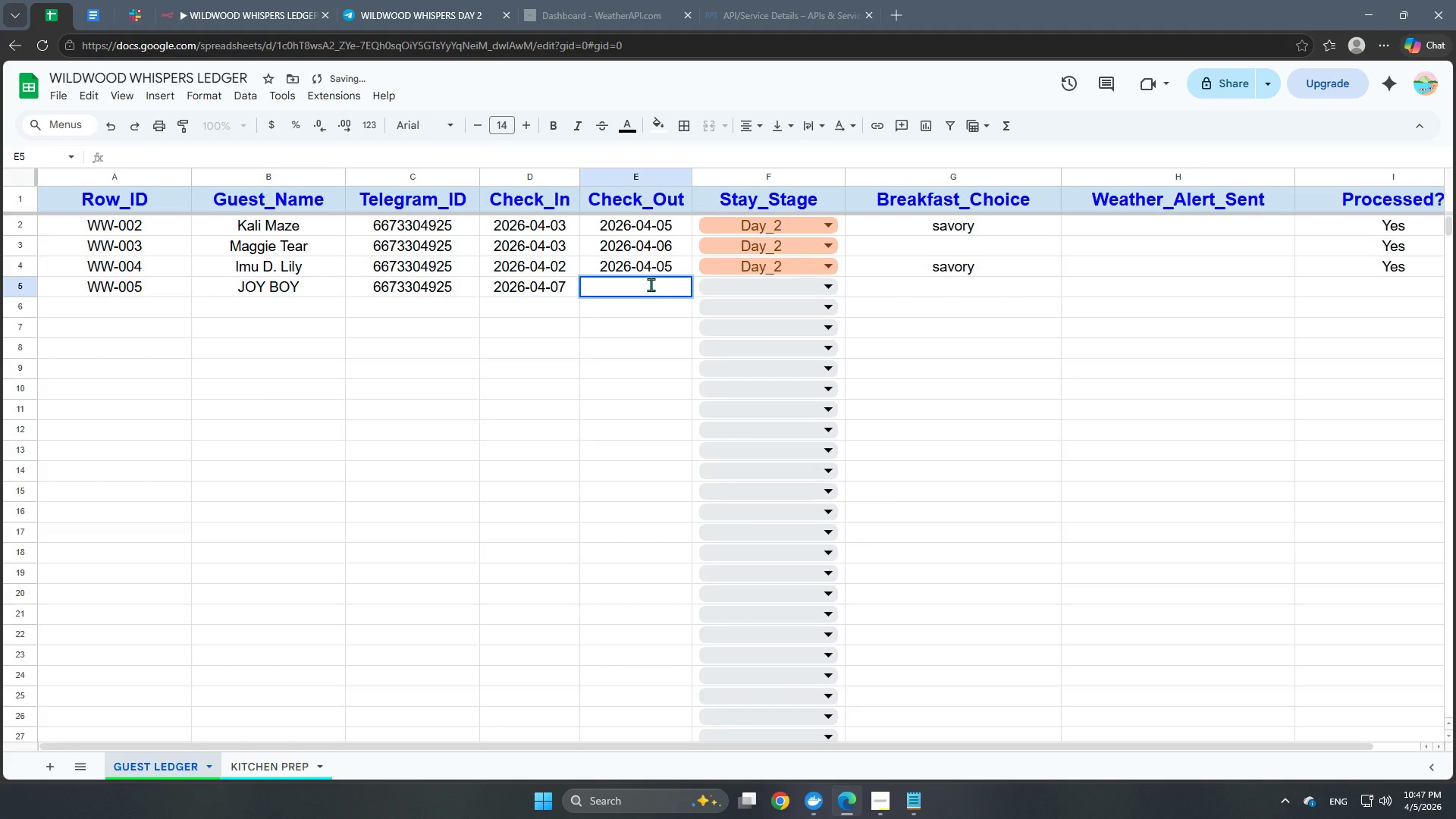 
key(Numpad2)
 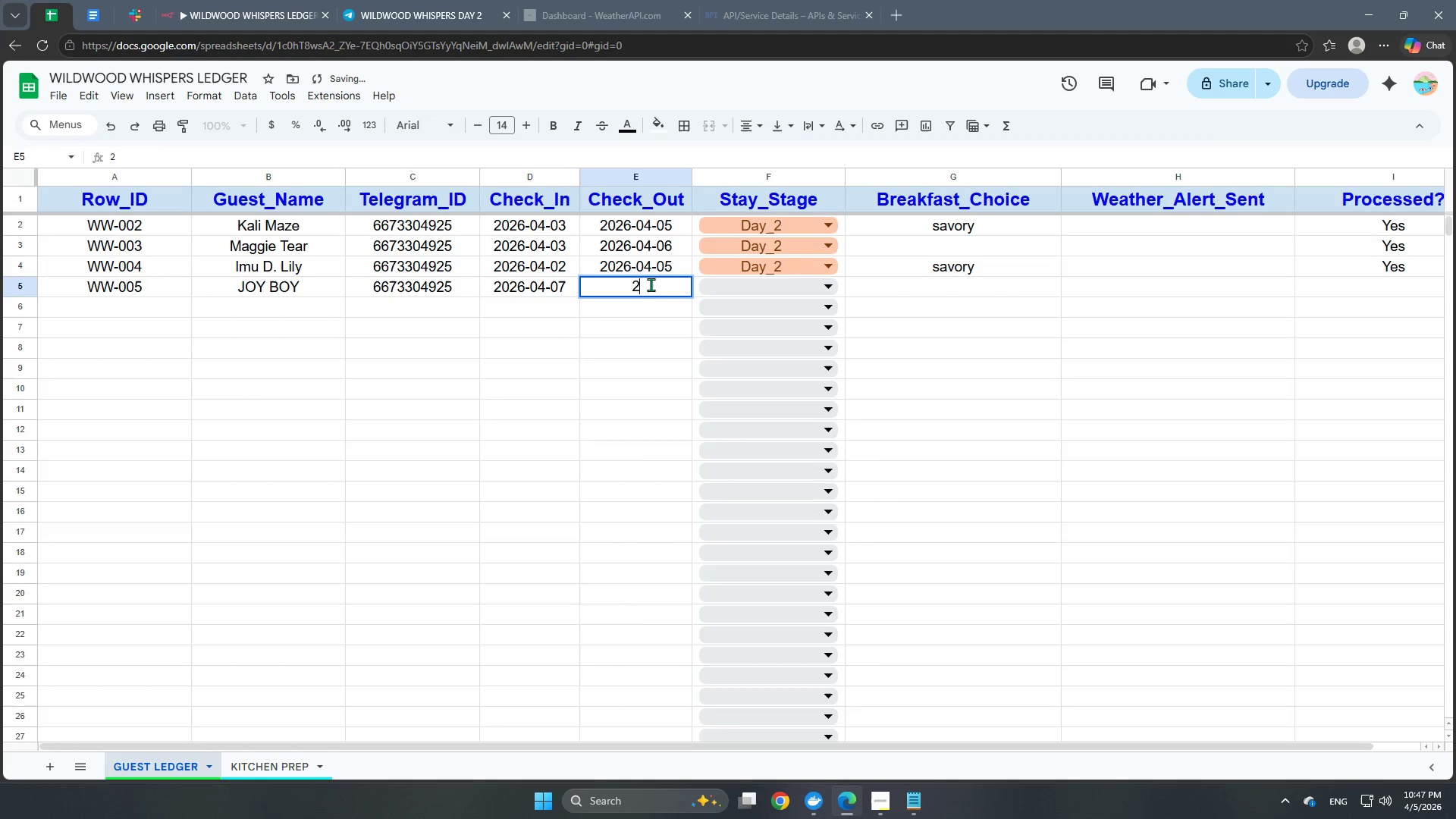 
key(Numpad0)
 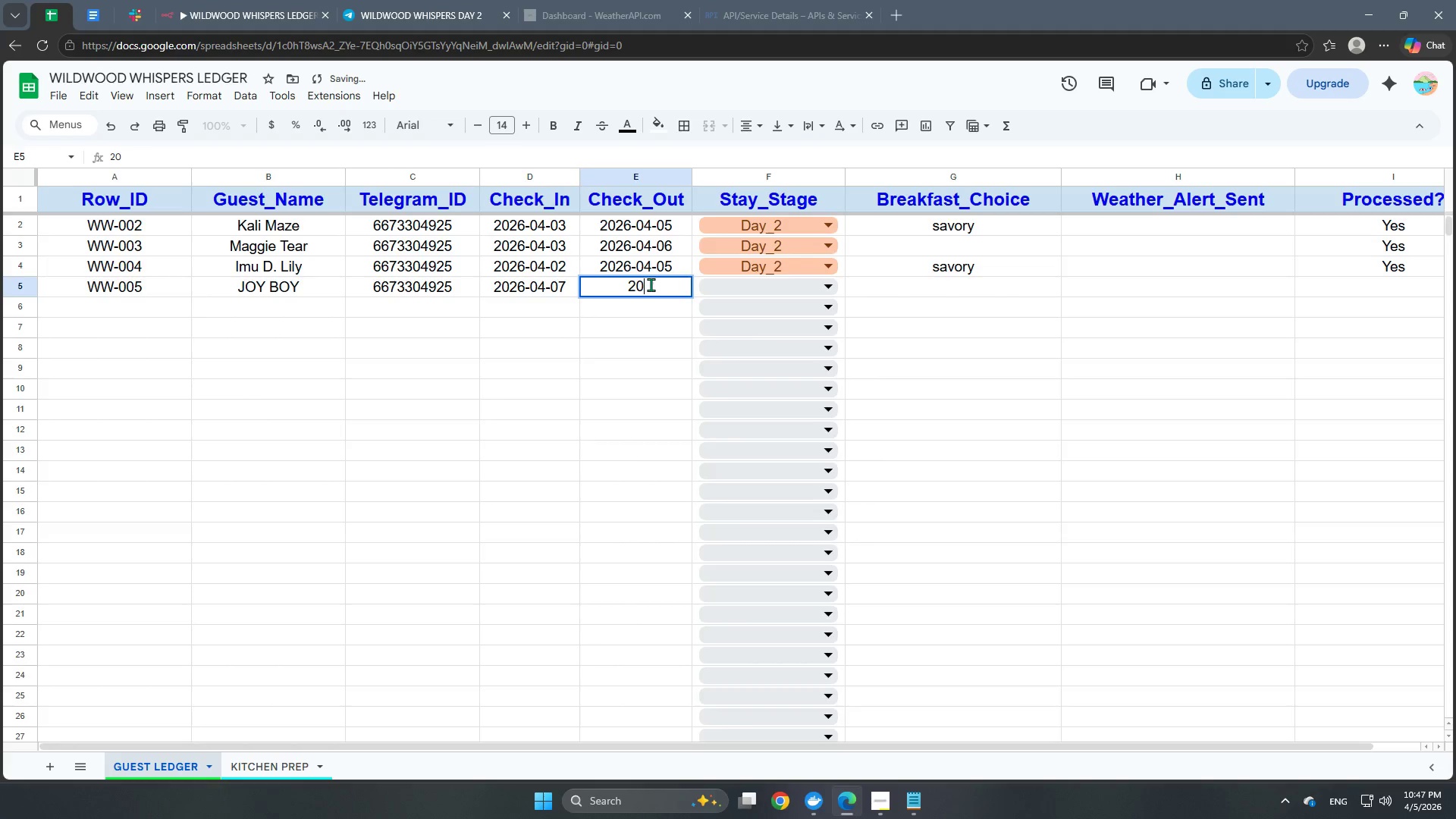 
key(Numpad2)
 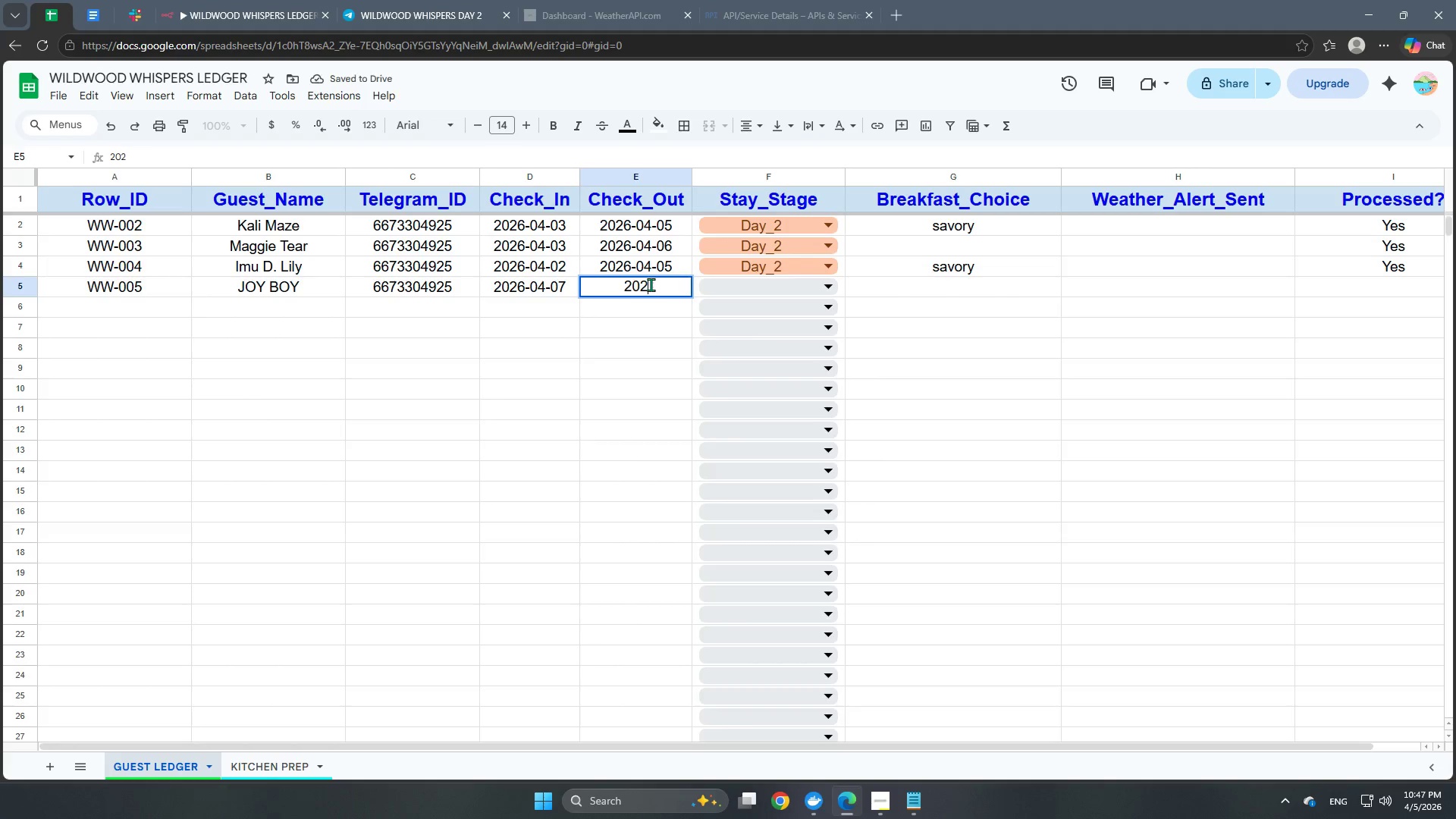 
key(Numpad6)
 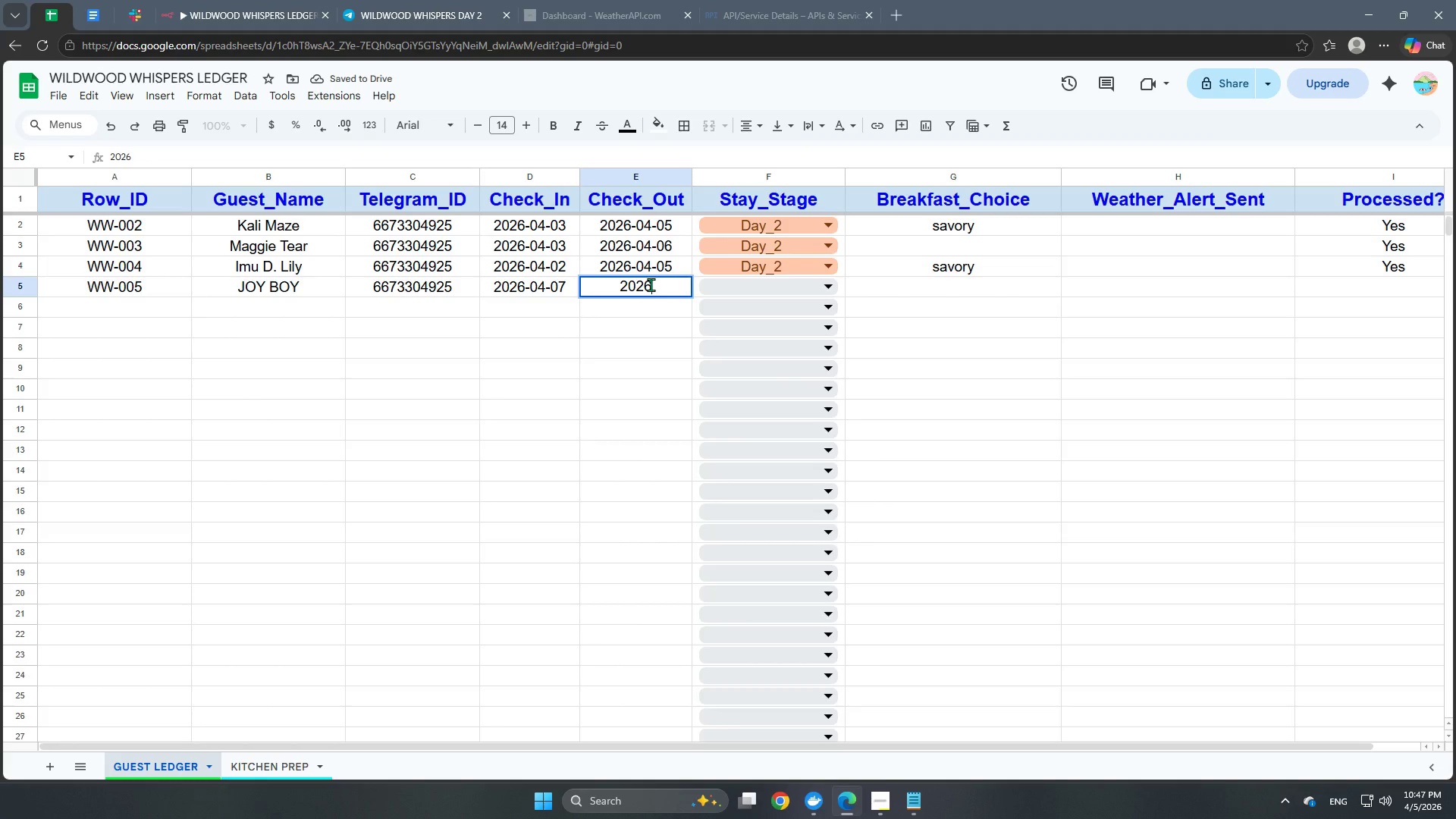 
key(Equal)
 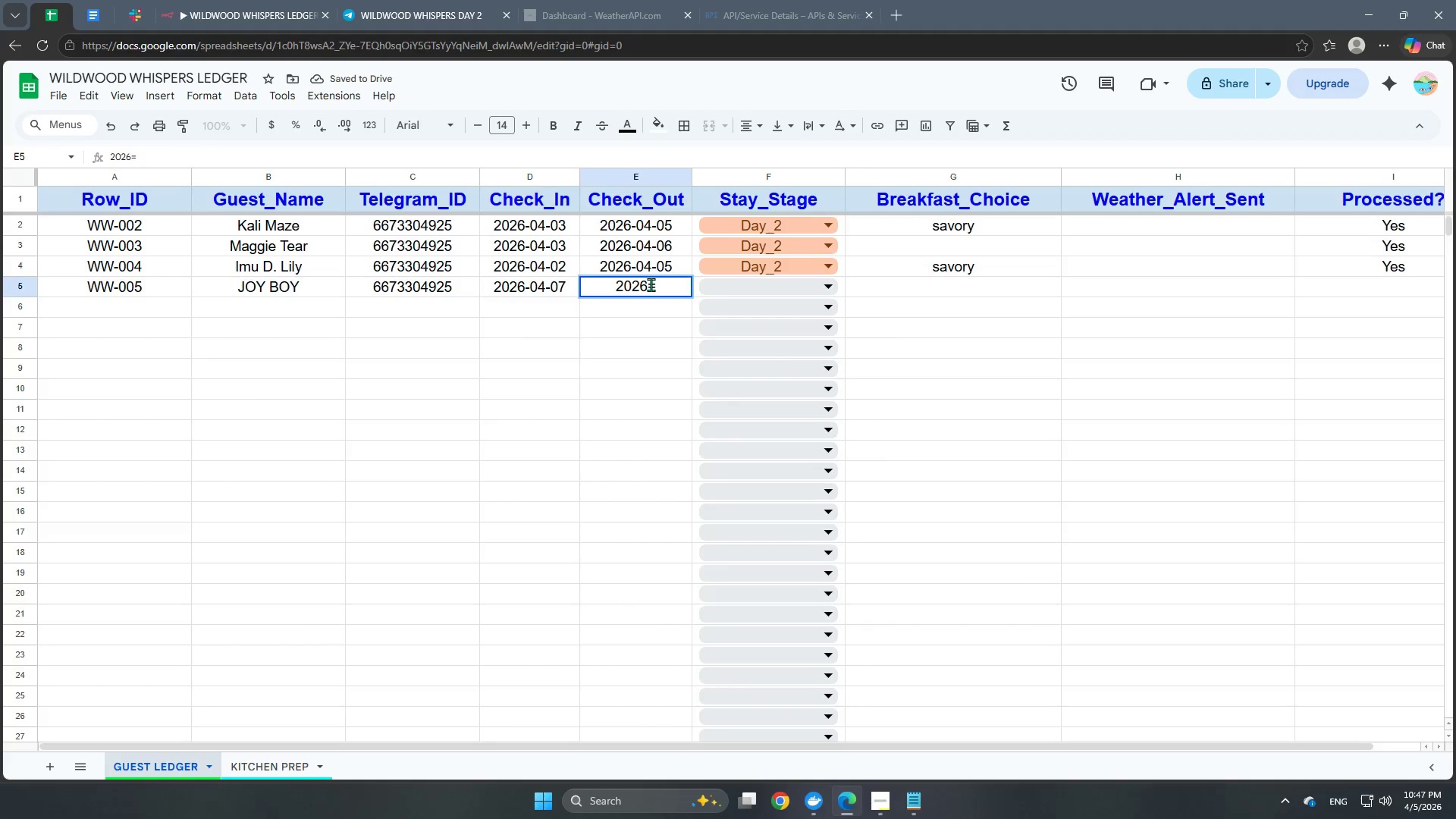 
key(Backspace)
 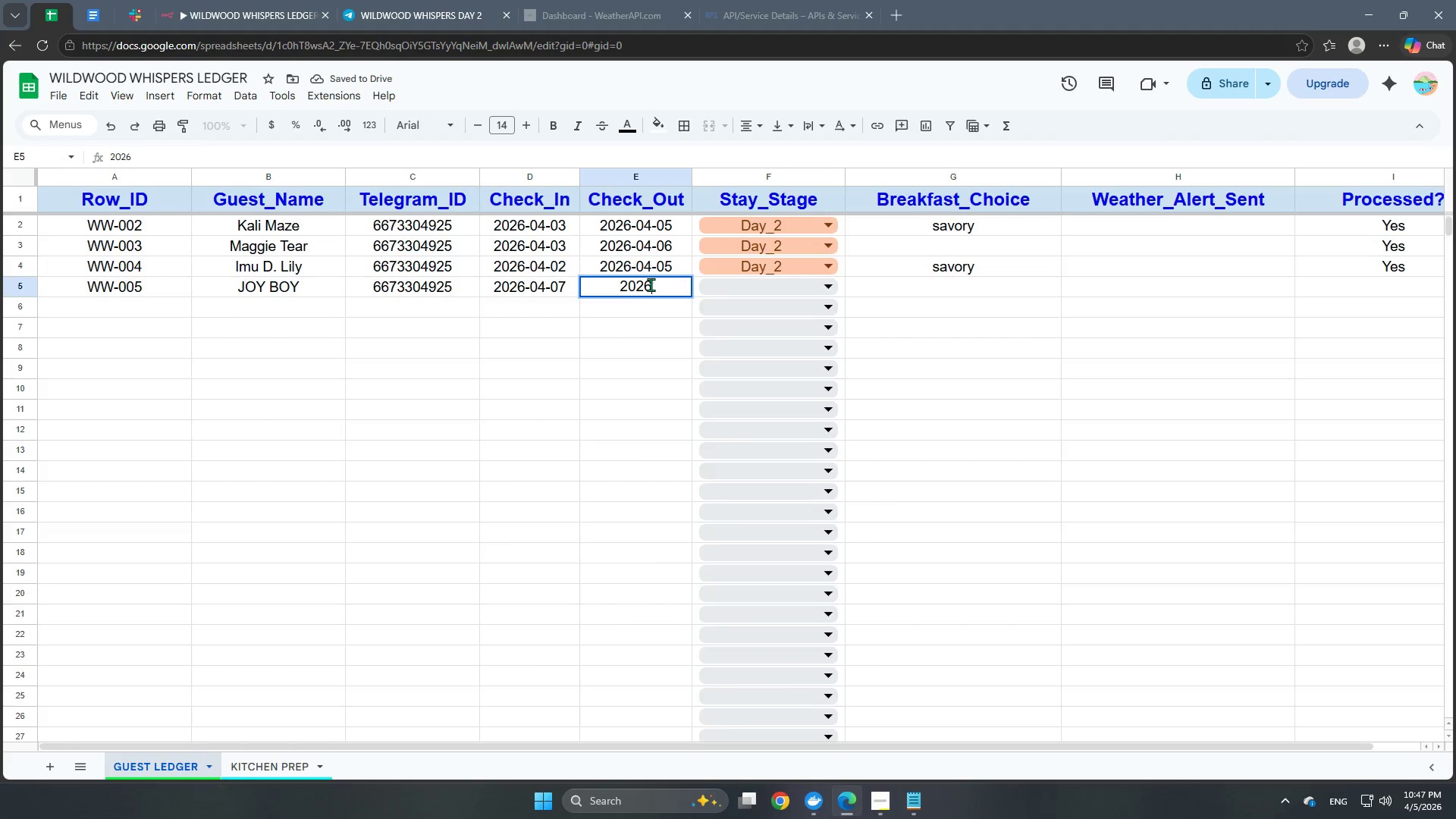 
key(Minus)
 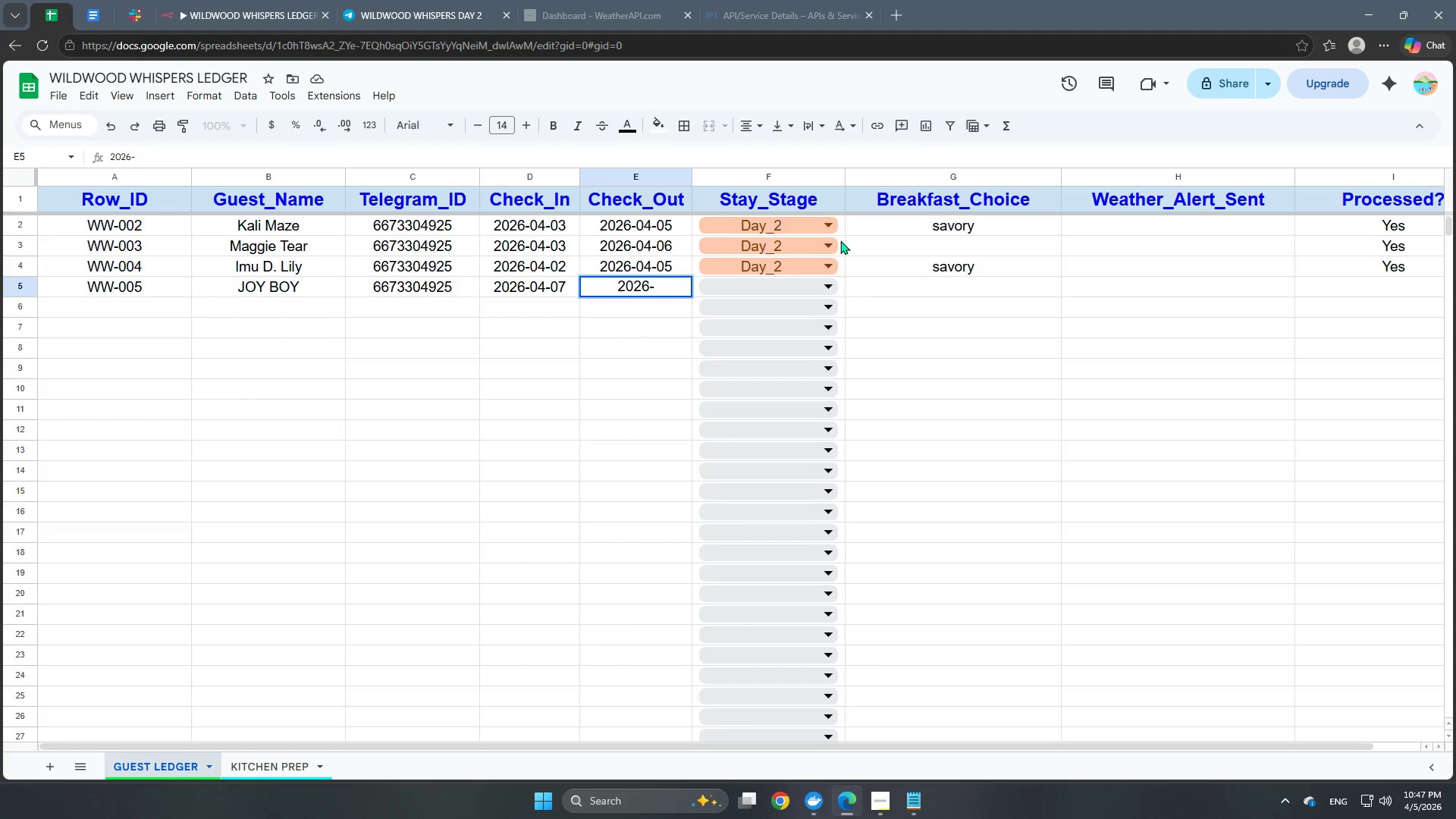 
key(Numpad0)
 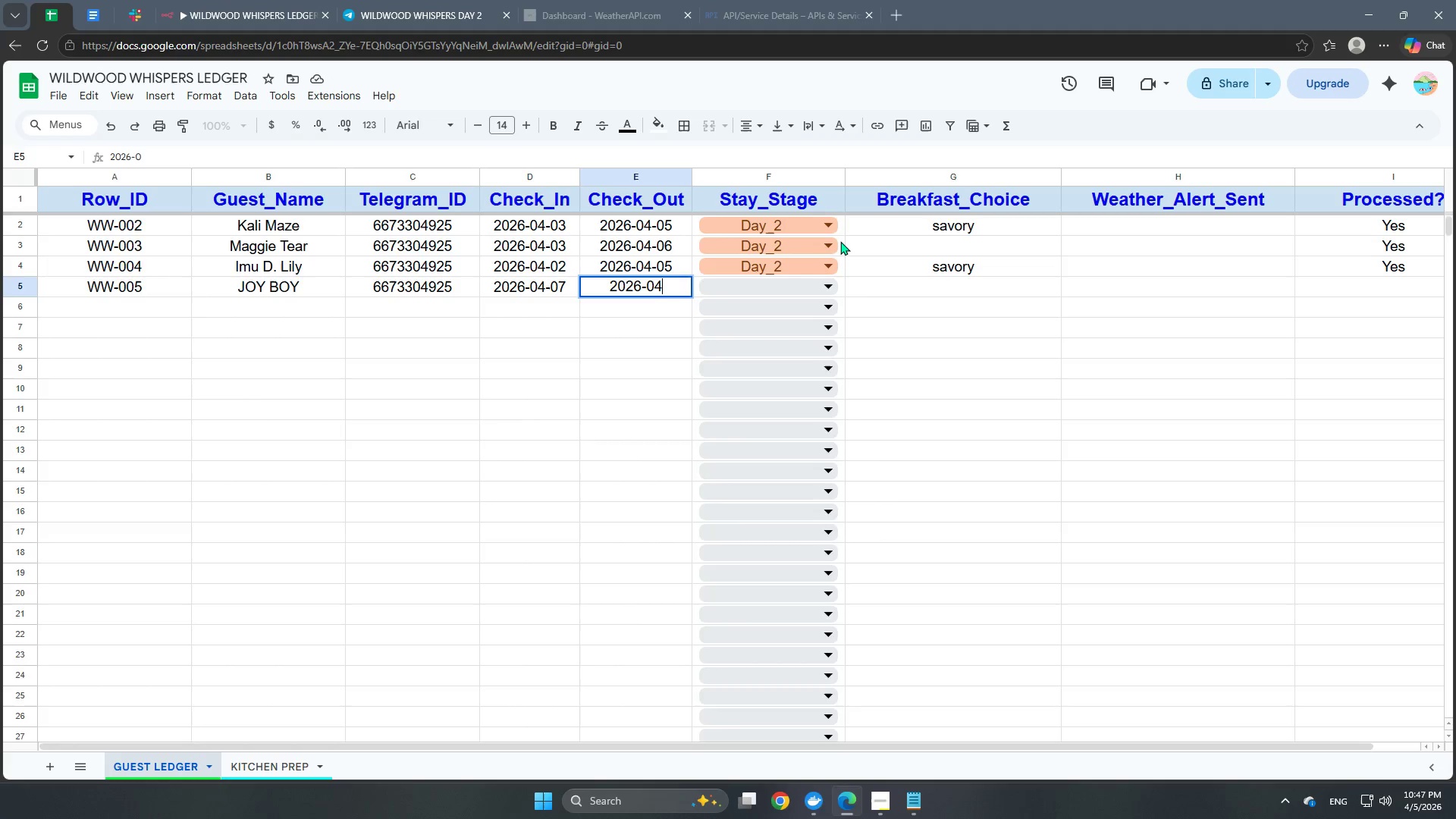 
key(Numpad4)
 